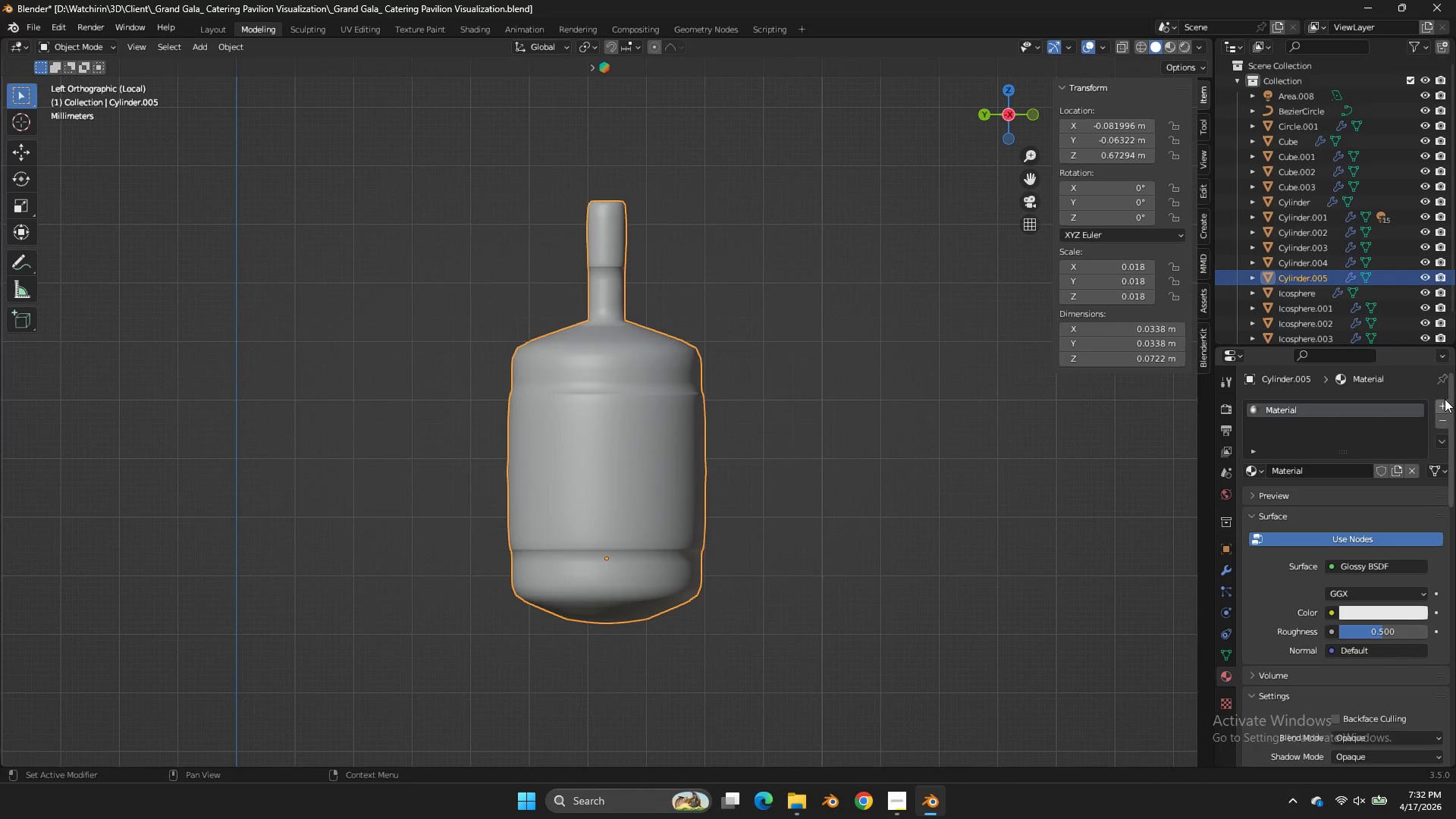 
wait(6.0)
 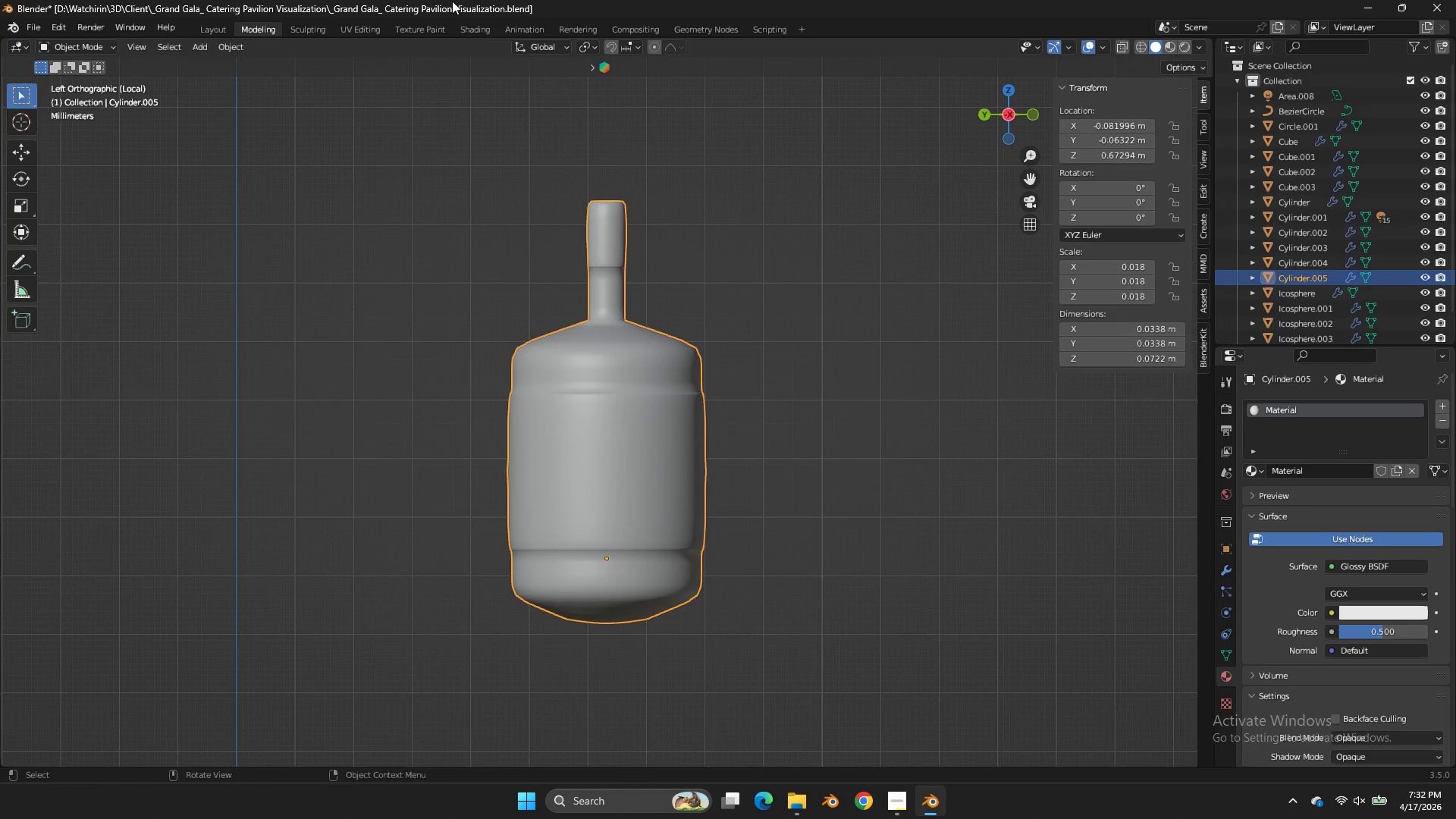 
left_click([1254, 475])
 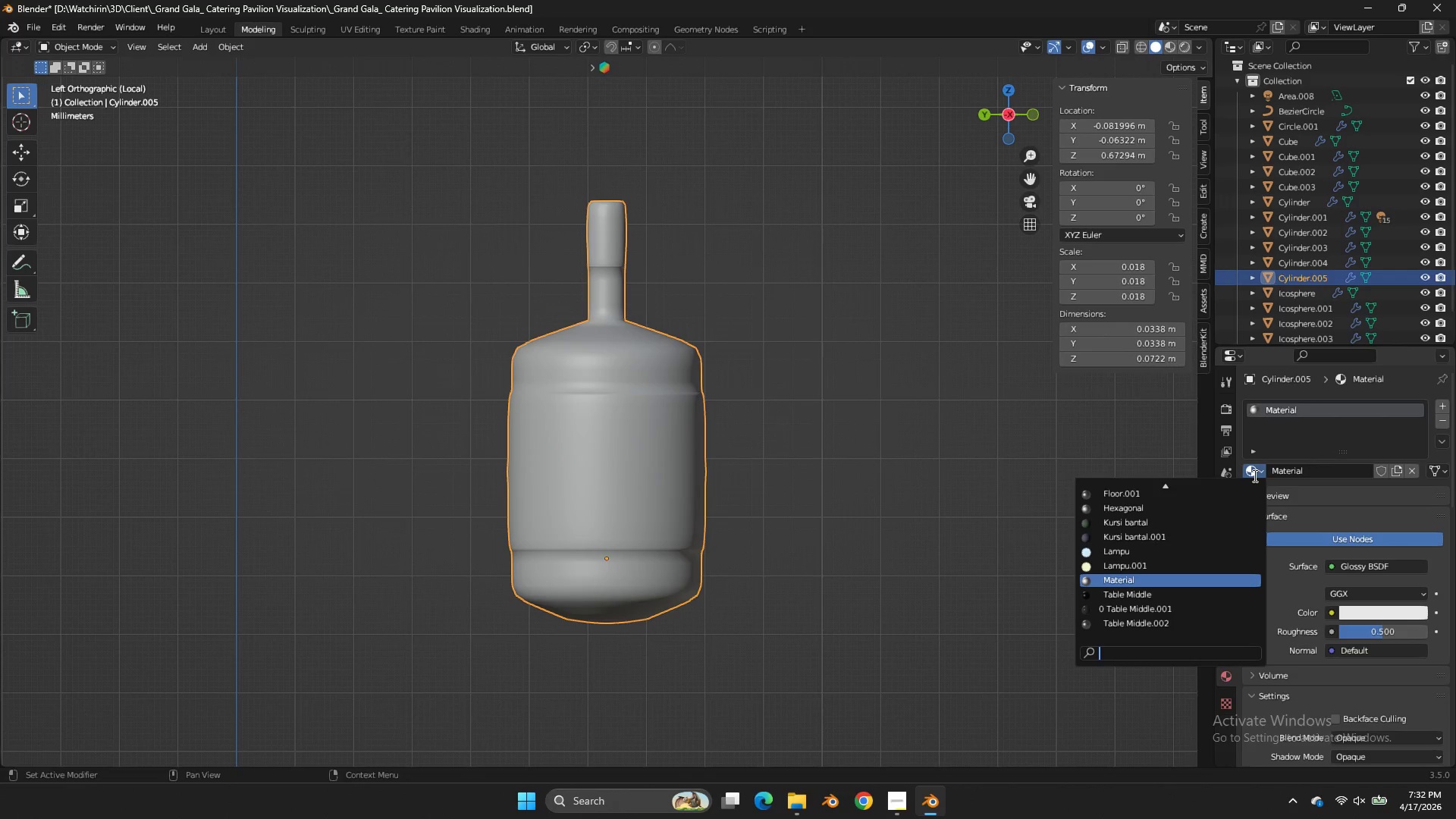 
double_click([1254, 475])
 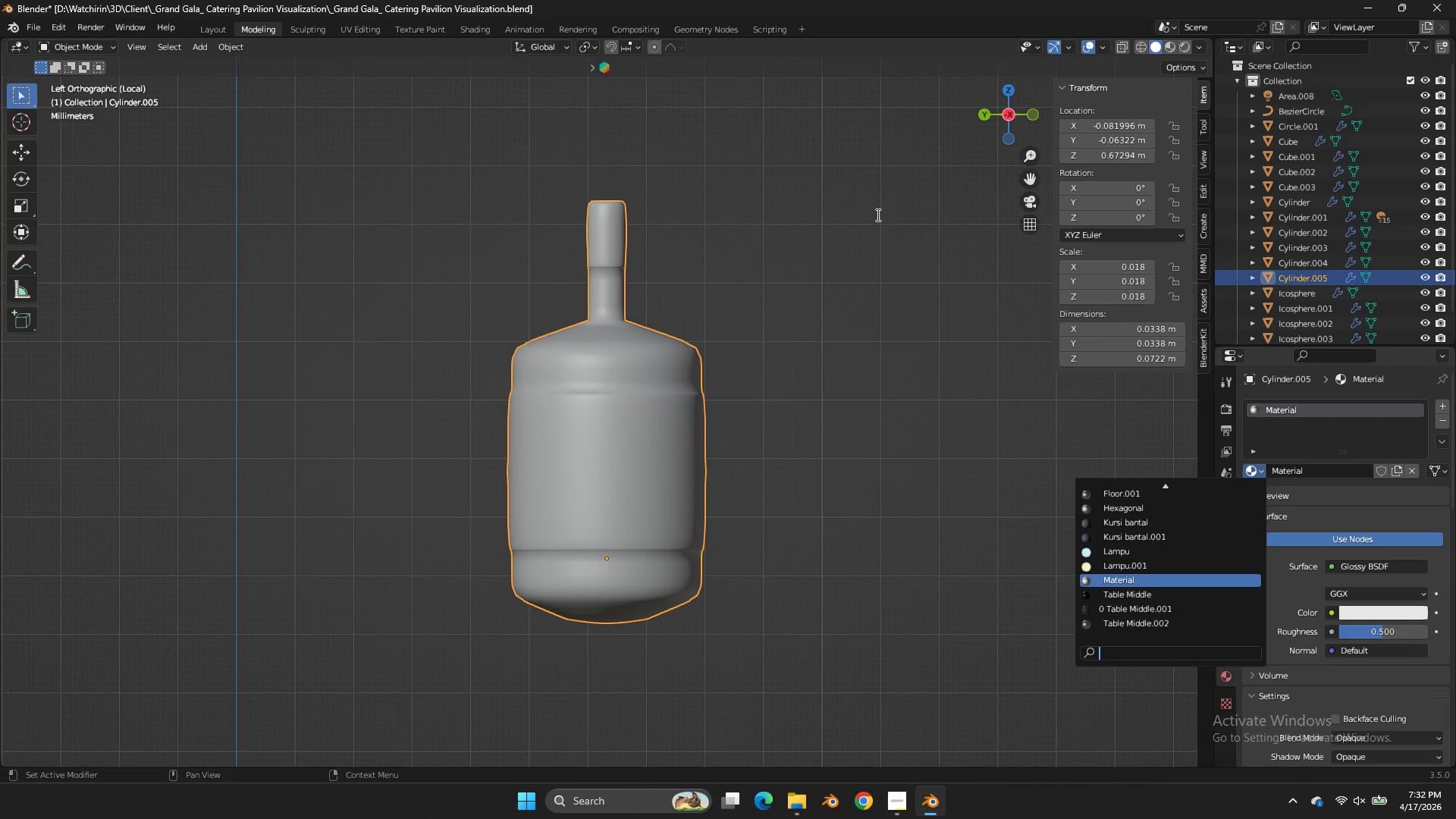 
left_click([875, 217])
 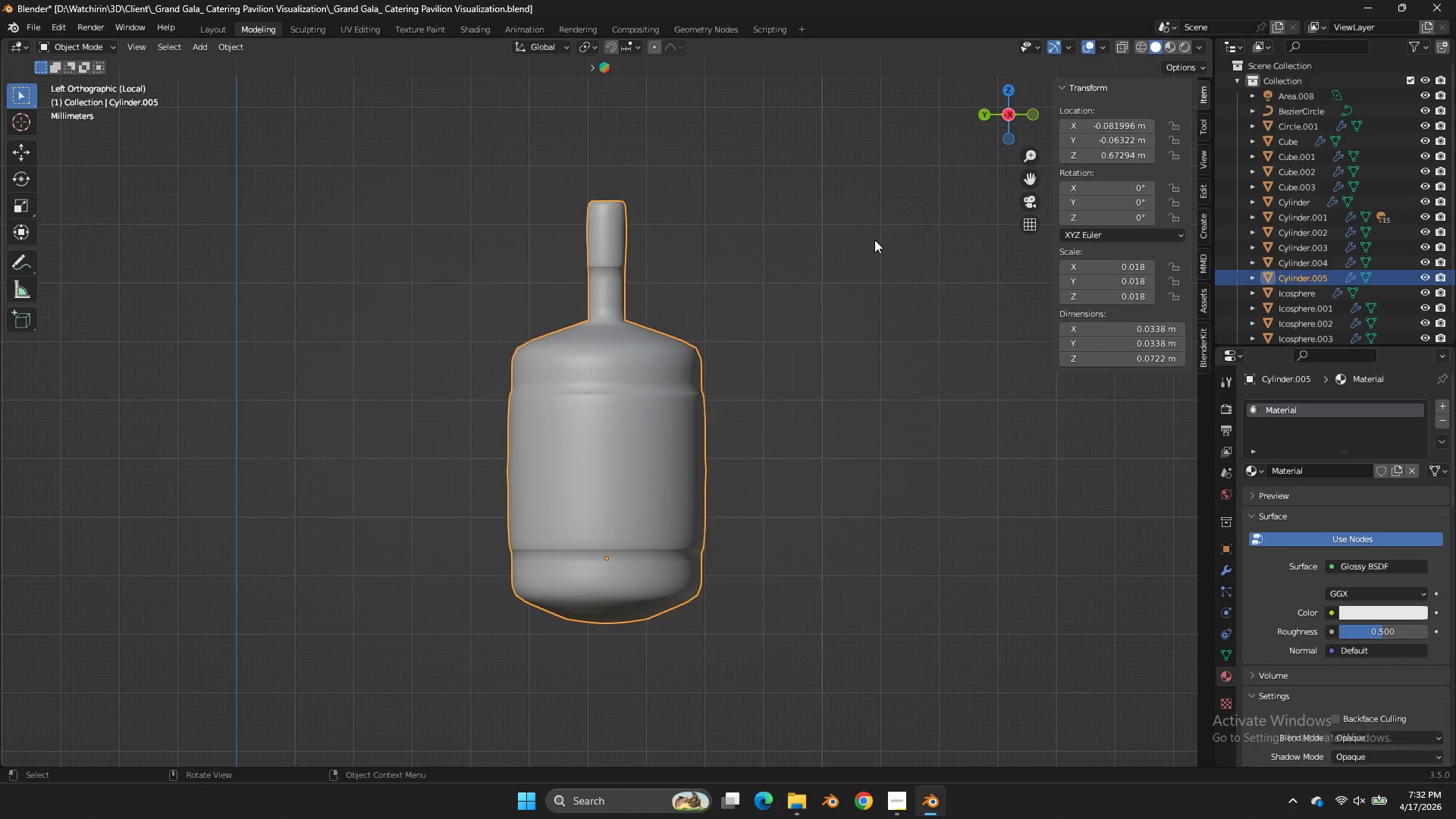 
key(Z)
 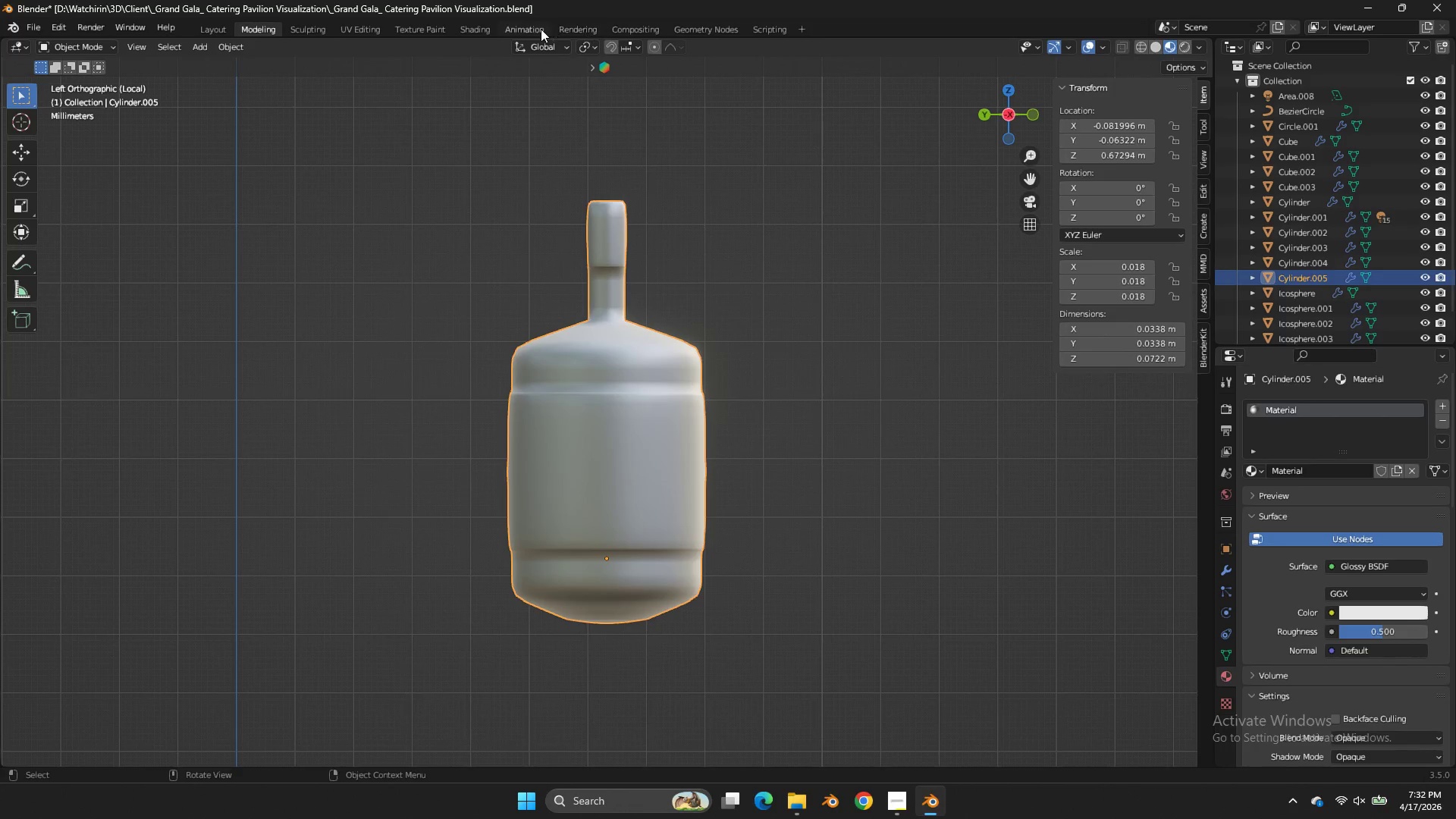 
double_click([461, 24])
 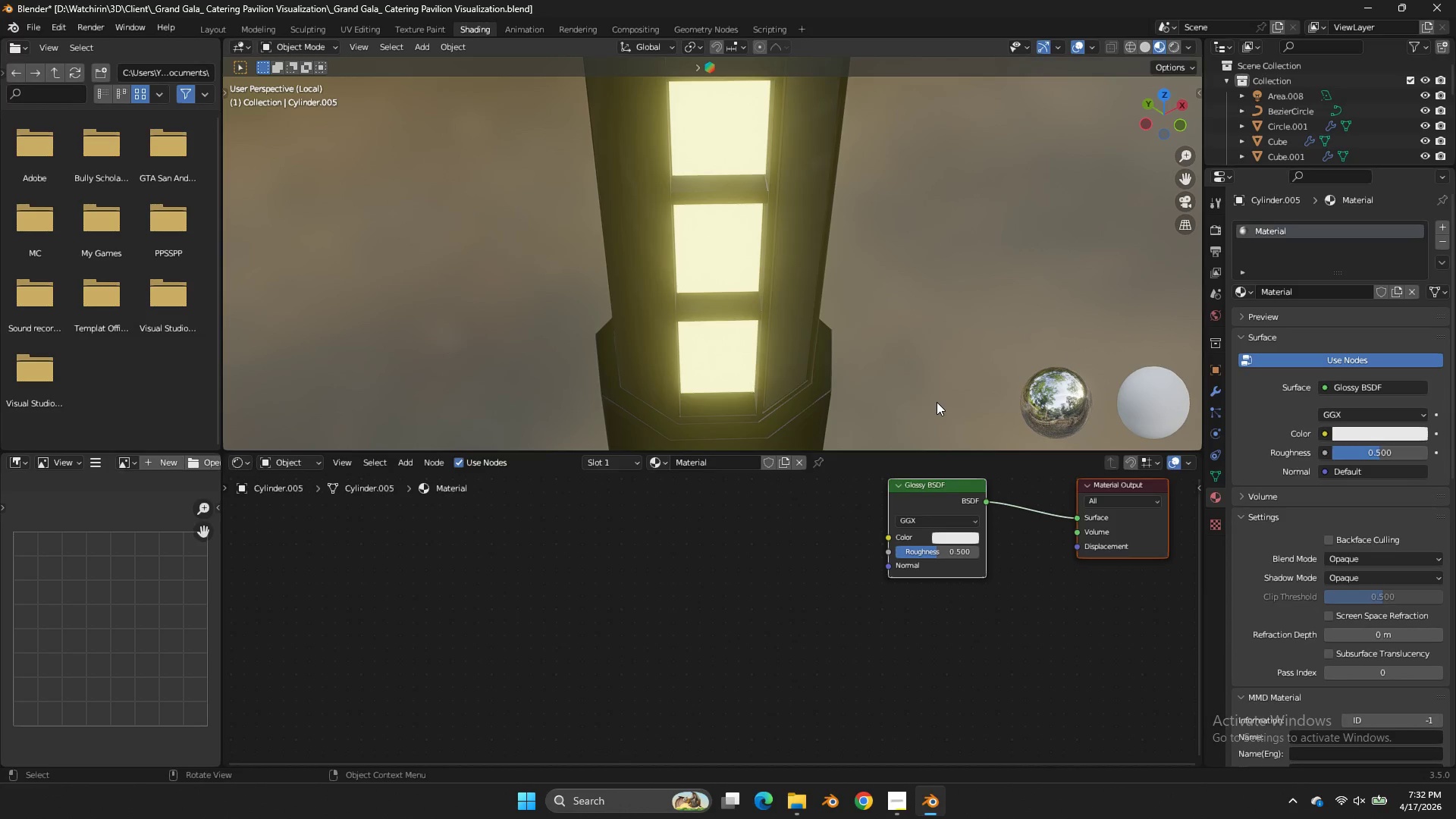 
key(NumpadDivide)
 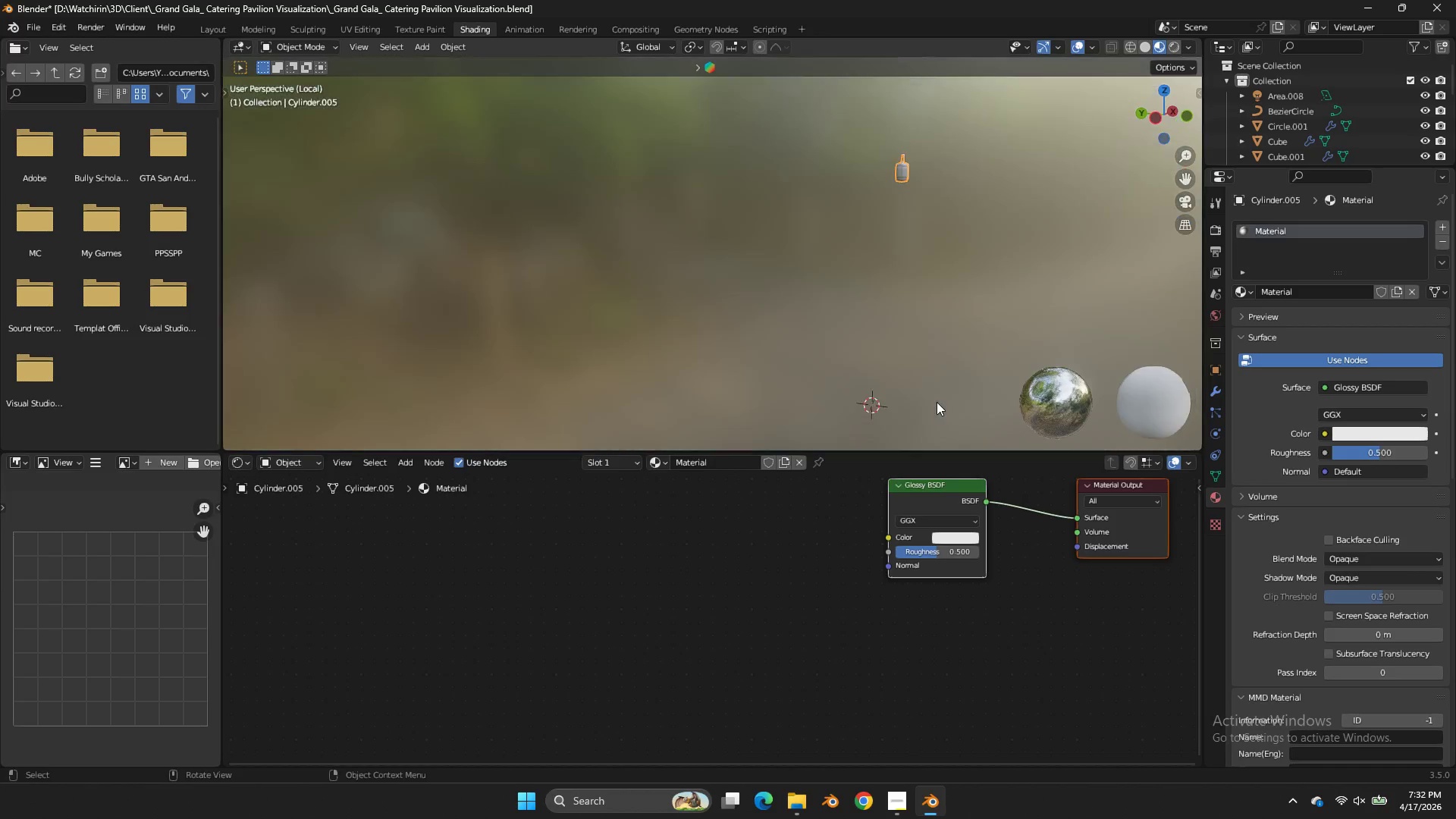 
key(NumpadDivide)
 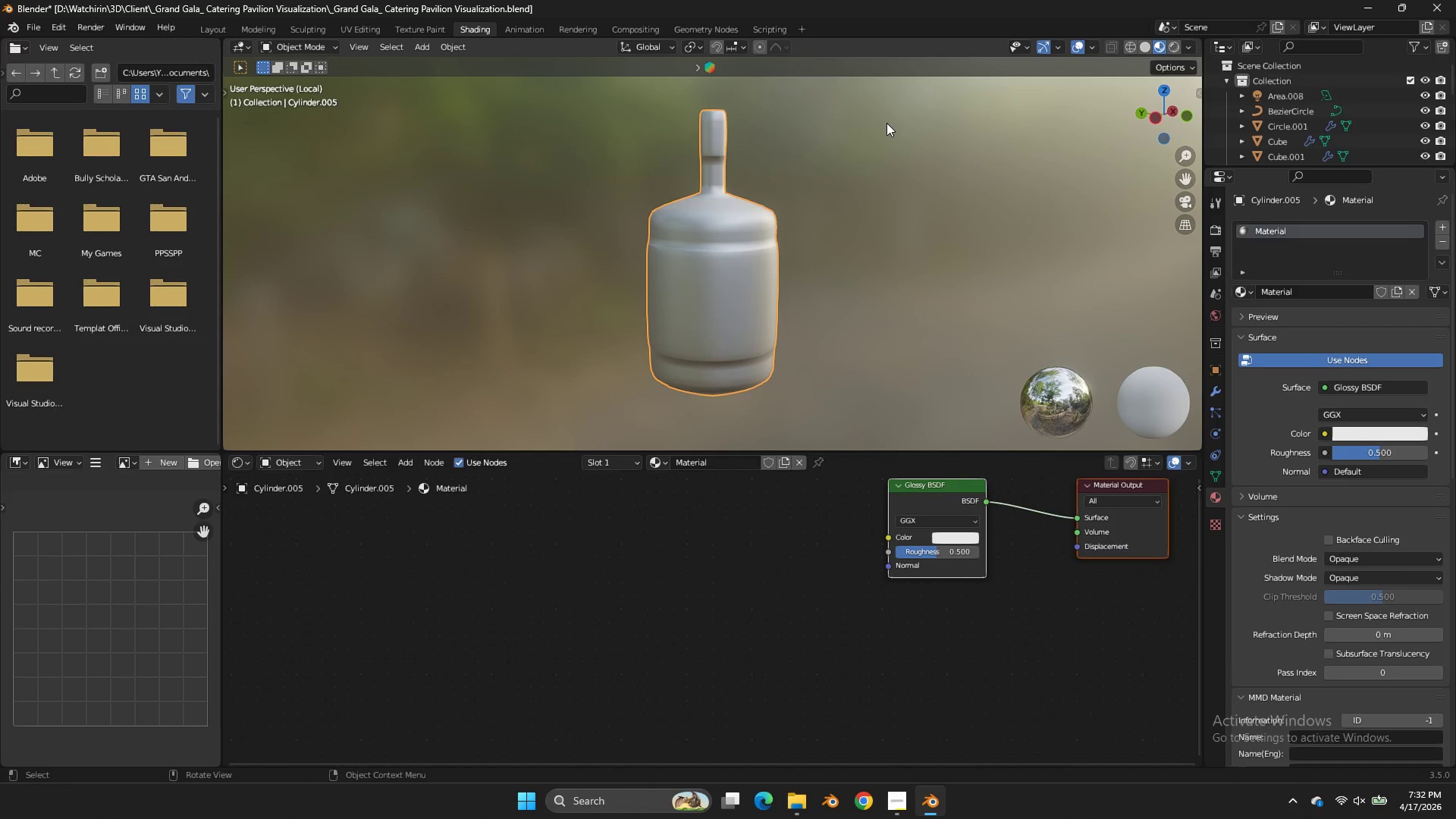 
type(zz)
 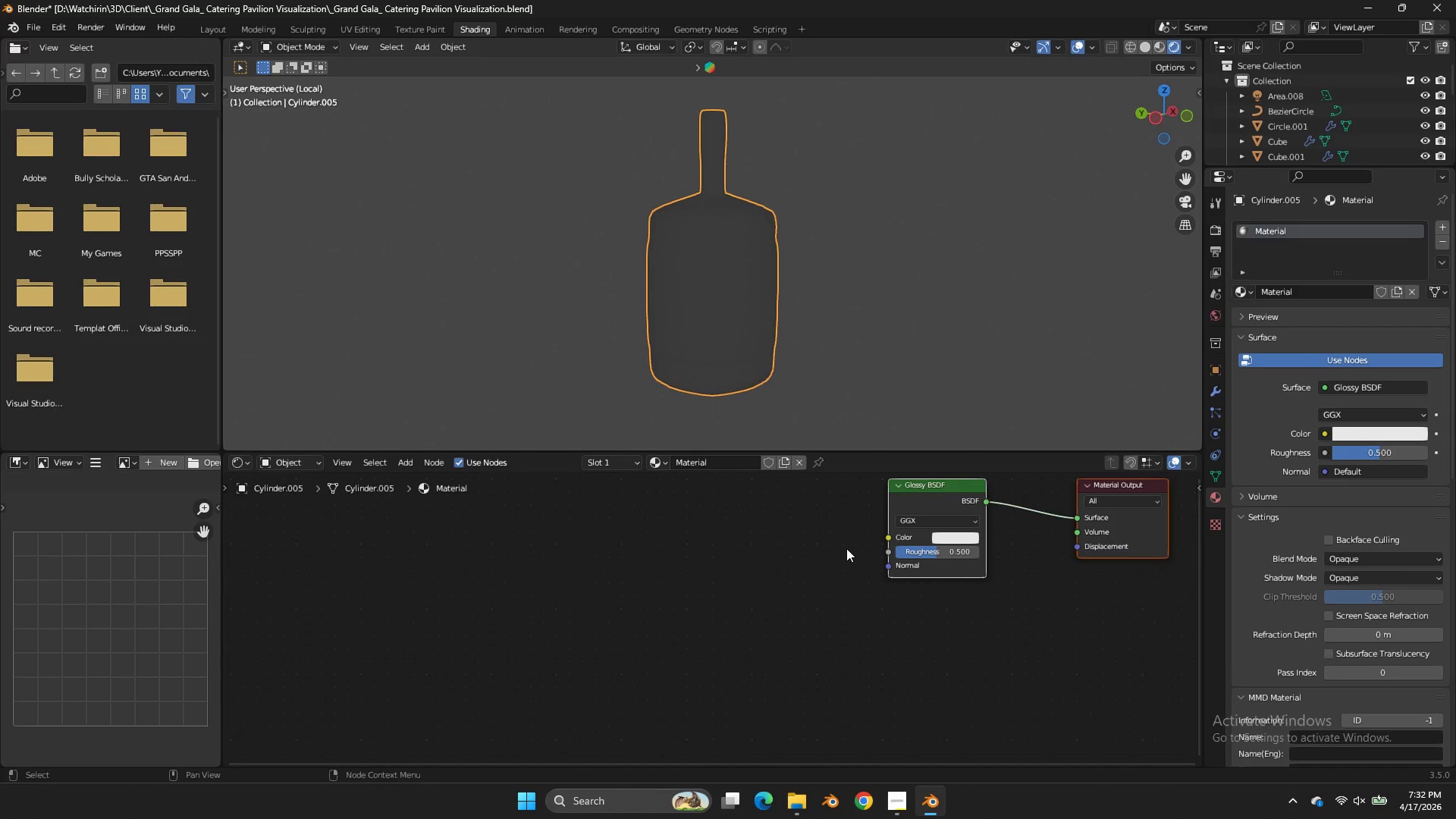 
left_click([842, 552])
 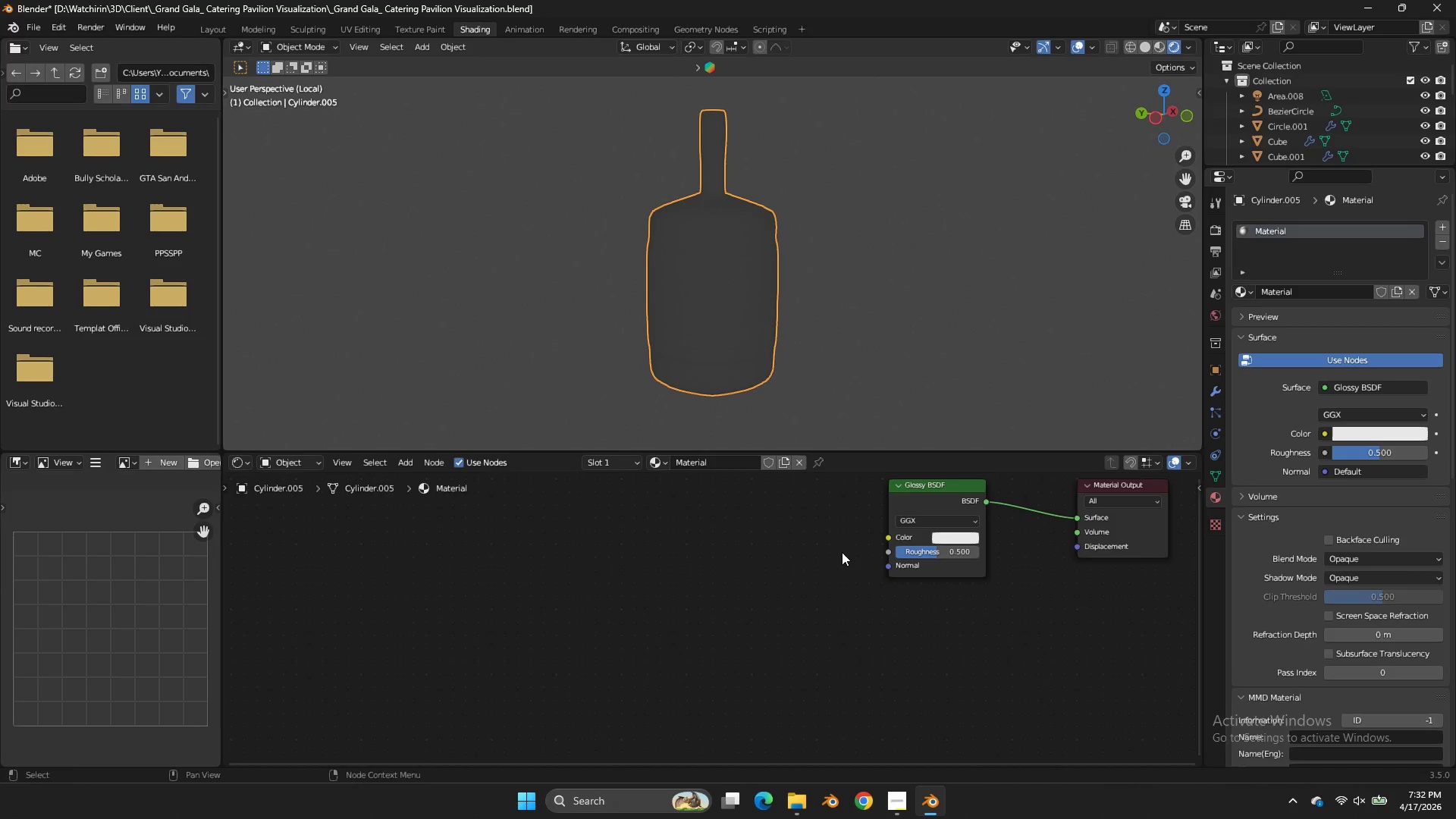 
key(Shift+ShiftLeft)
 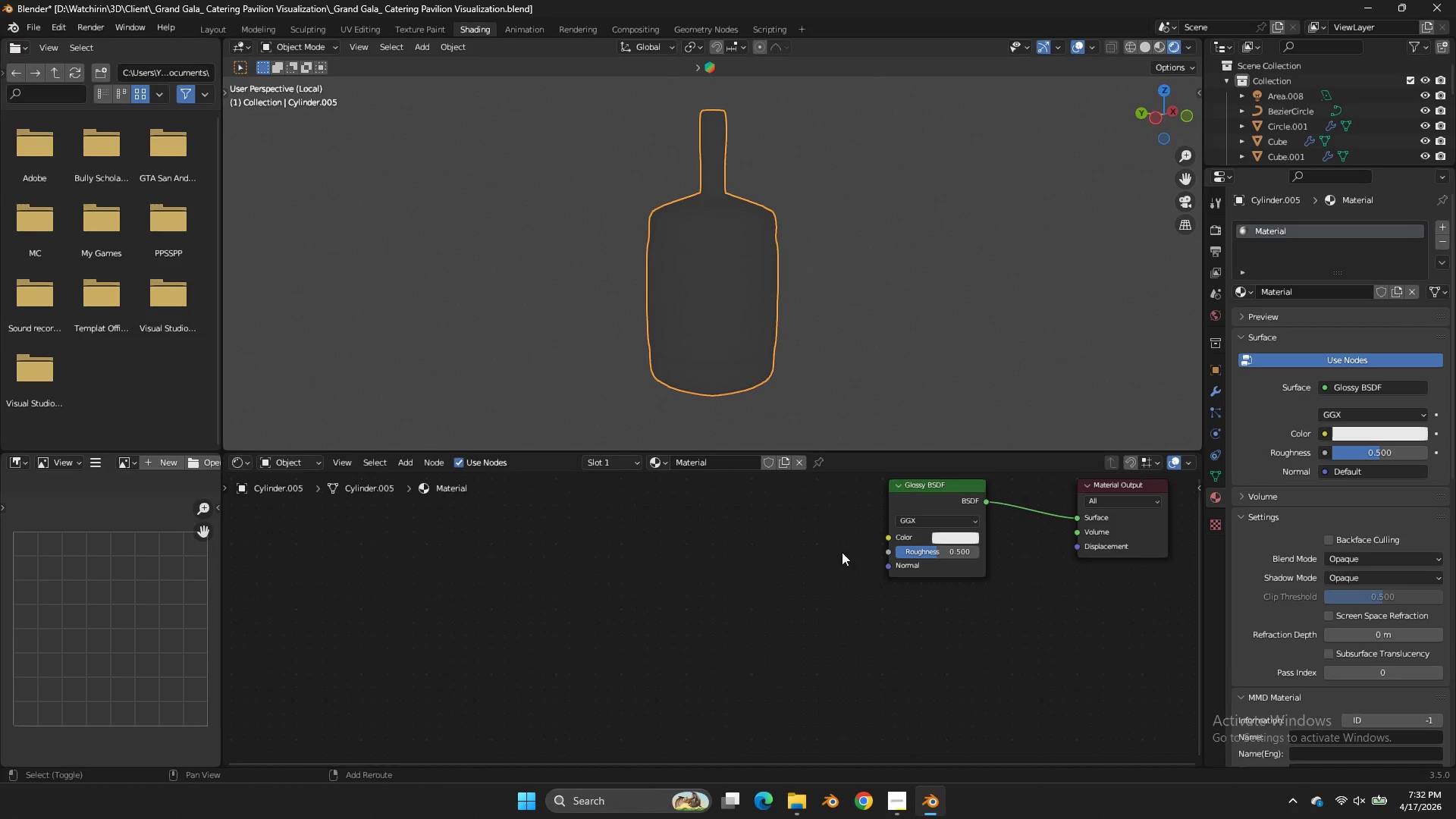 
key(Shift+A)
 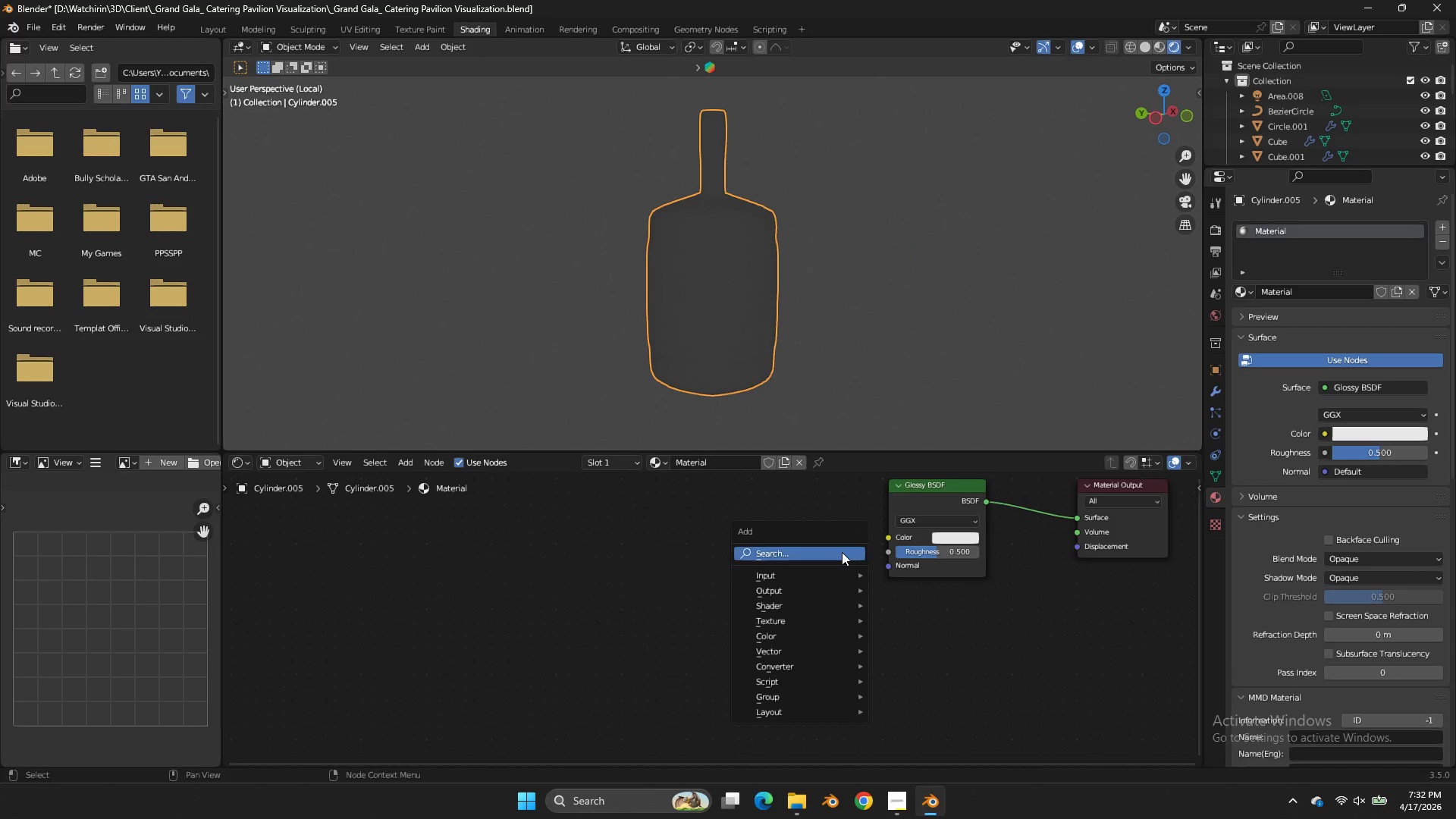 
left_click([842, 552])
 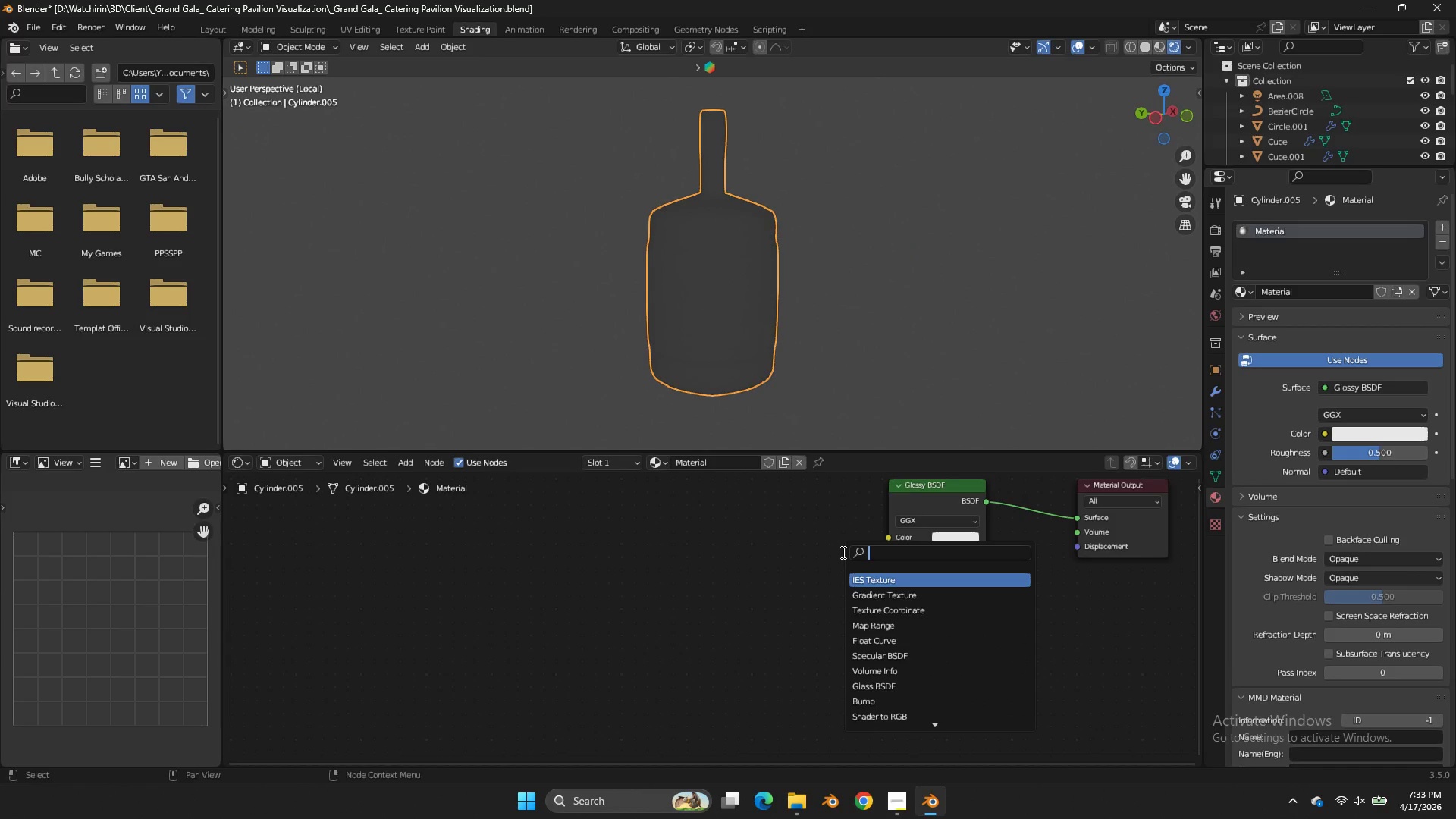 
type(transparet)
key(Backspace)
type(nt)
 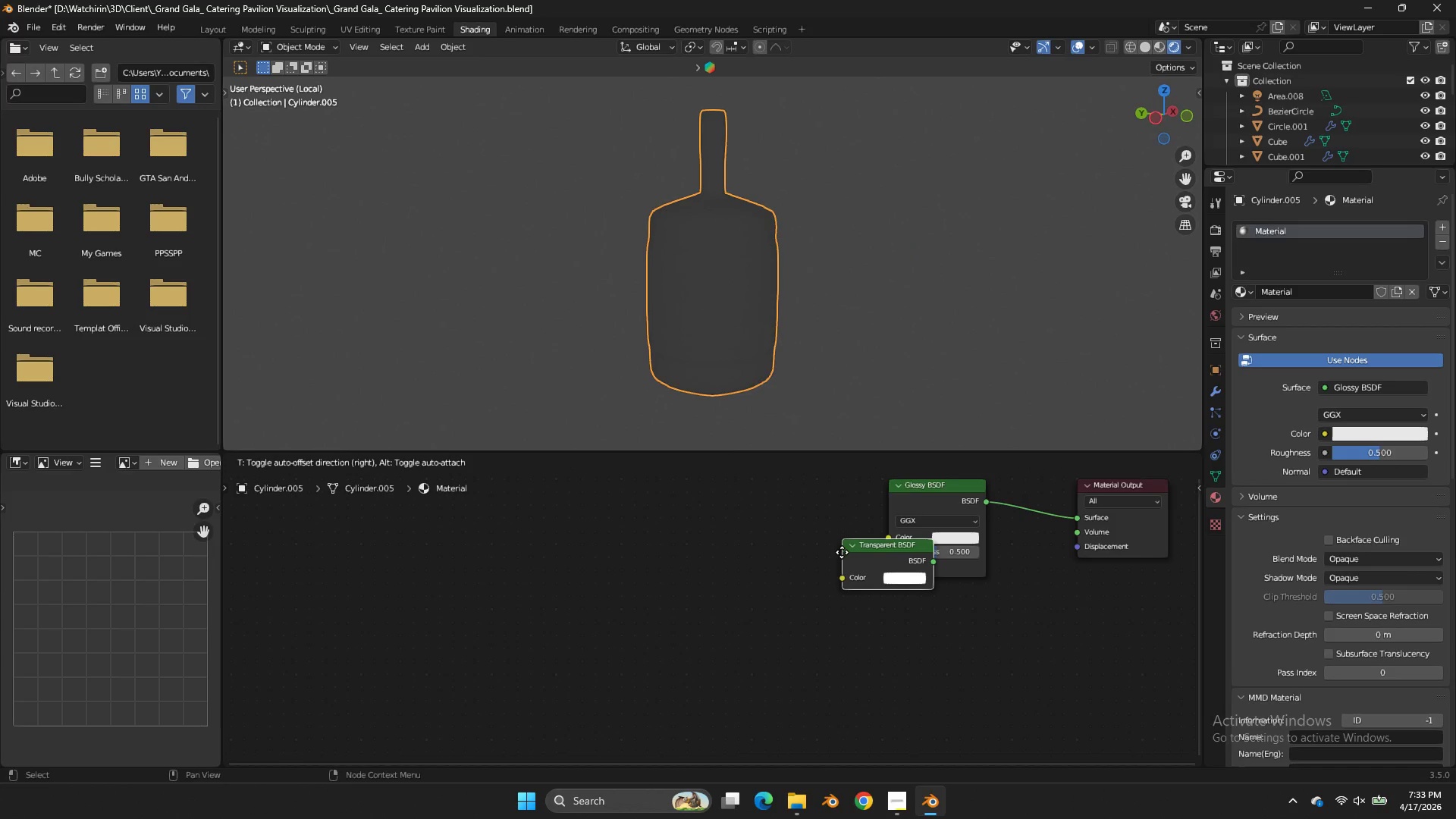 
key(Enter)
 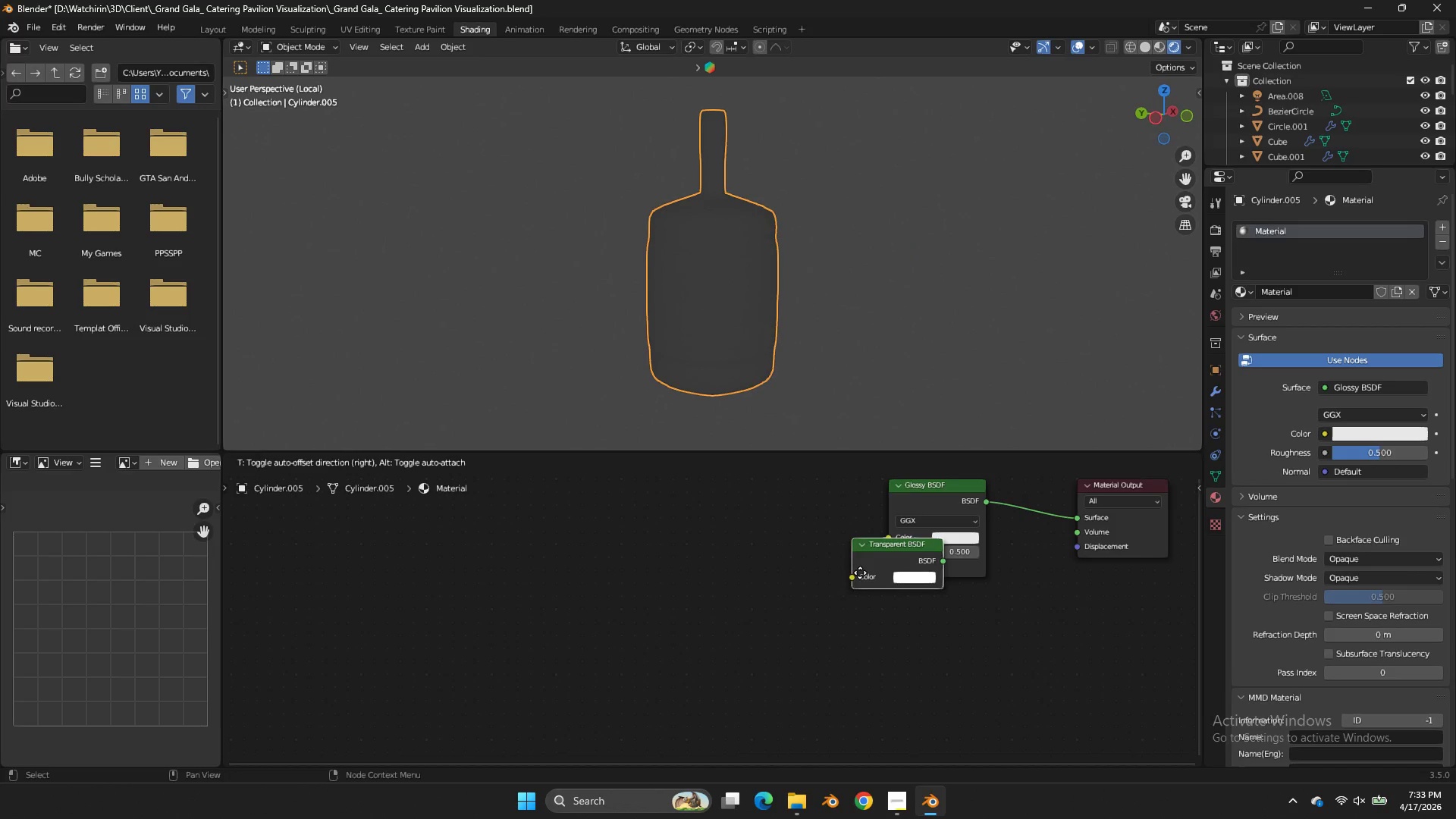 
left_click([878, 603])
 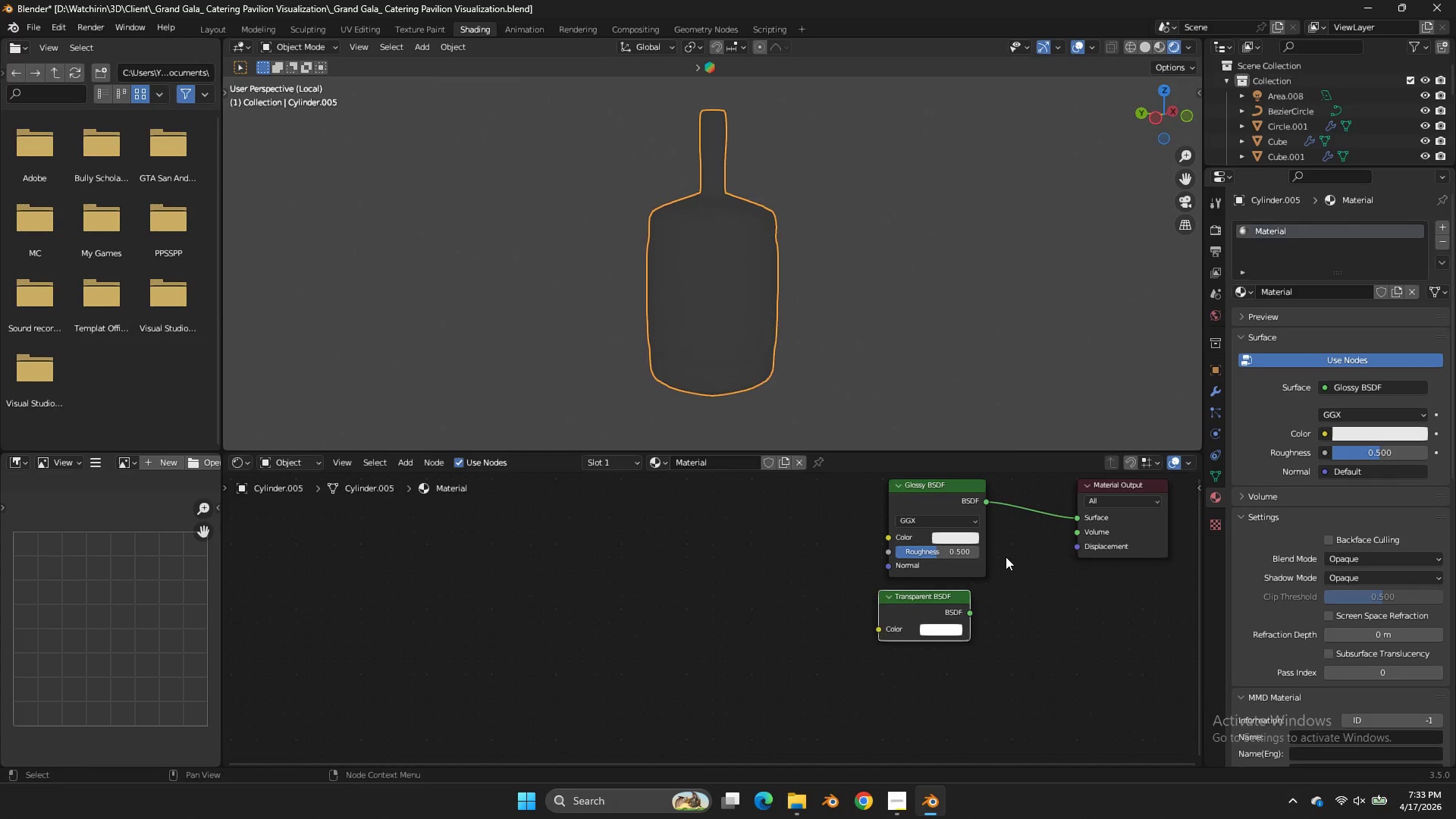 
double_click([1006, 557])
 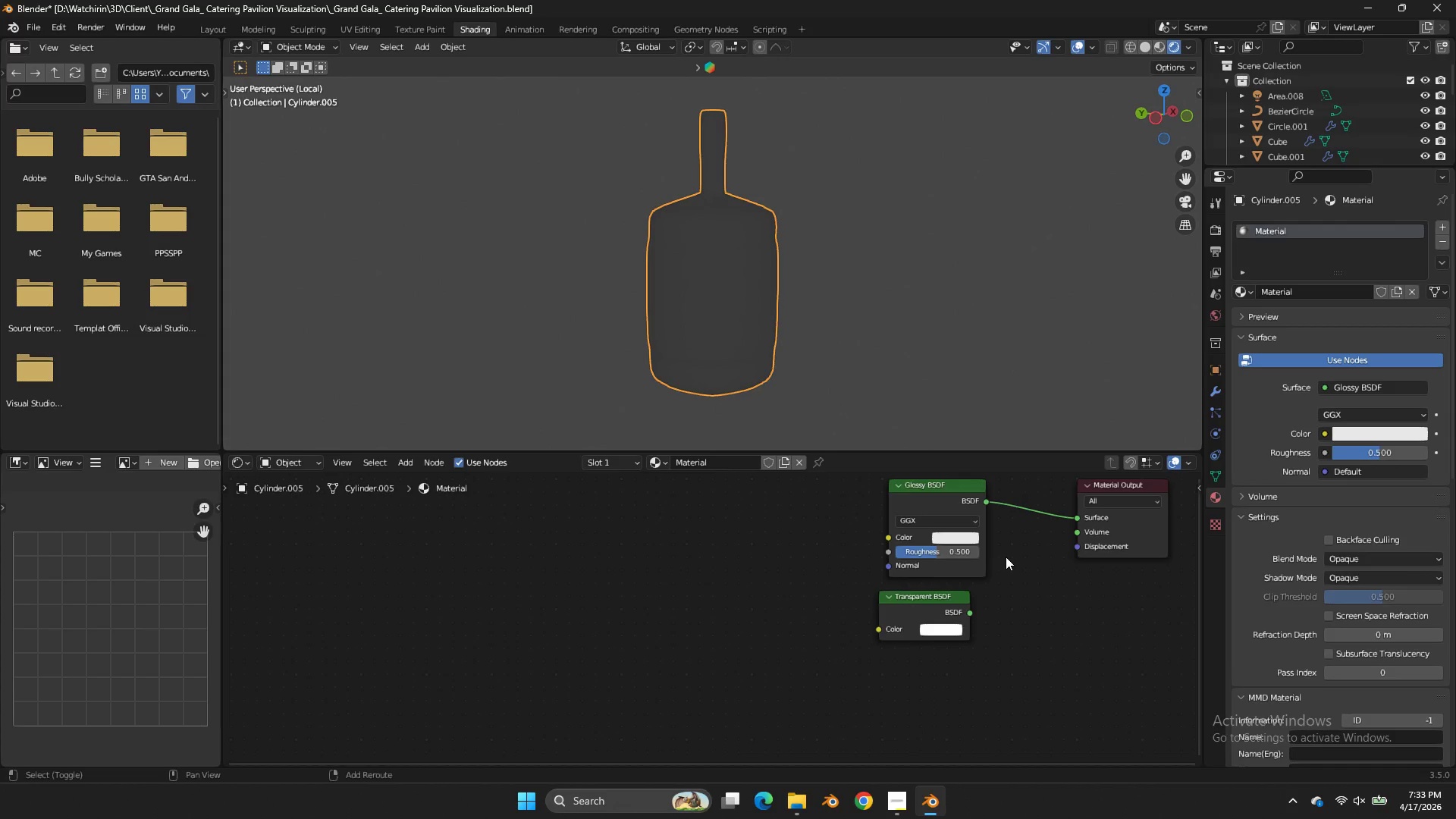 
key(Shift+ShiftLeft)
 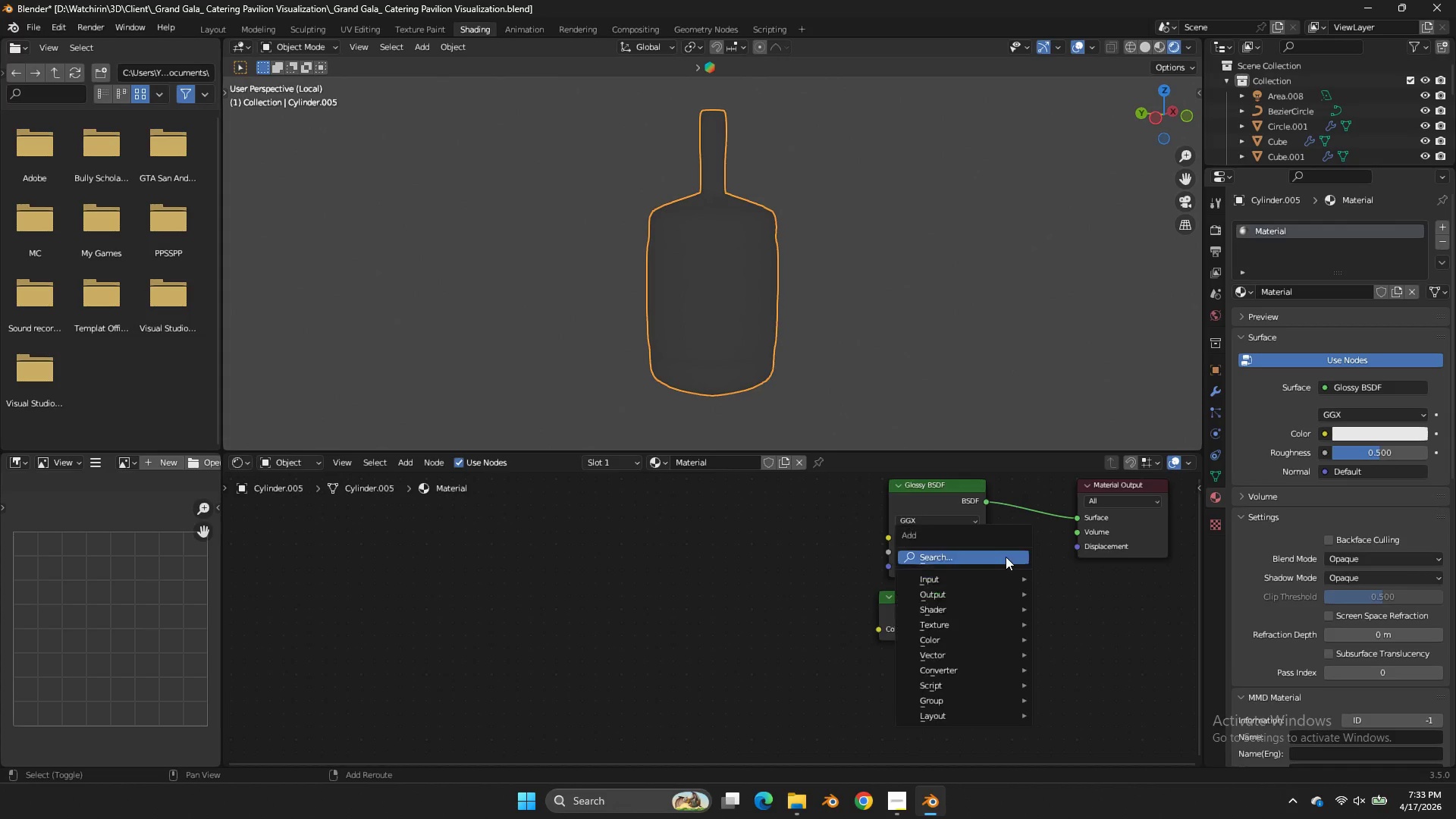 
key(Shift+A)
 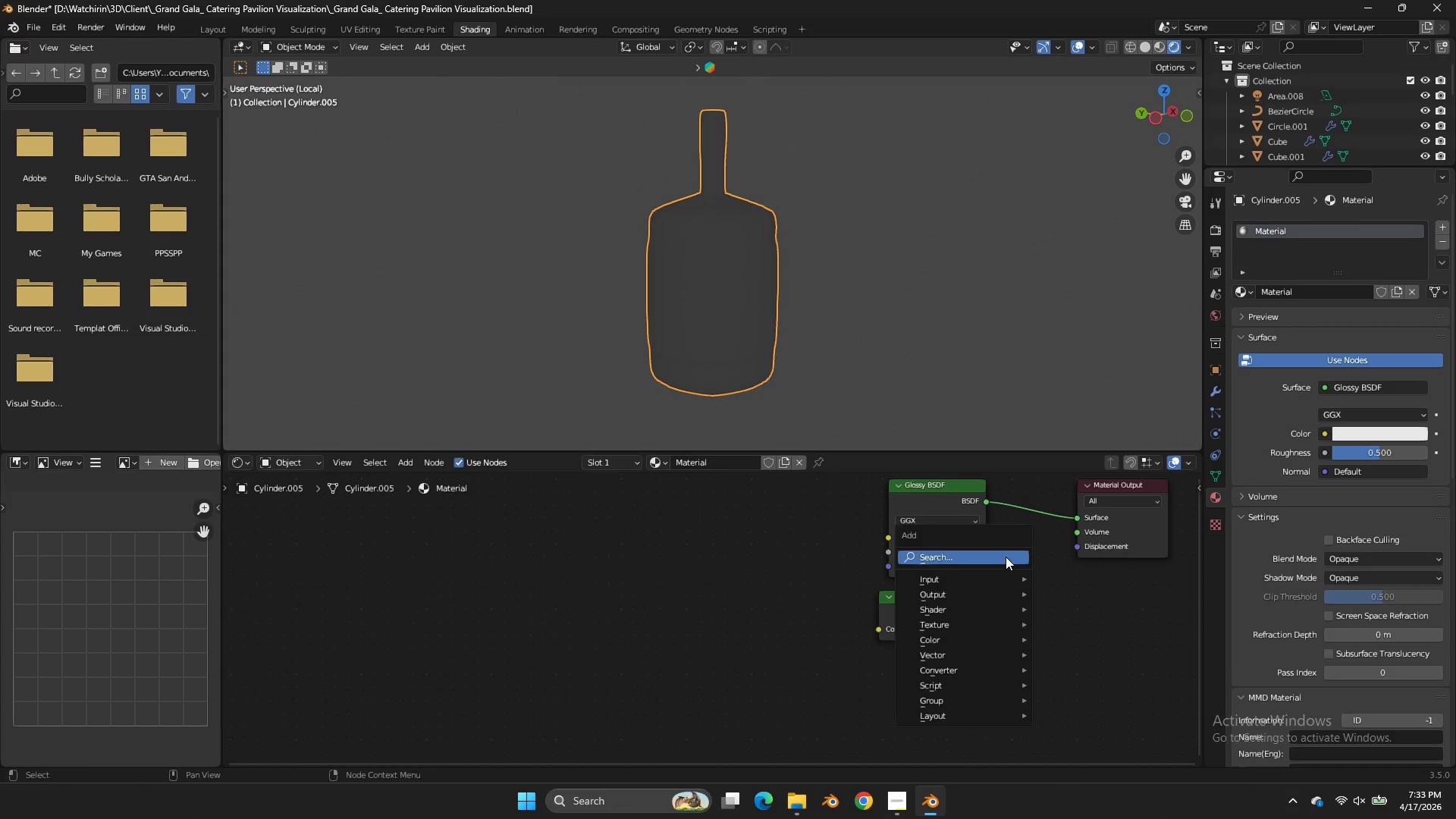 
triple_click([1006, 557])
 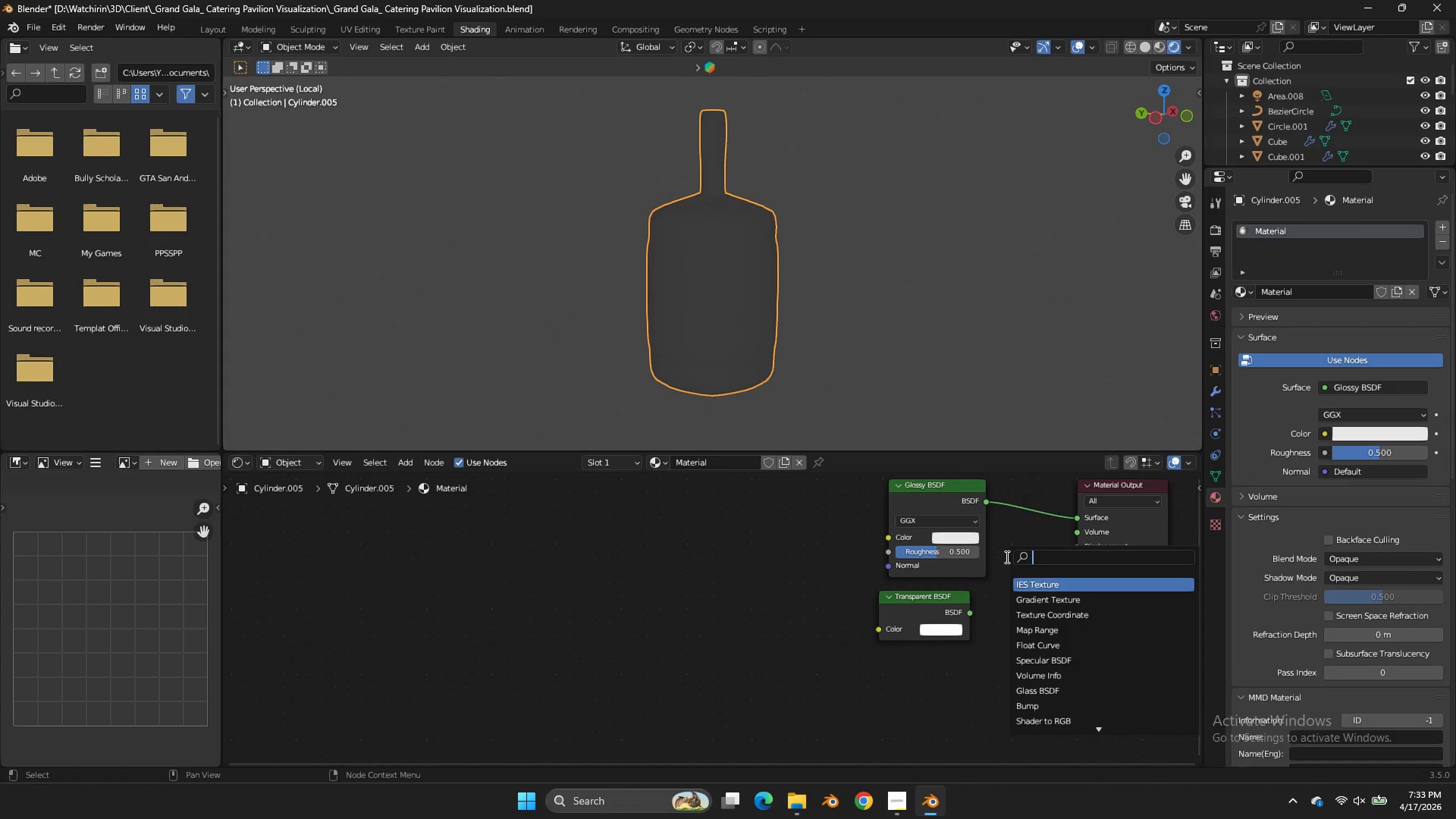 
type(mix)
 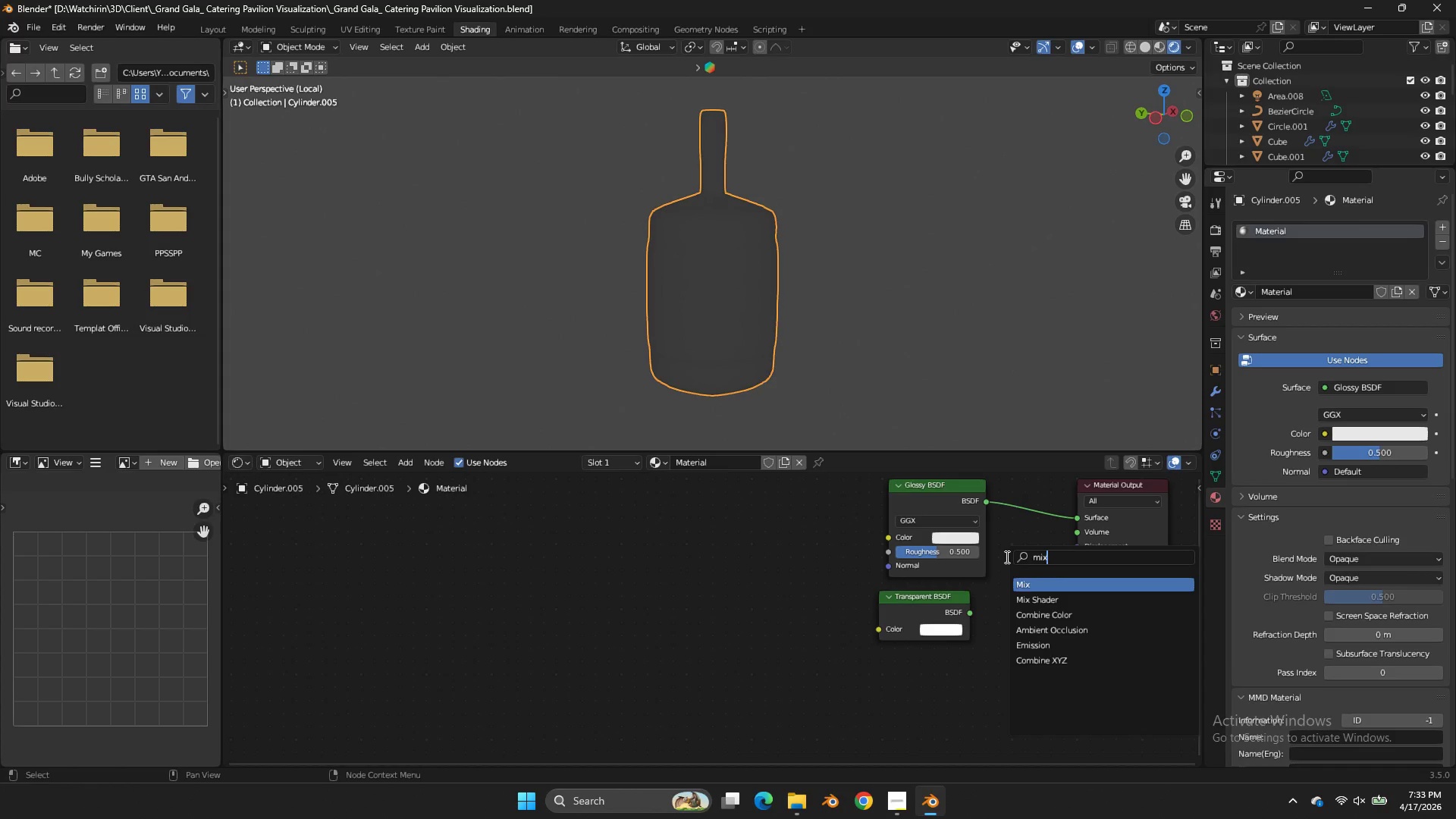 
key(ArrowDown)
 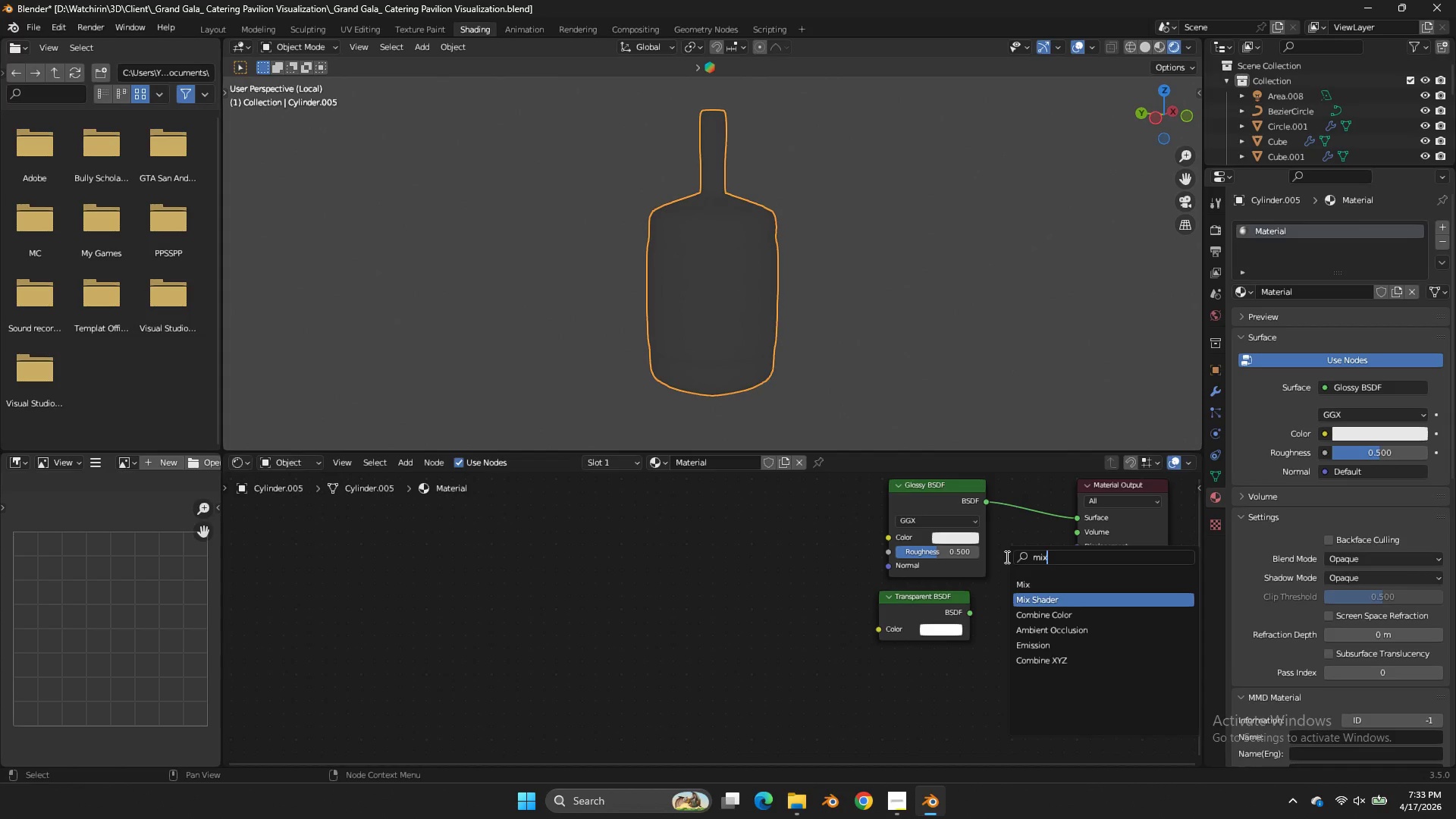 
key(Enter)
 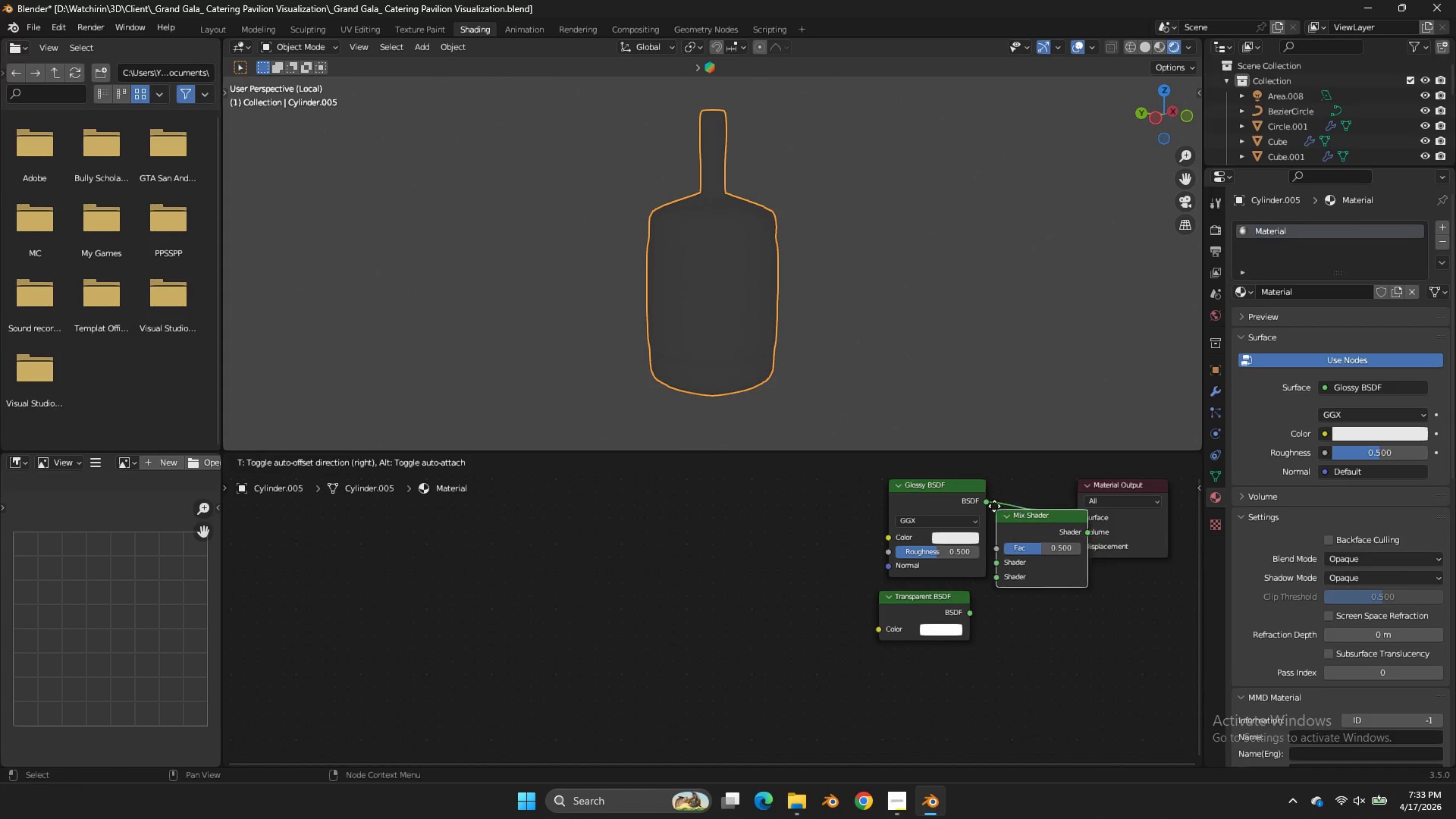 
left_click([995, 479])
 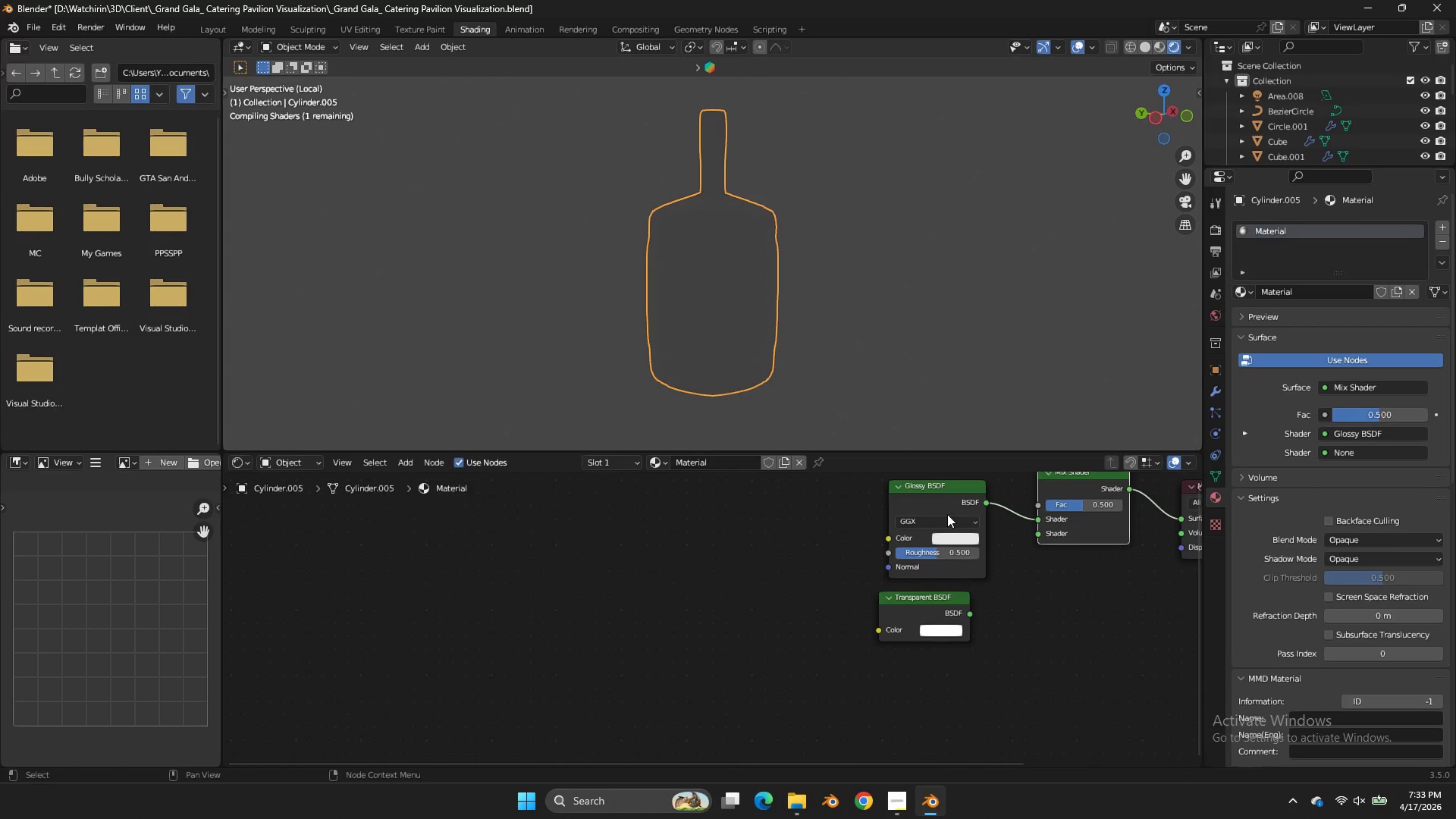 
left_click_drag(start_coordinate=[940, 496], to_coordinate=[910, 502])
 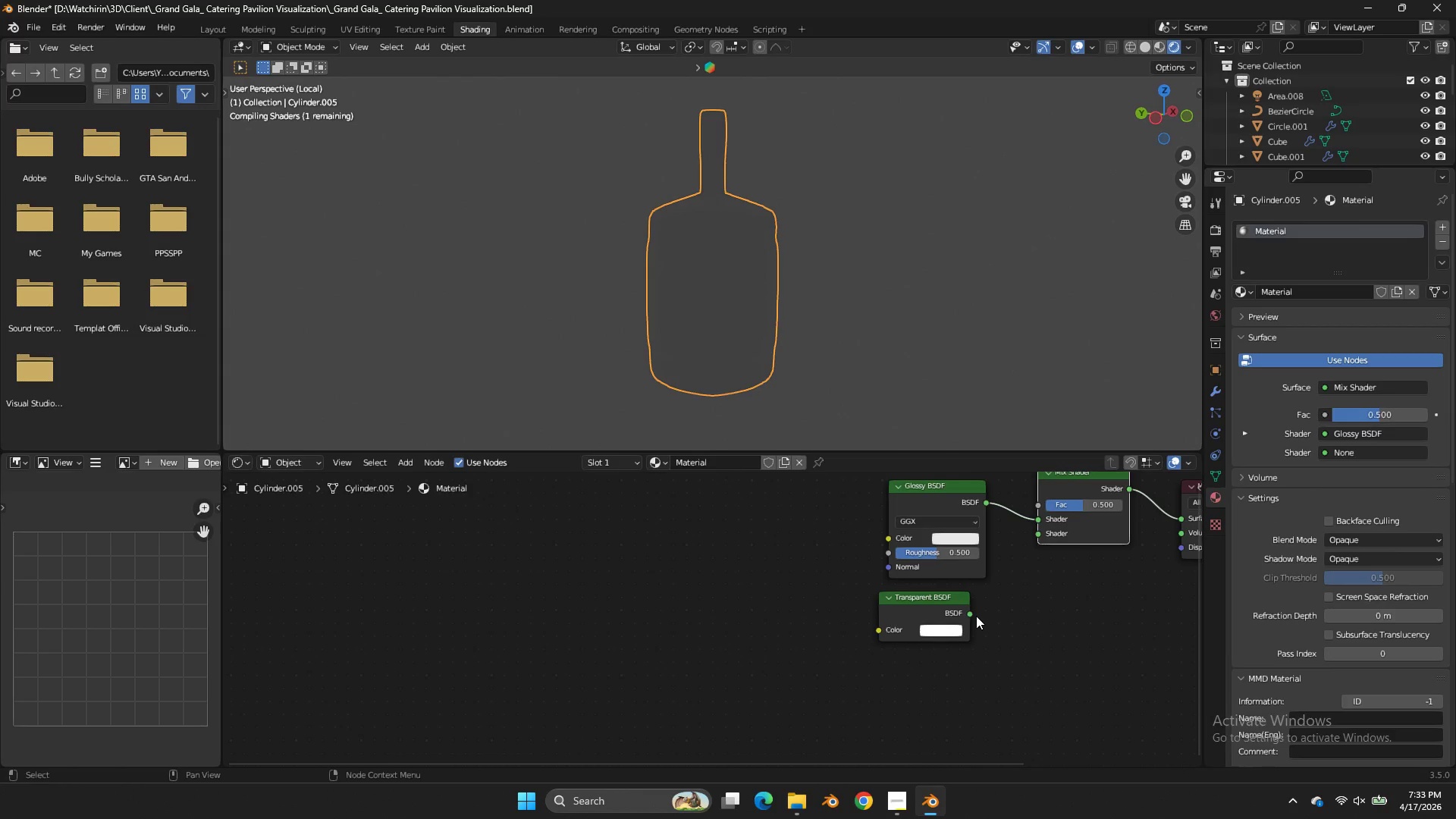 
left_click_drag(start_coordinate=[974, 615], to_coordinate=[1036, 538])
 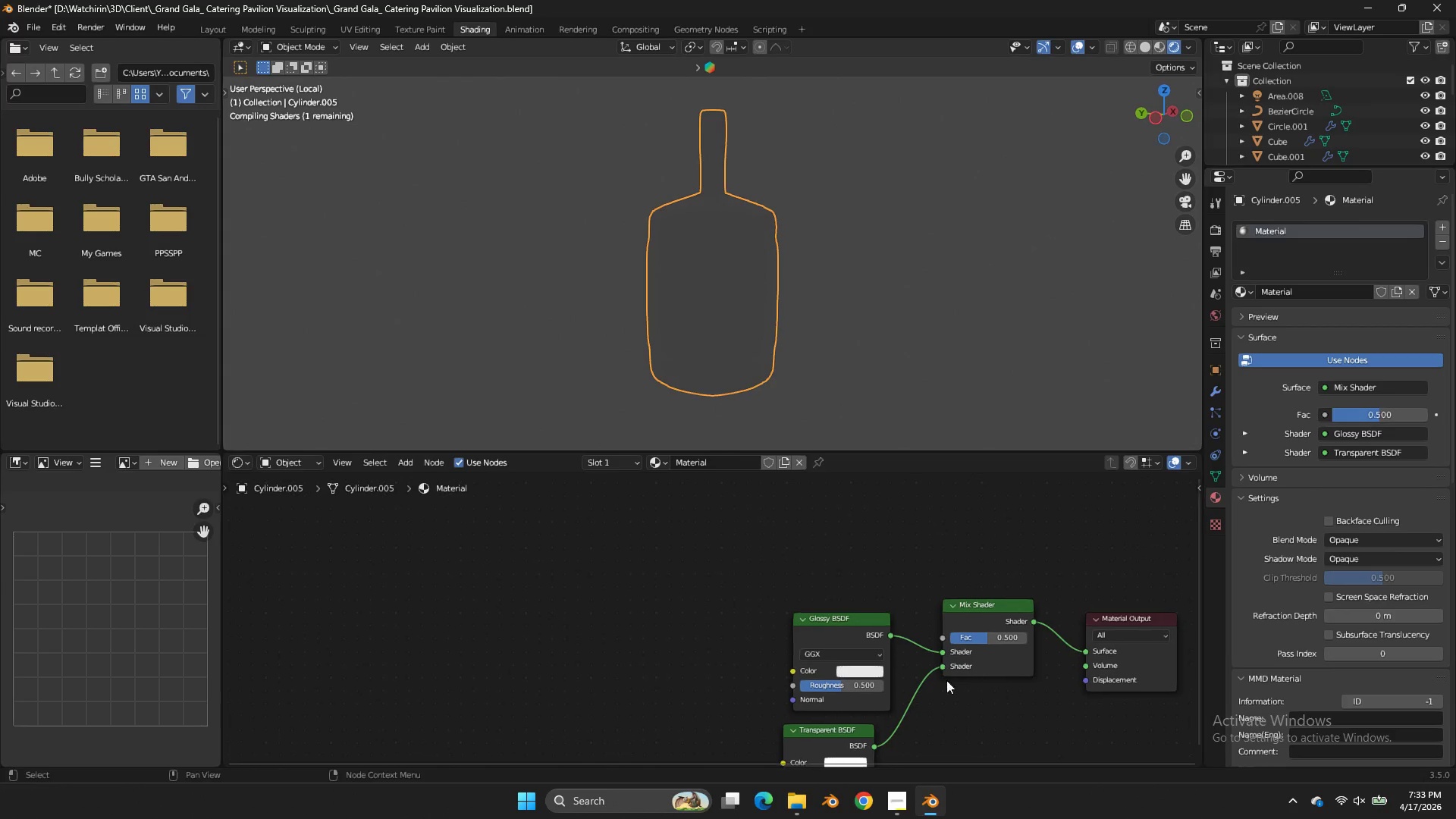 
left_click([752, 520])
 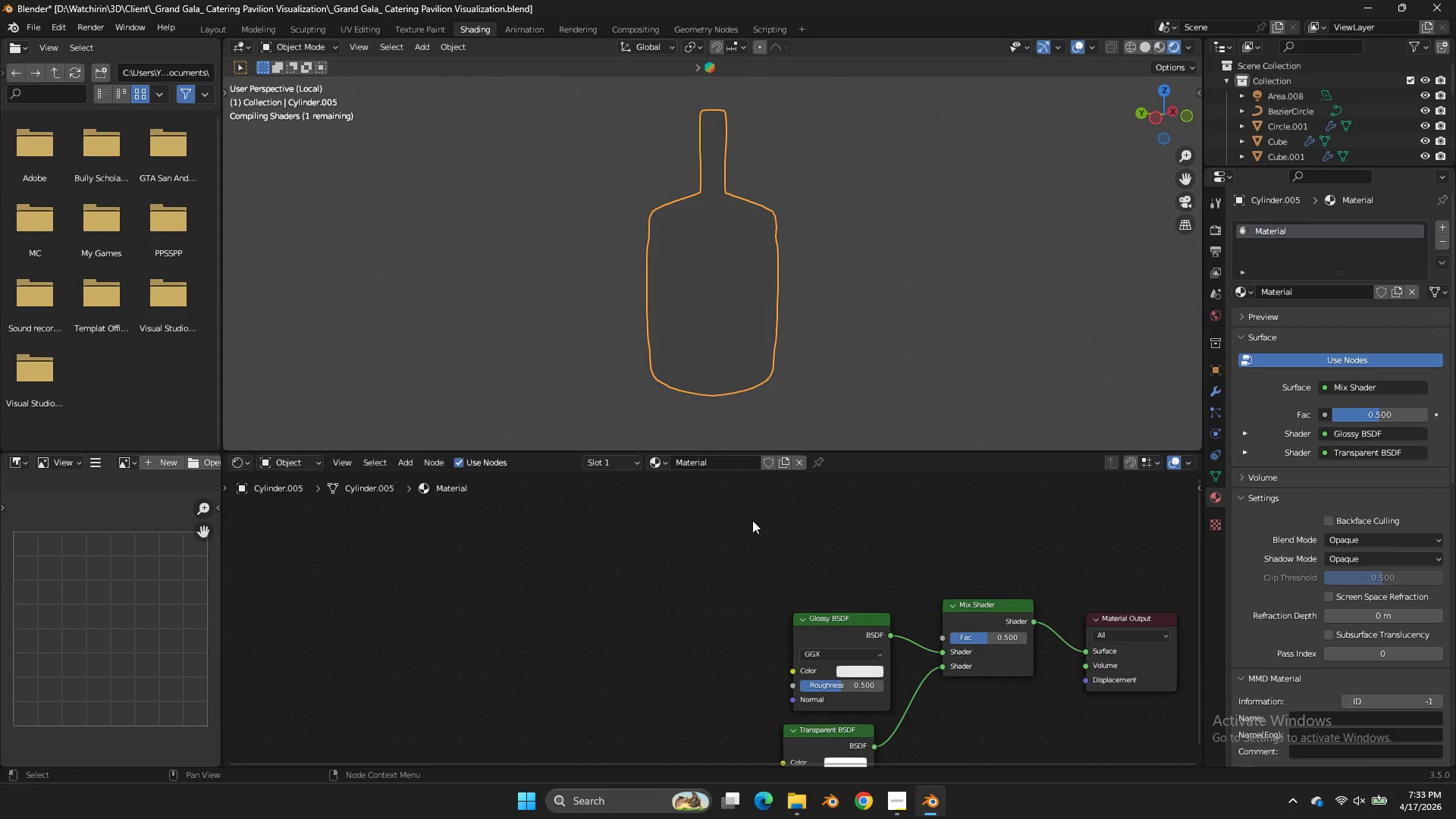 
key(Shift+ShiftLeft)
 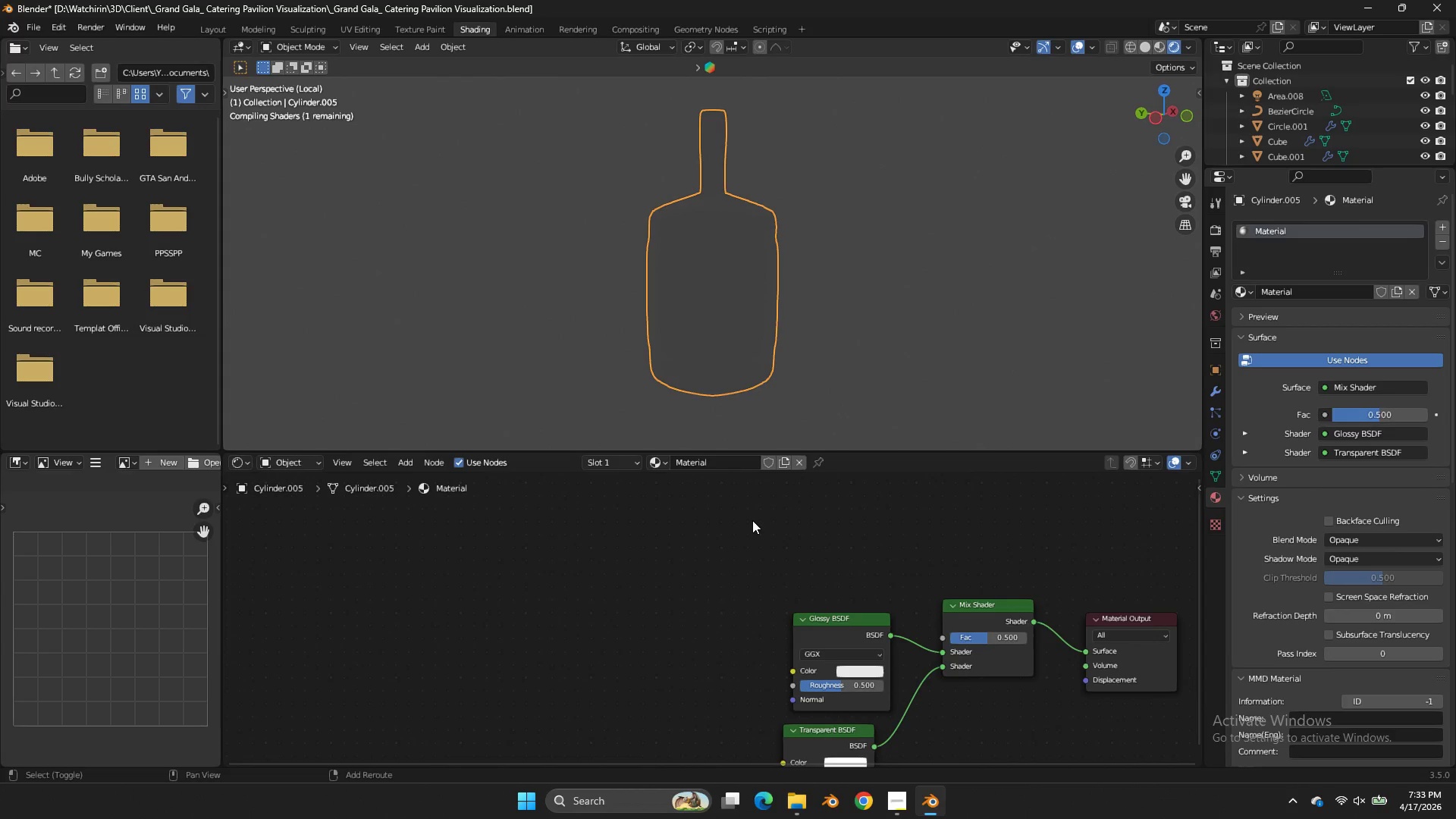 
key(Shift+A)
 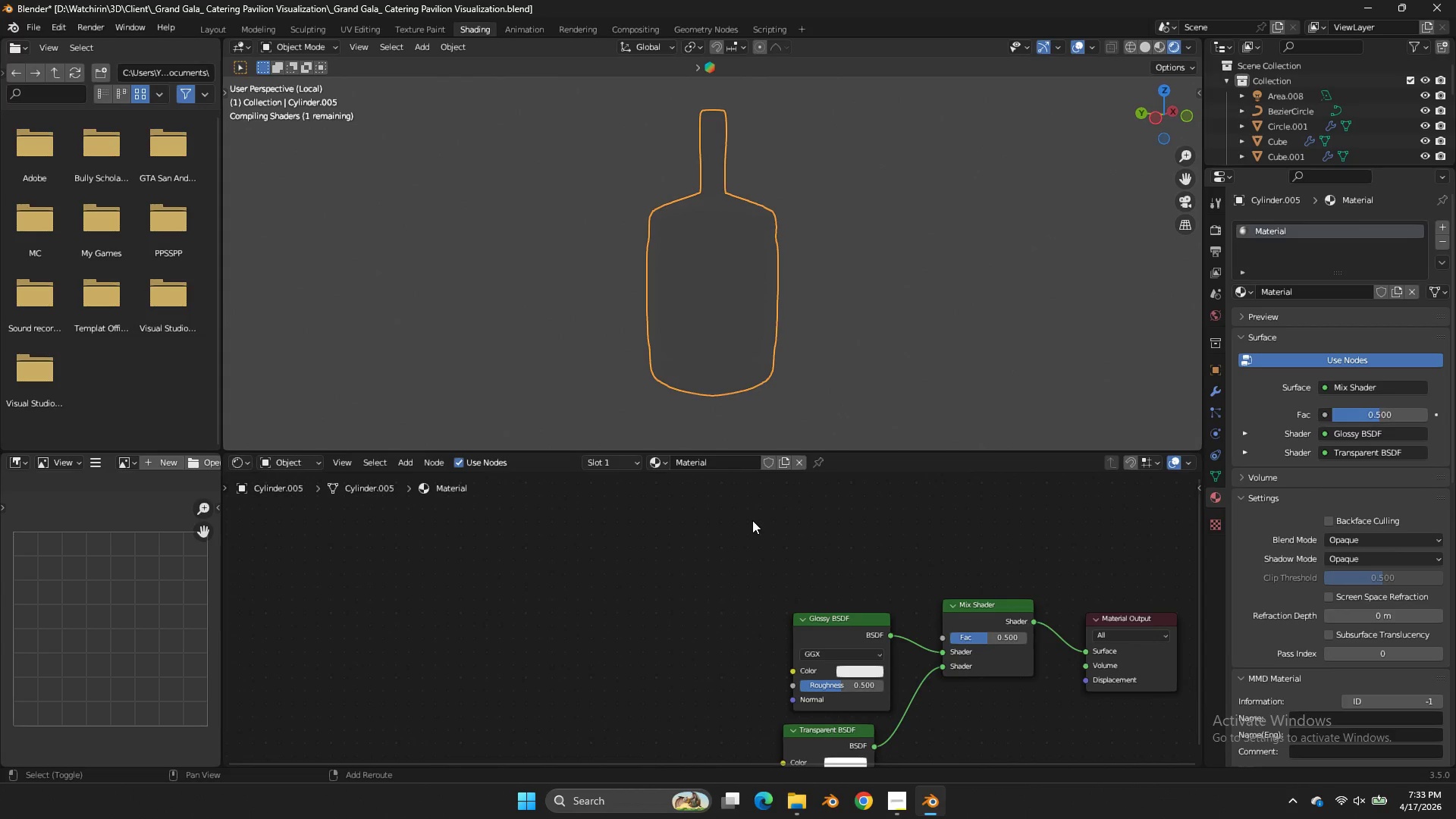 
double_click([752, 520])
 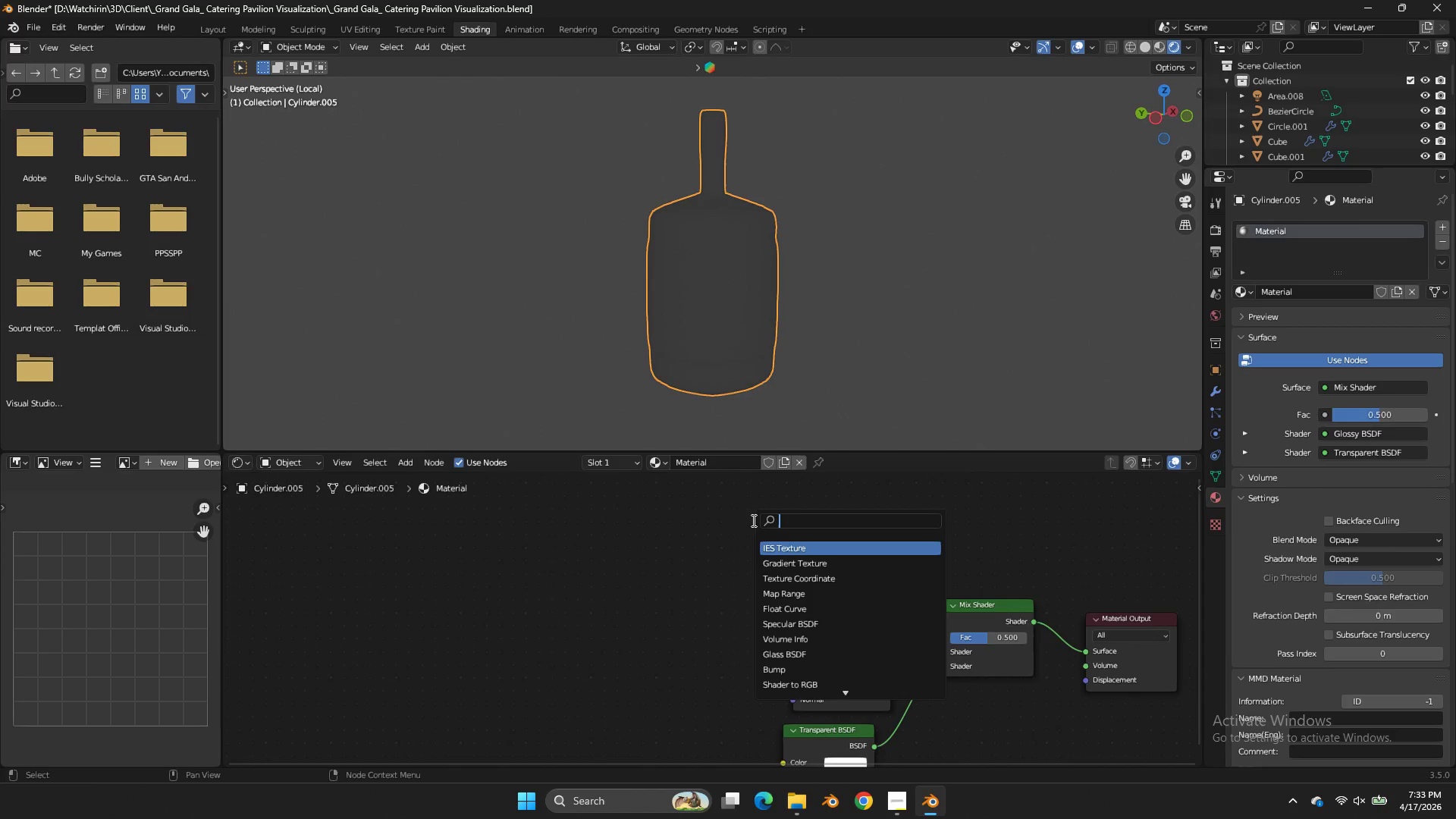 
type(fresnel)
 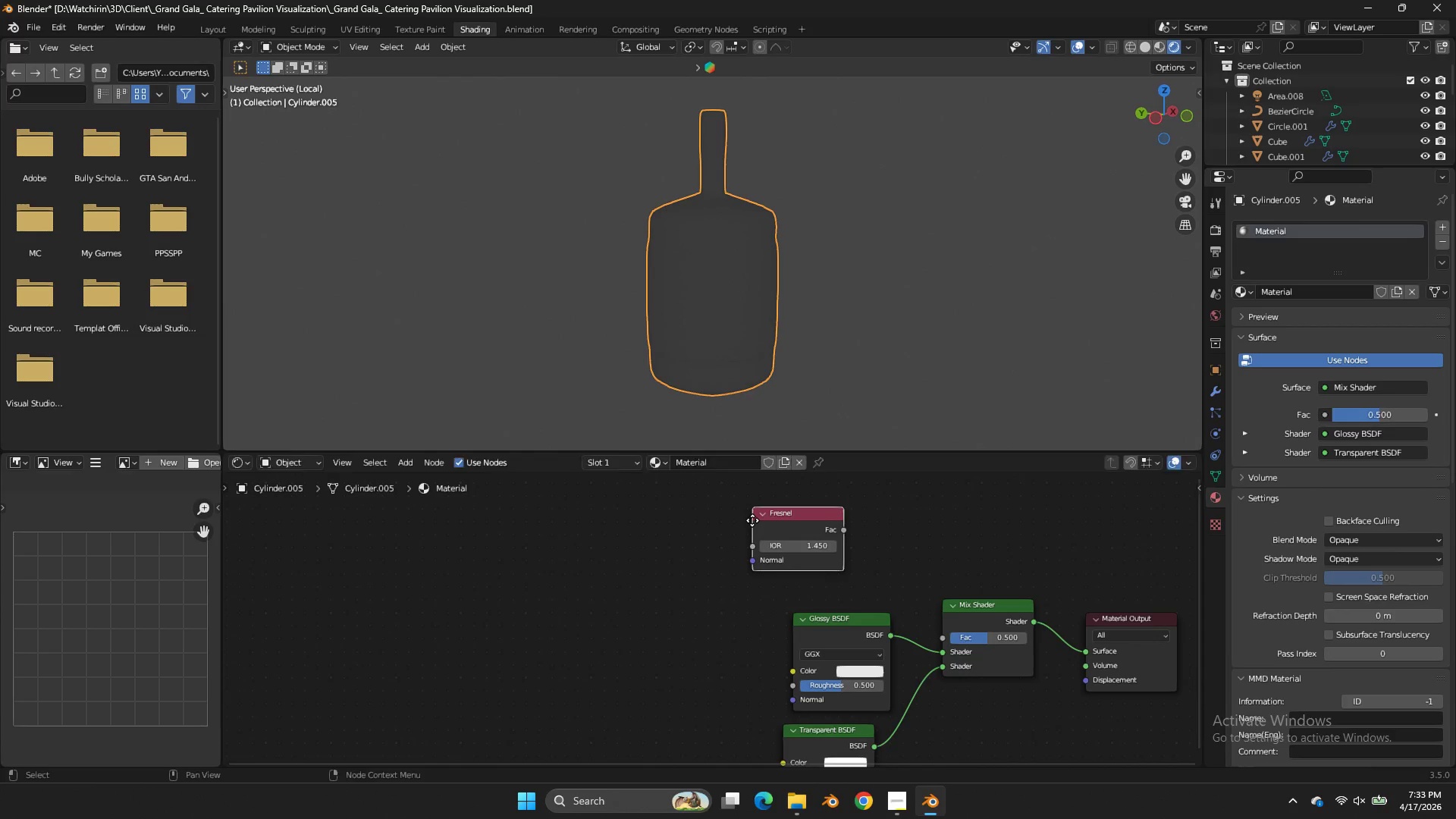 
key(Enter)
 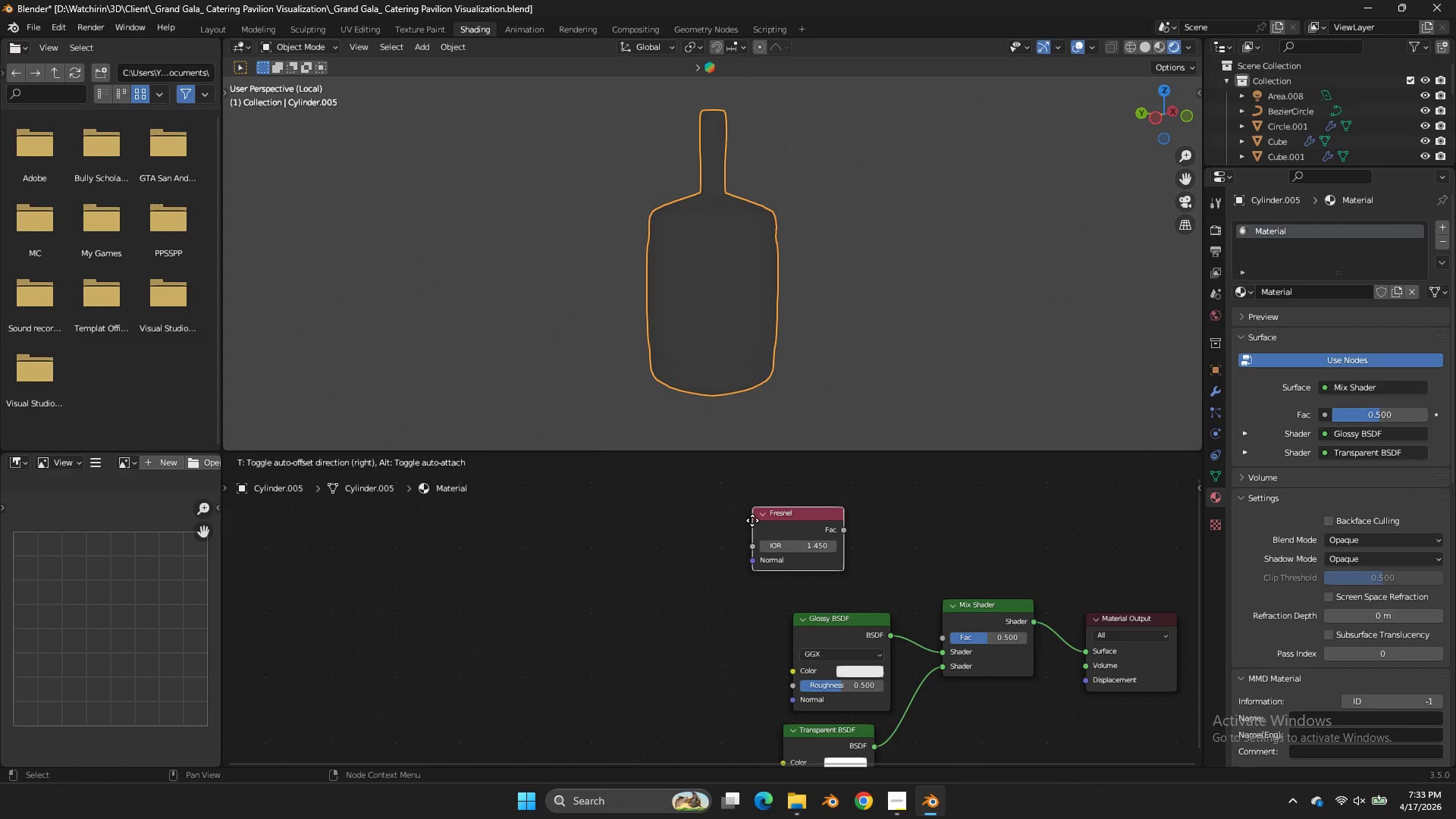 
left_click_drag(start_coordinate=[753, 520], to_coordinate=[758, 521])
 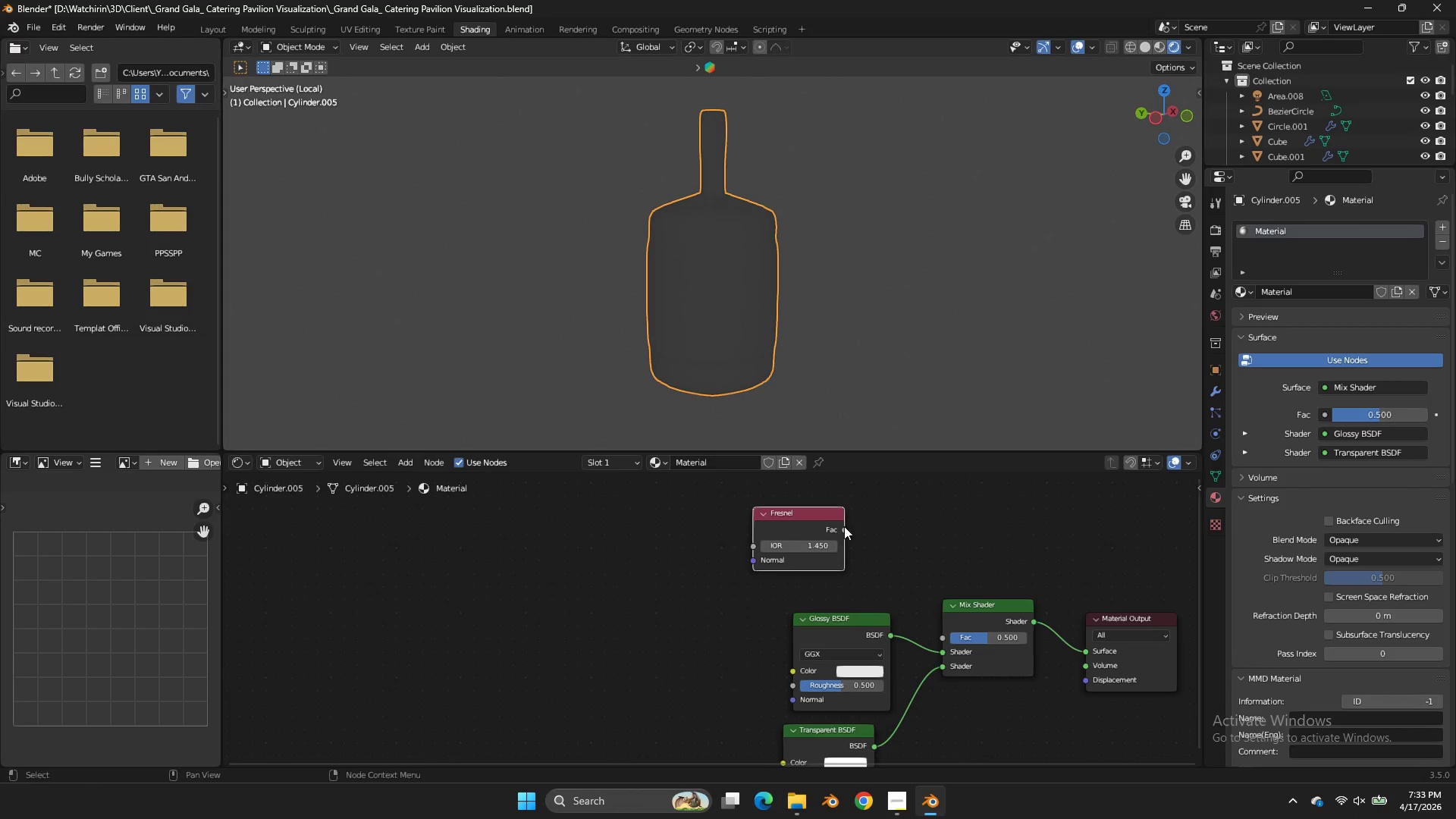 
left_click_drag(start_coordinate=[844, 526], to_coordinate=[937, 632])
 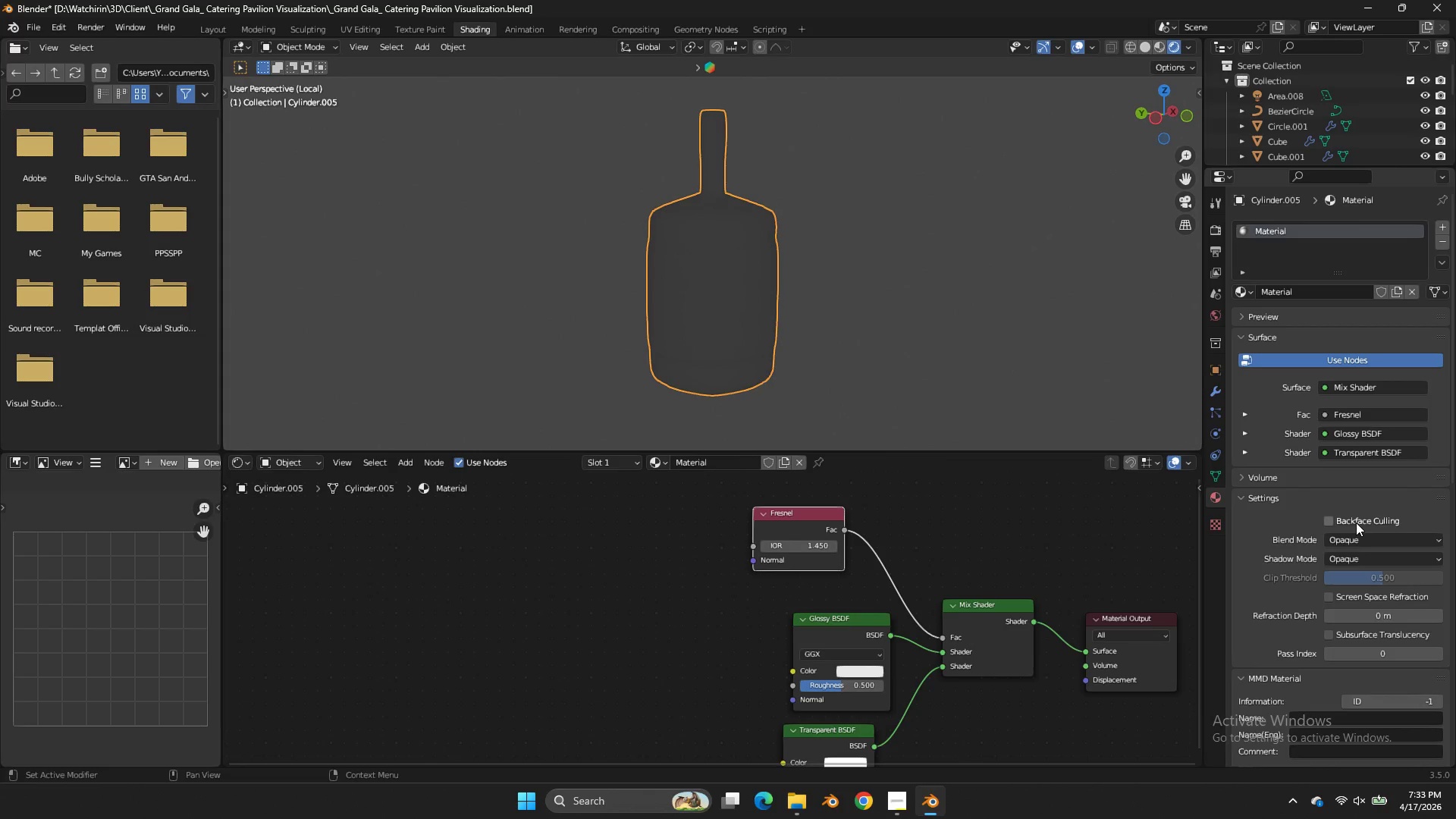 
left_click([1353, 545])
 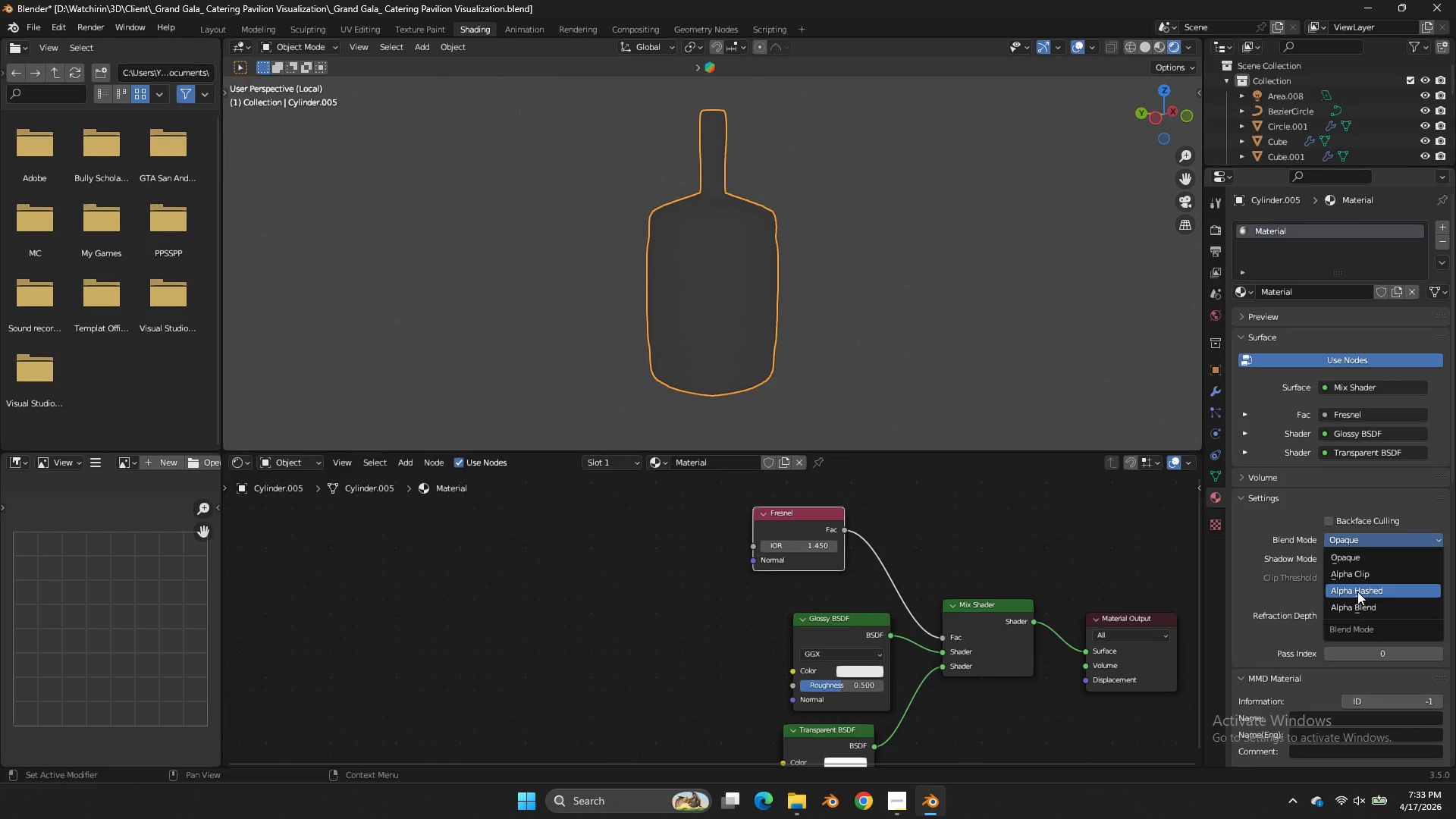 
left_click([1364, 602])
 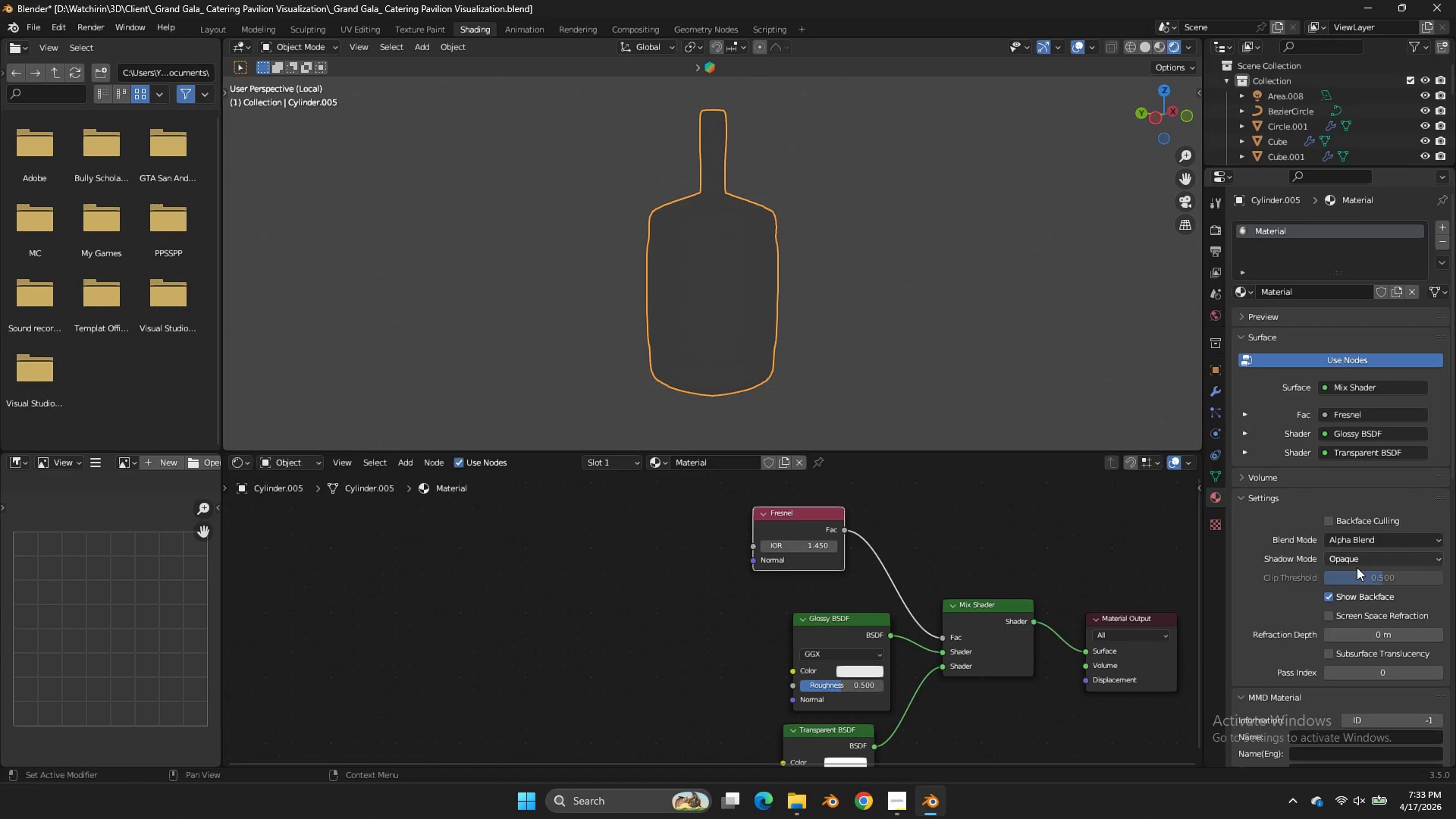 
double_click([1357, 567])
 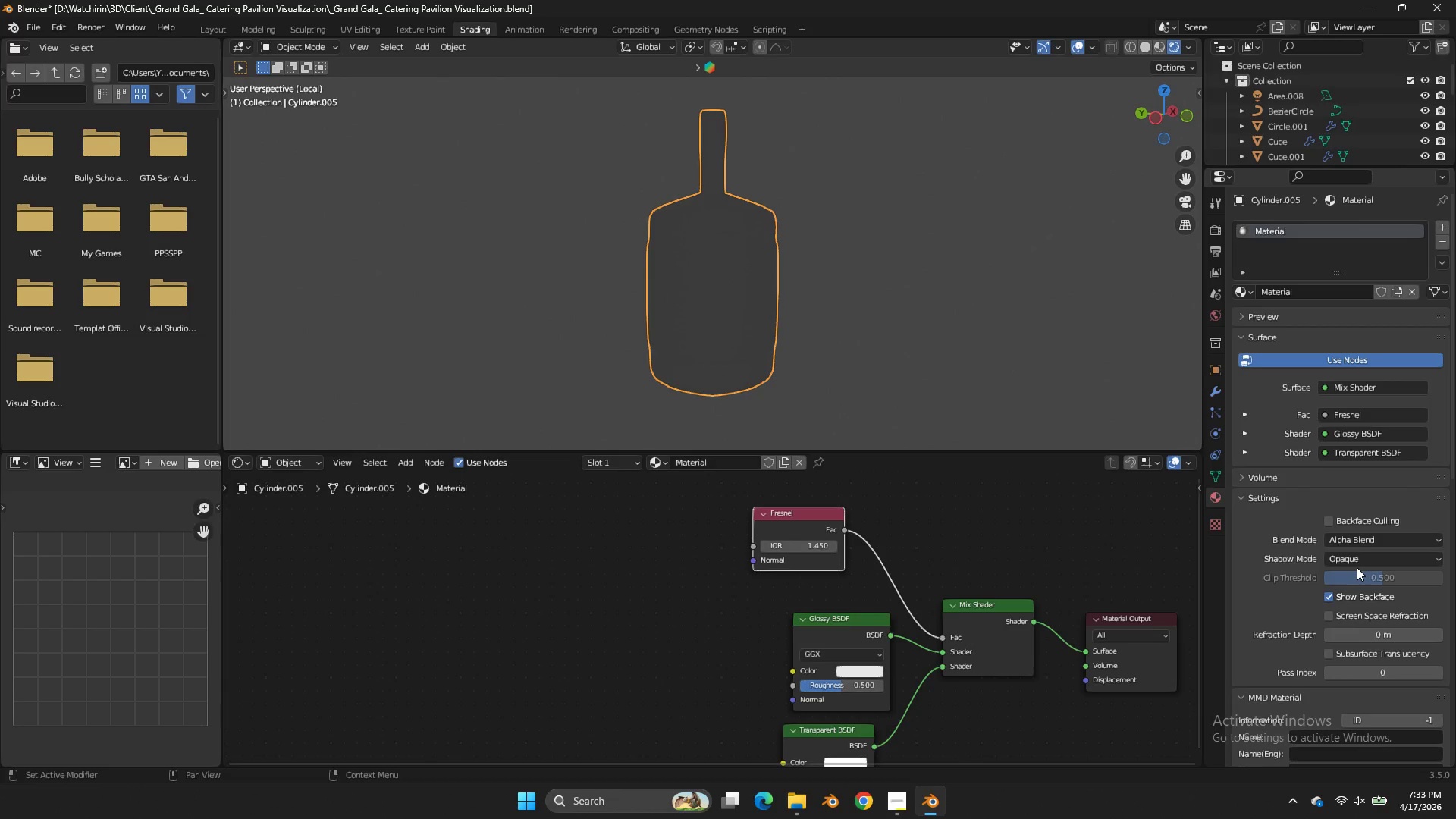 
triple_click([1357, 567])
 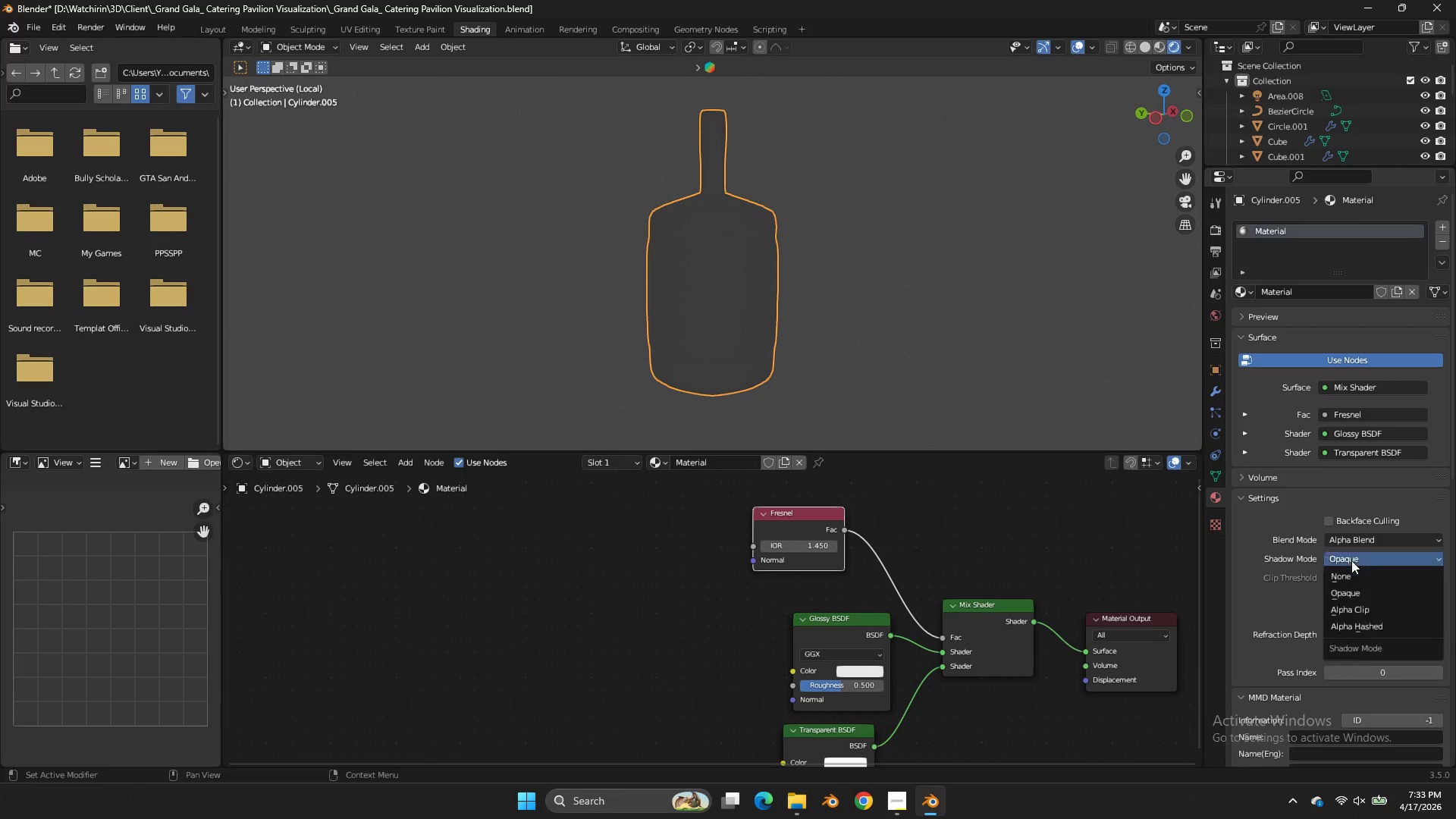 
triple_click([1351, 560])
 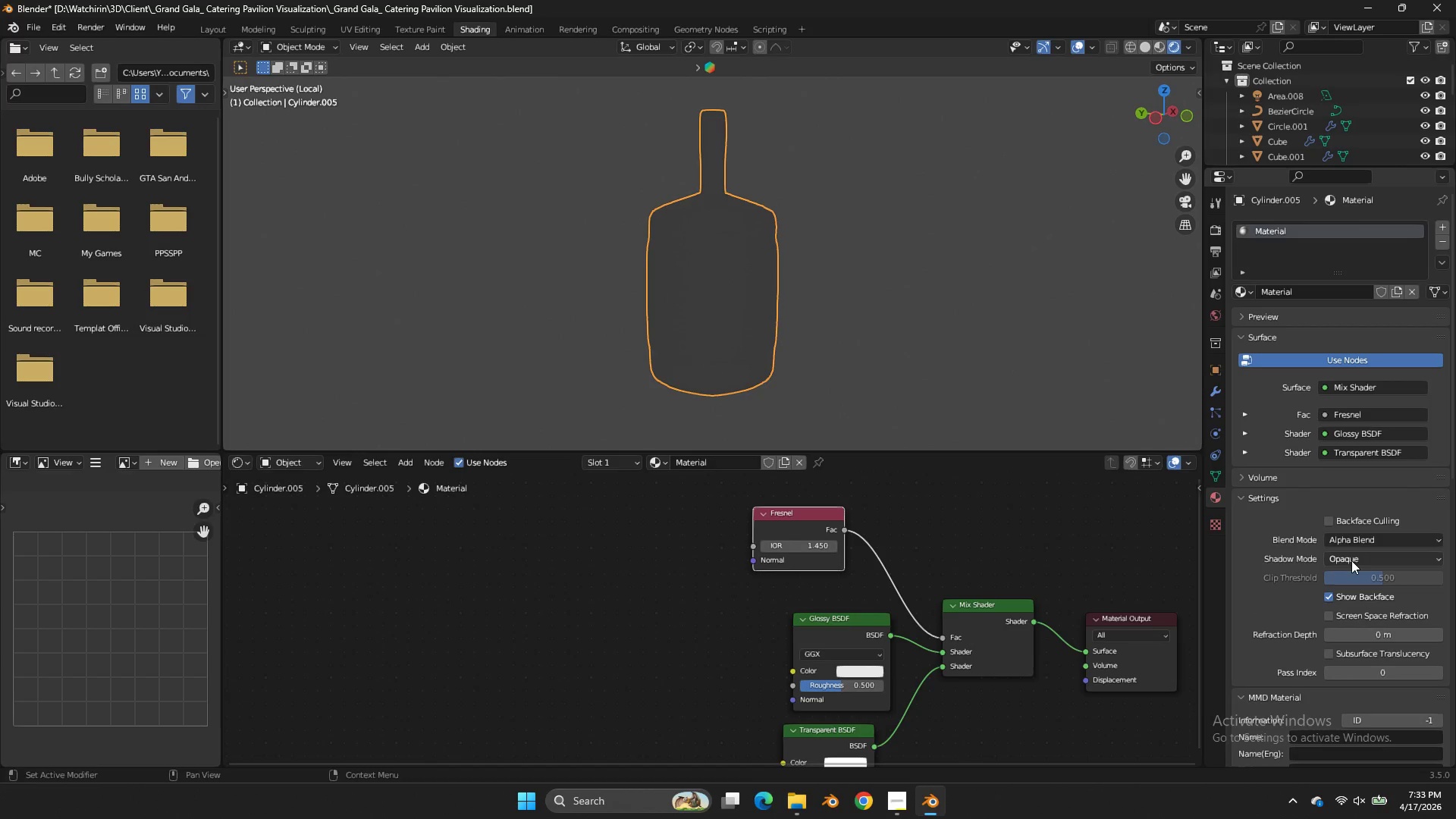 
triple_click([1351, 560])
 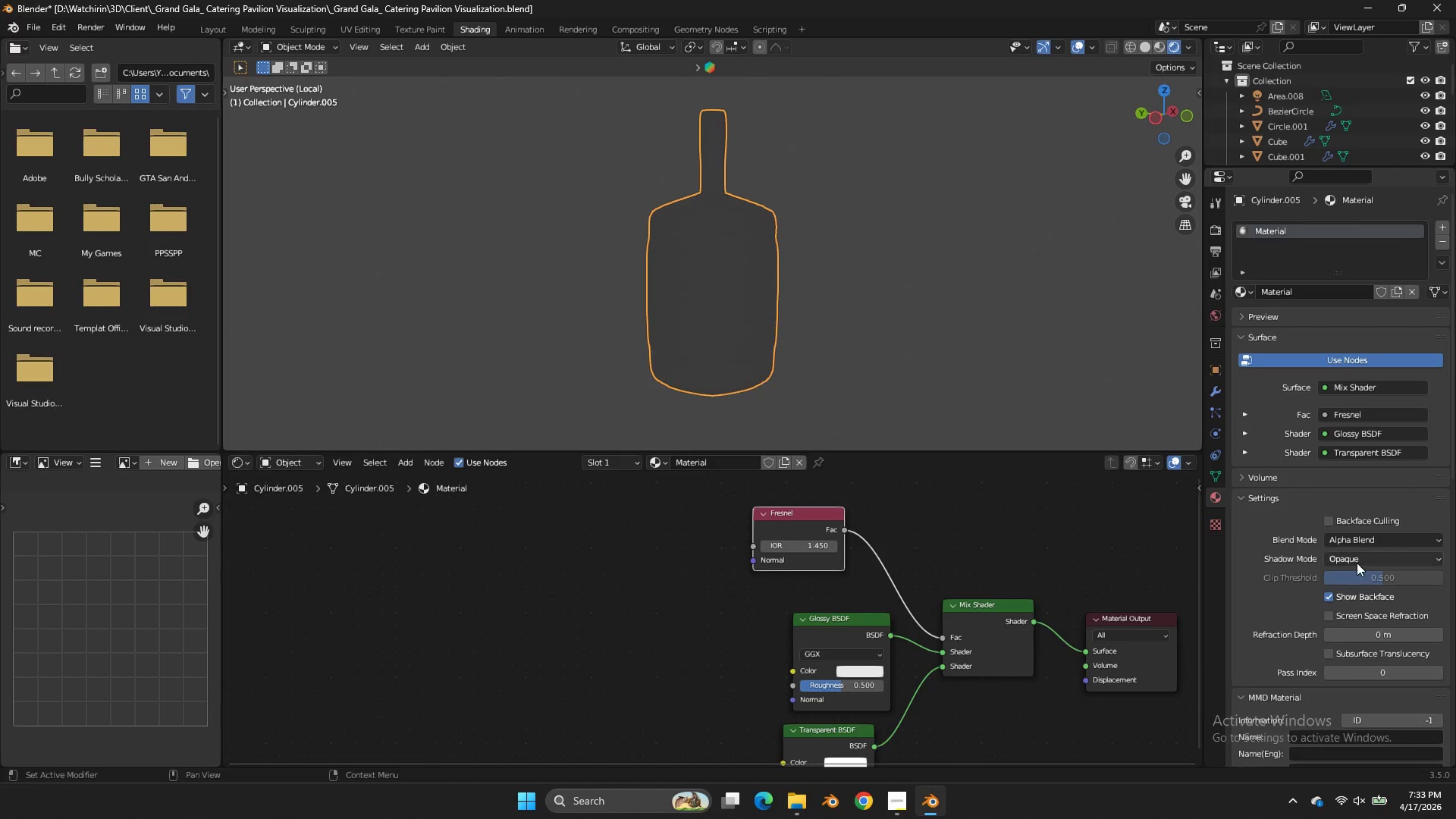 
left_click([1356, 562])
 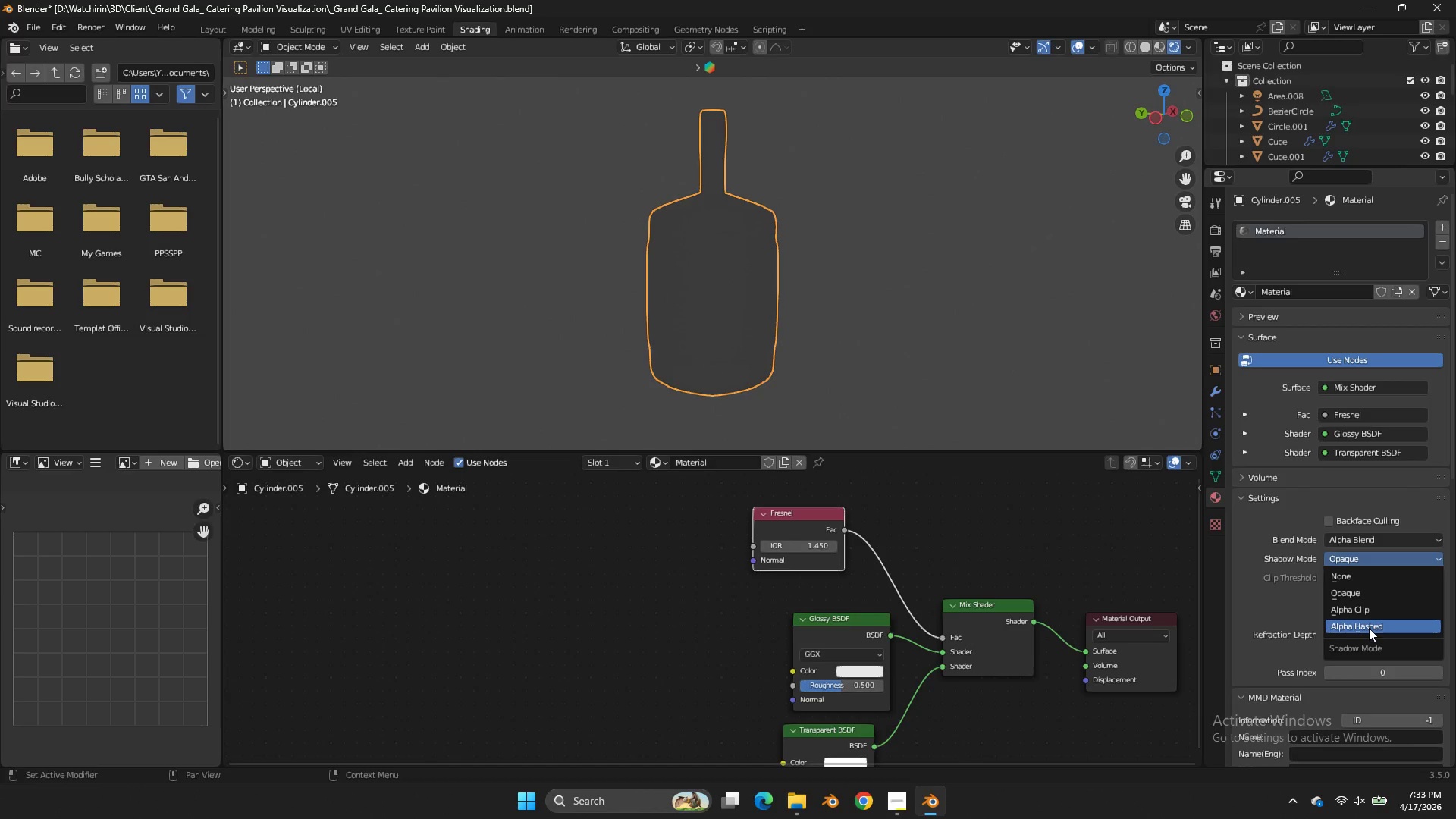 
left_click([1369, 628])
 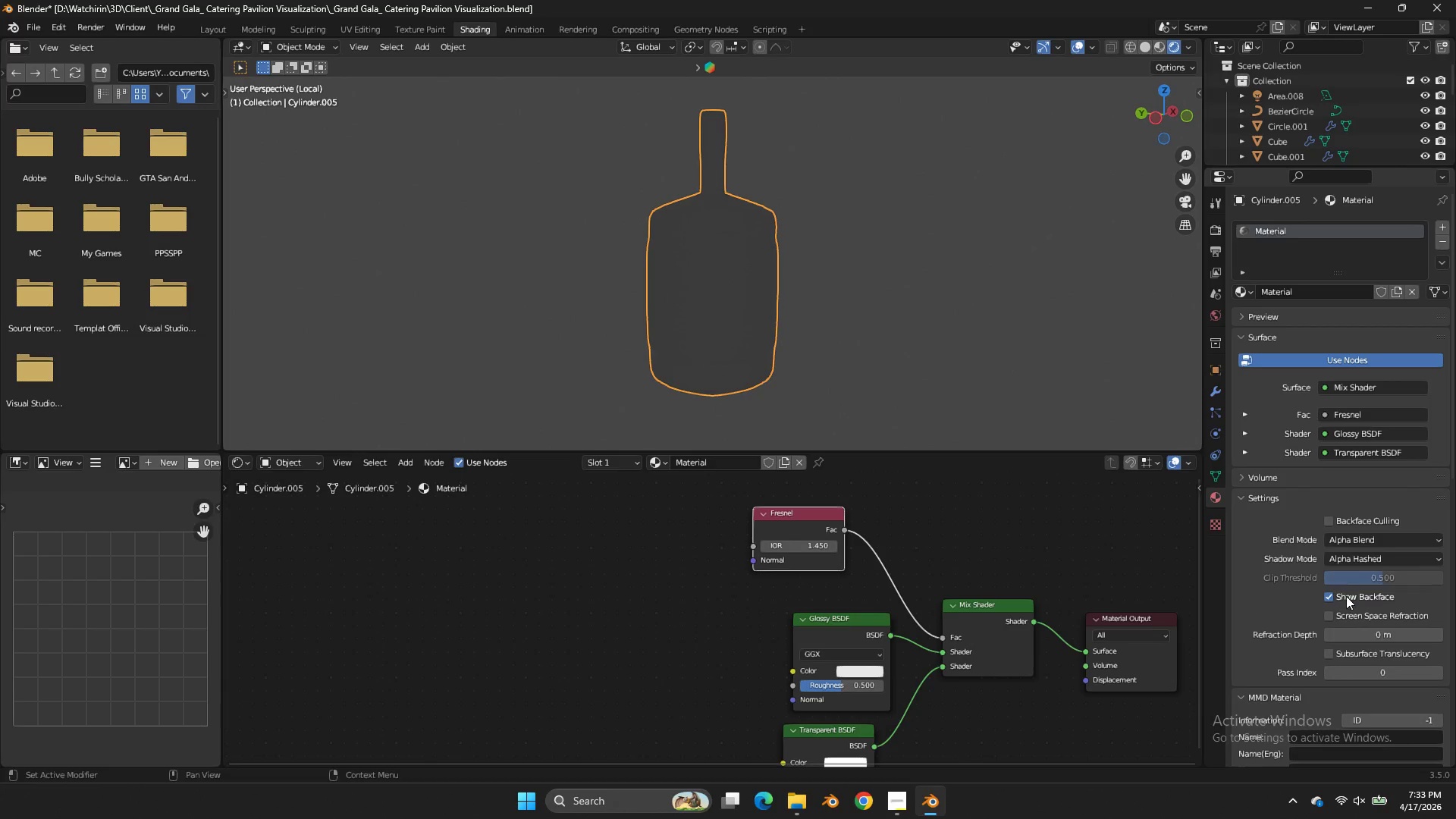 
double_click([1345, 614])
 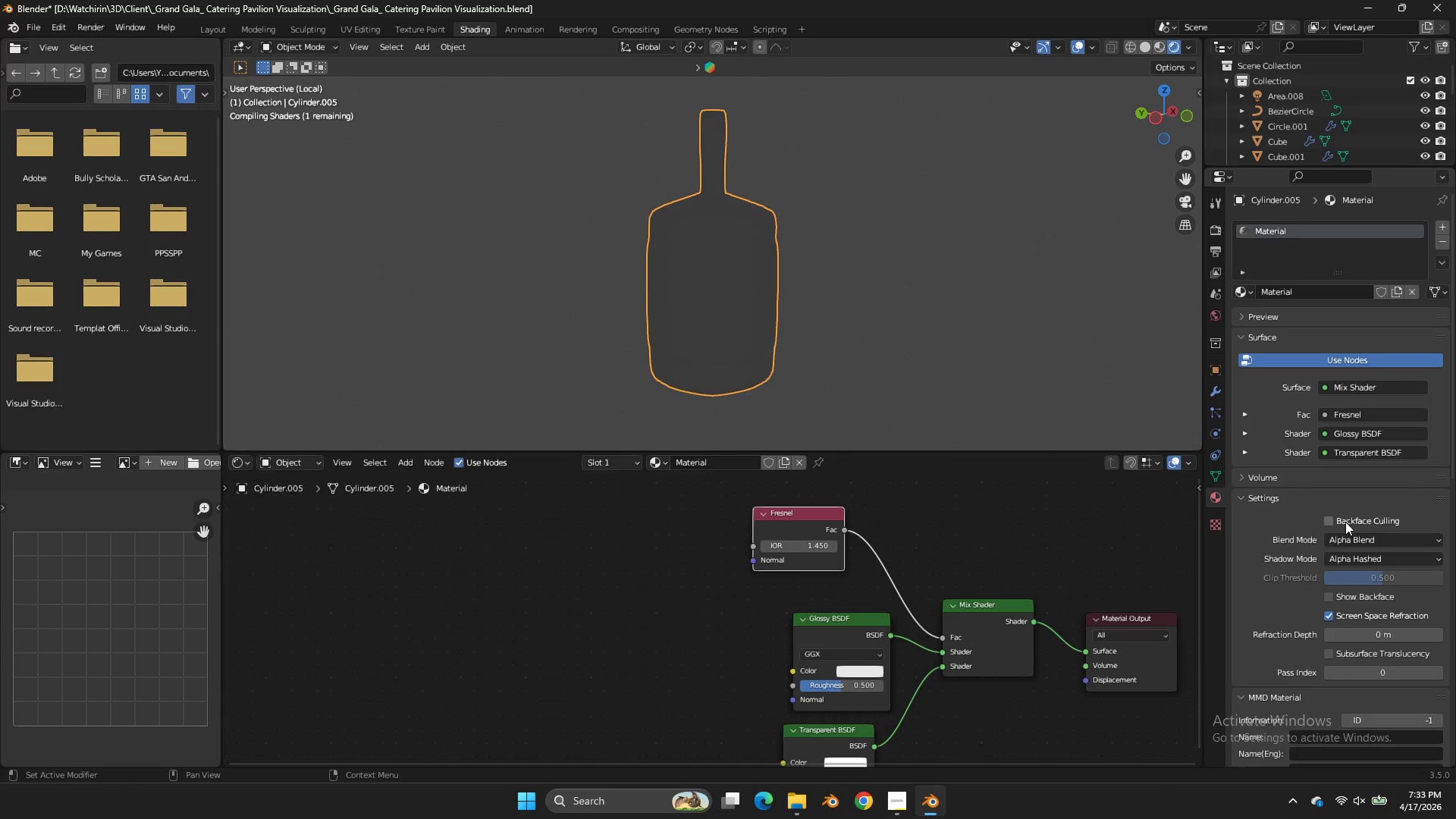 
triple_click([1345, 522])
 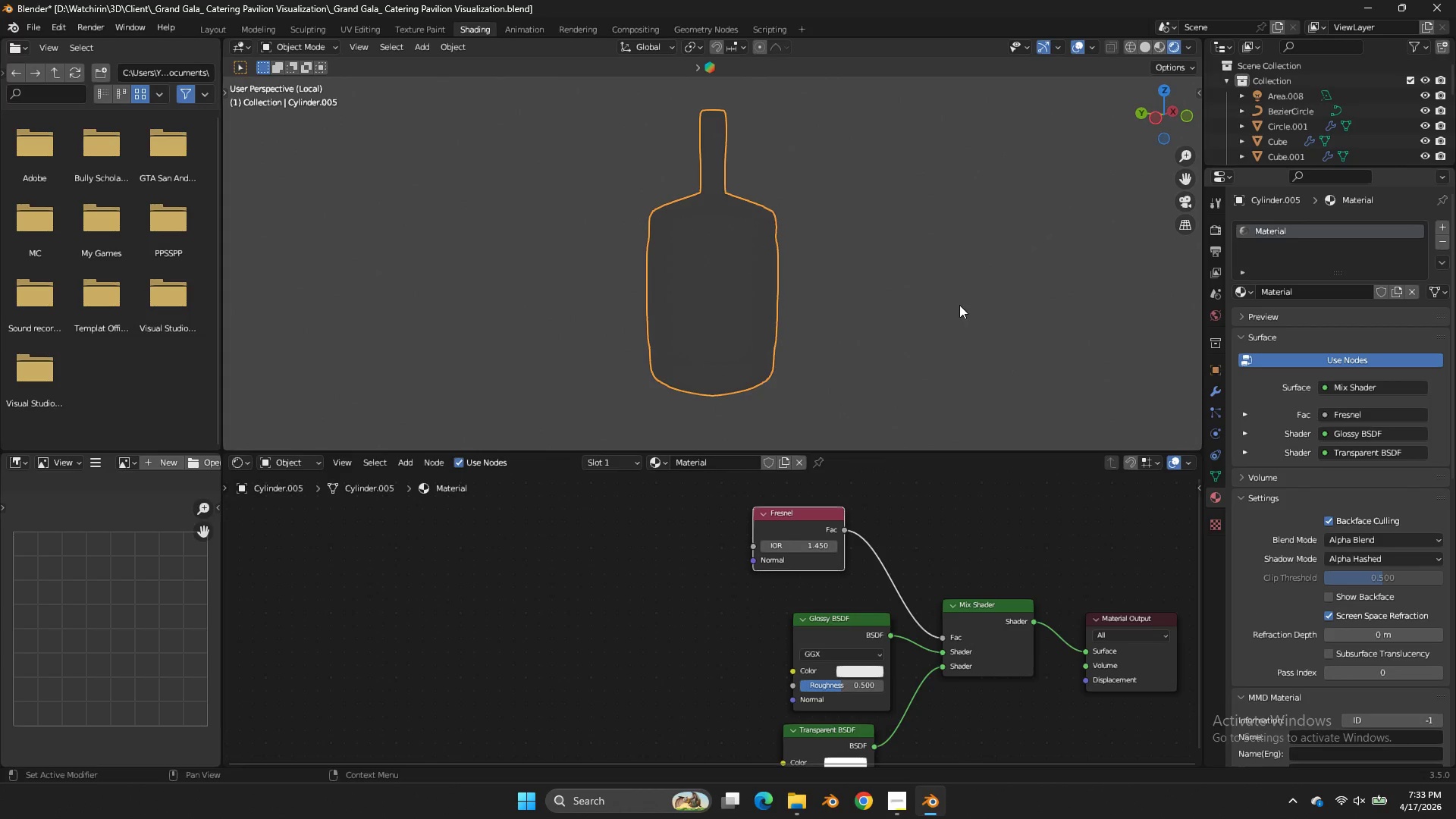 
type(zzzzz)
key(Tab)
 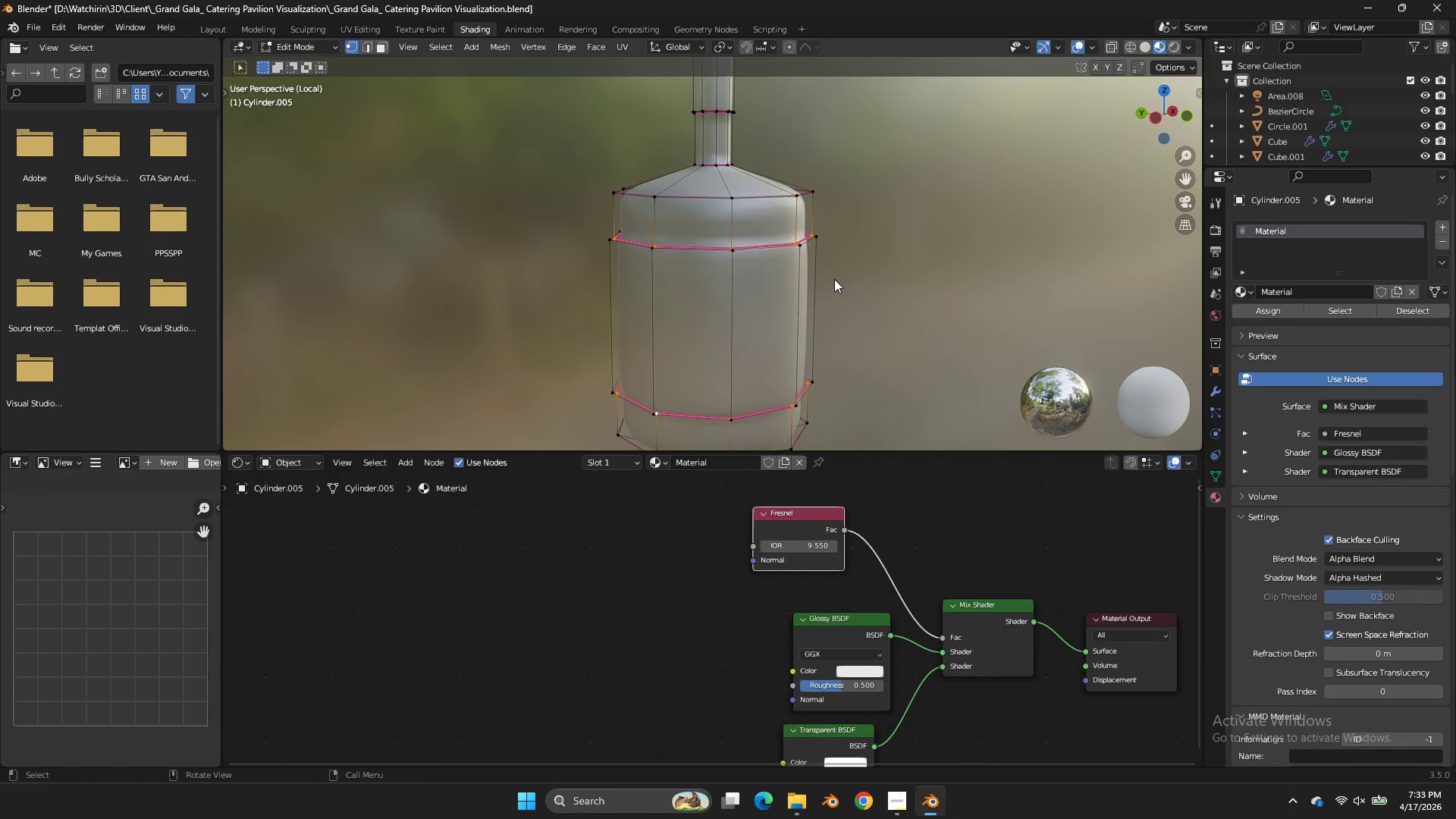 
left_click_drag(start_coordinate=[816, 540], to_coordinate=[883, 351])
 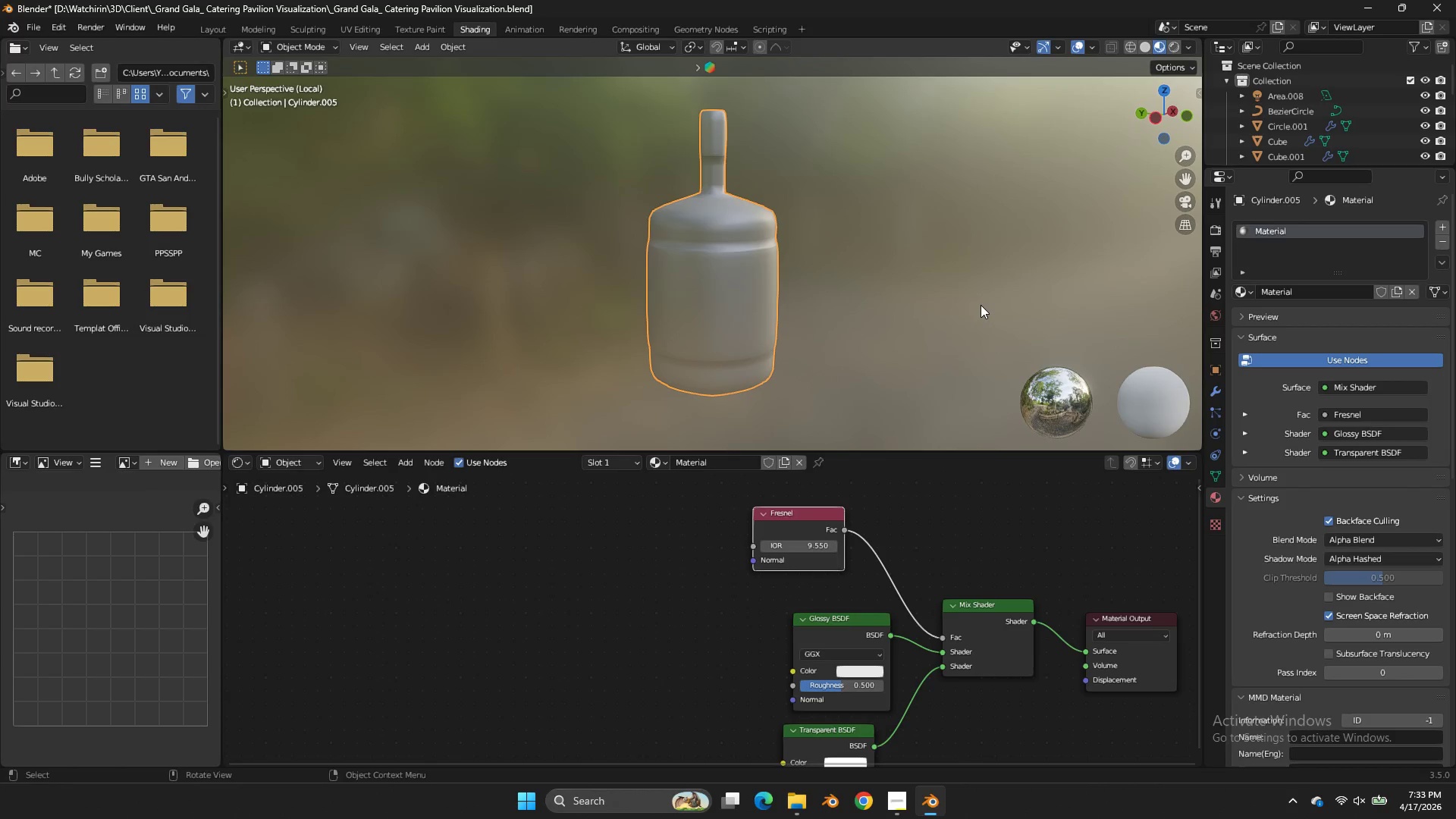 
scroll: coordinate [981, 305], scroll_direction: up, amount: 2.0
 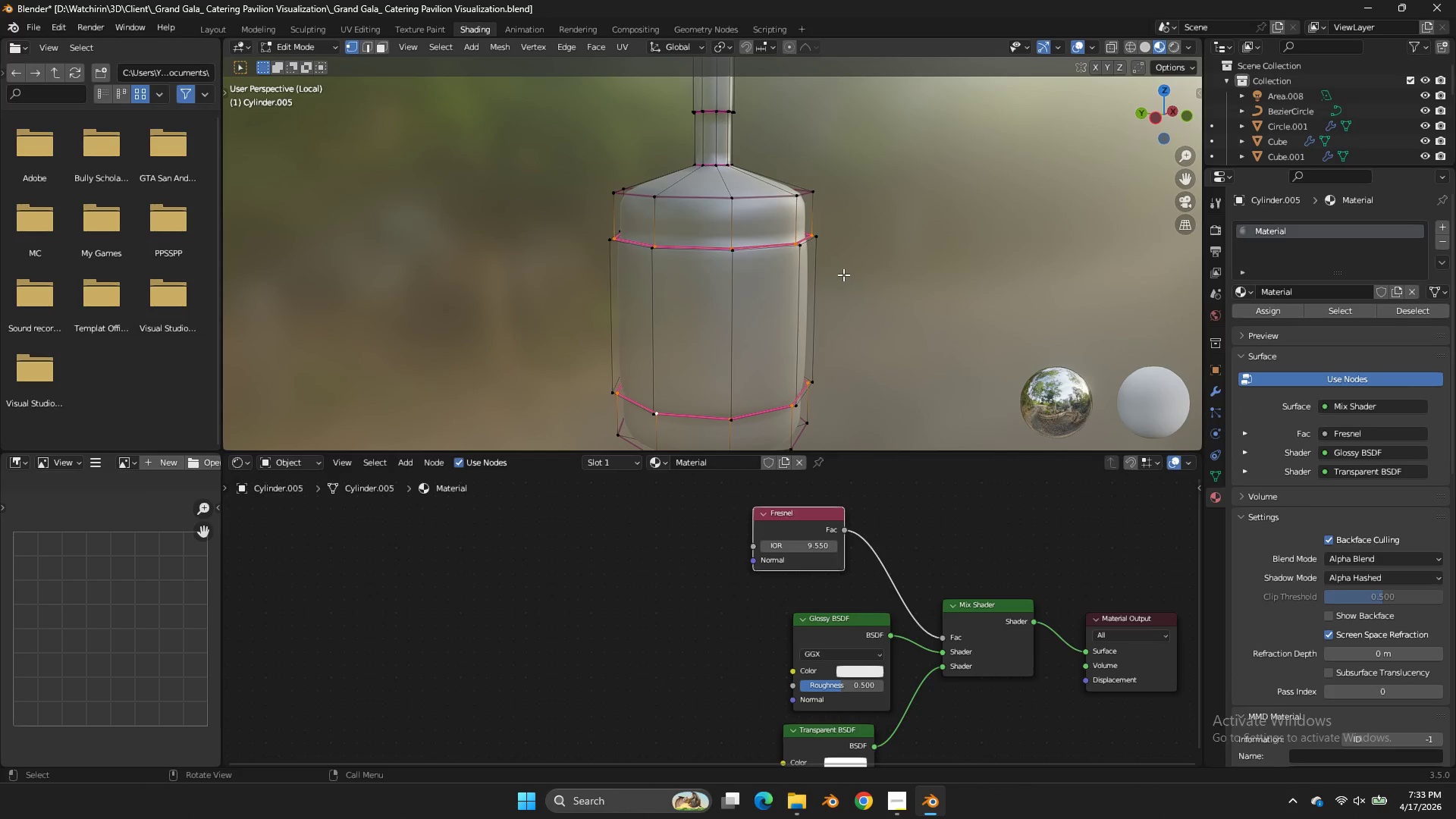 
key(Tab)
 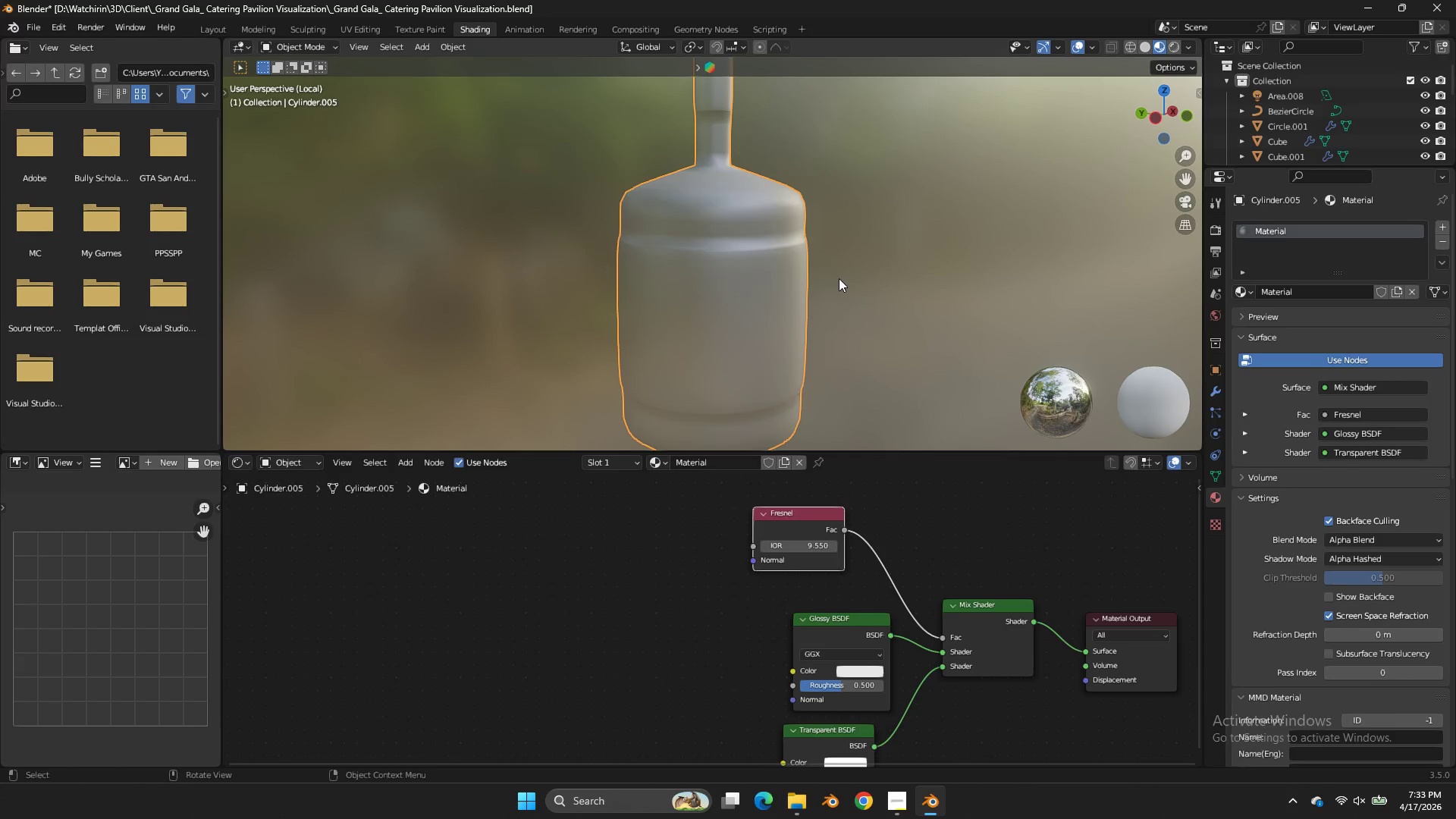 
key(Tab)
 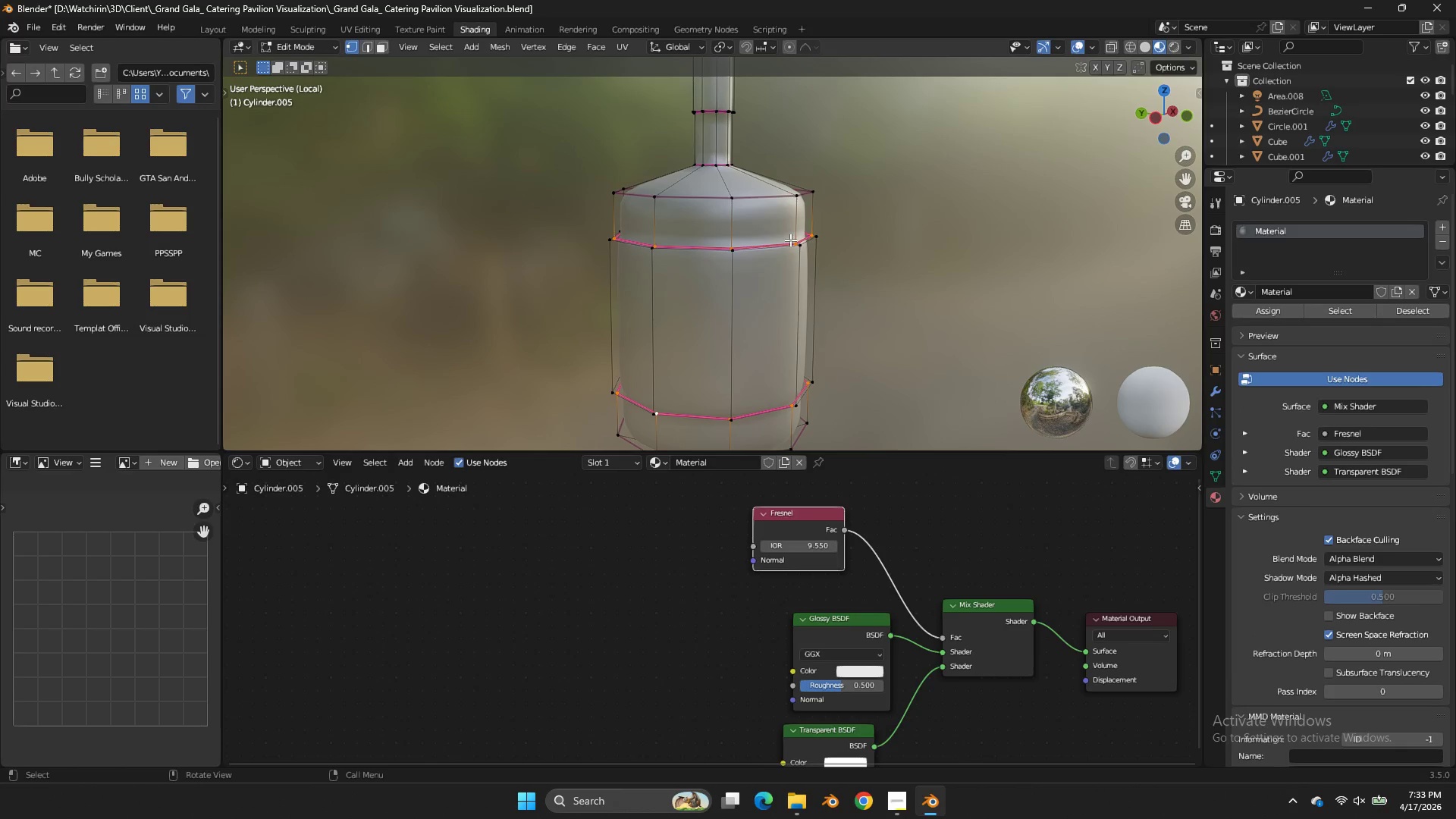 
hold_key(key=AltLeft, duration=0.64)
left_click([766, 238])
 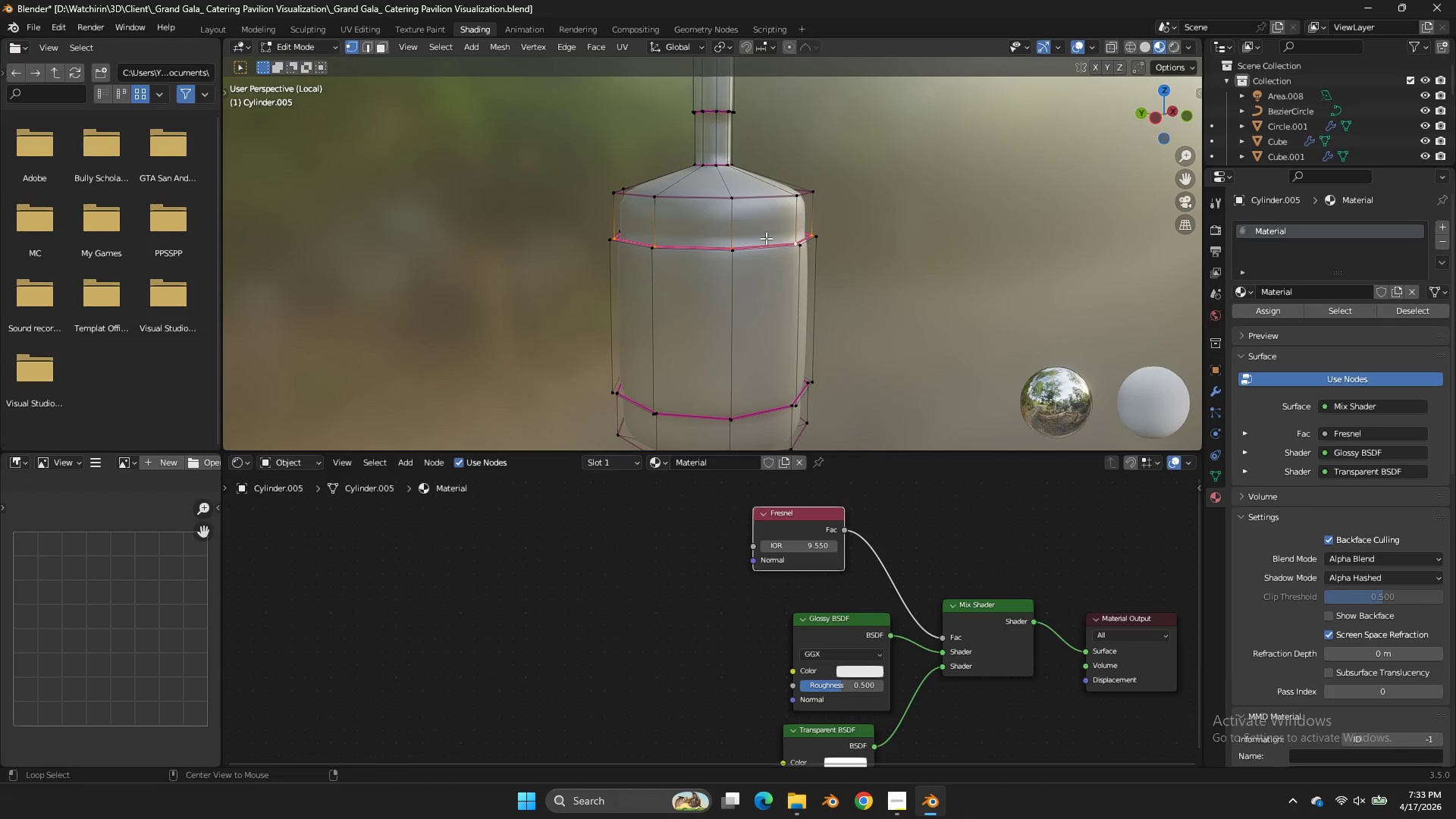 
key(Z)
 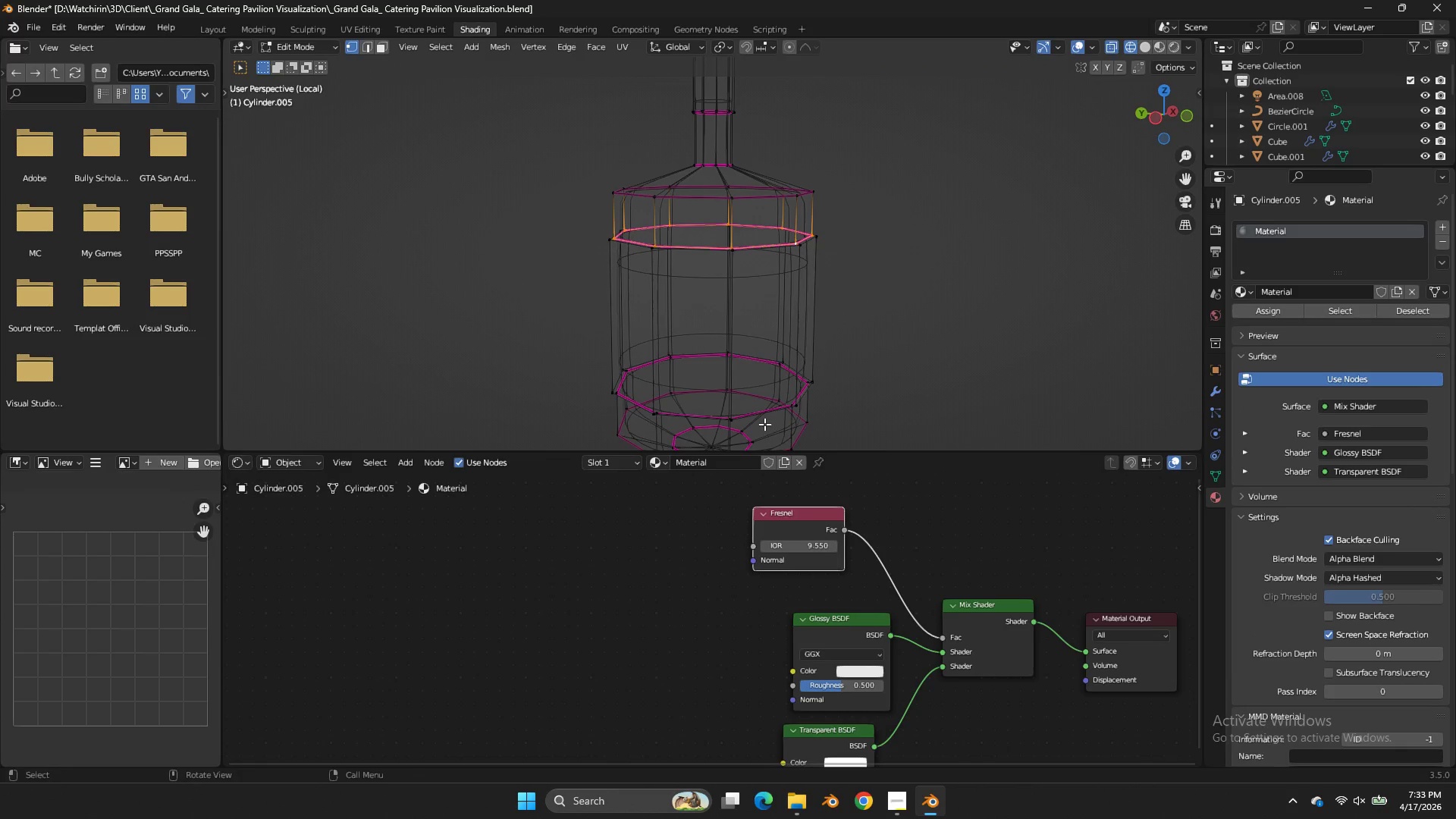 
hold_key(key=AltLeft, duration=0.78)
hold_key(key=ShiftLeft, duration=0.64)
left_click([760, 418])
 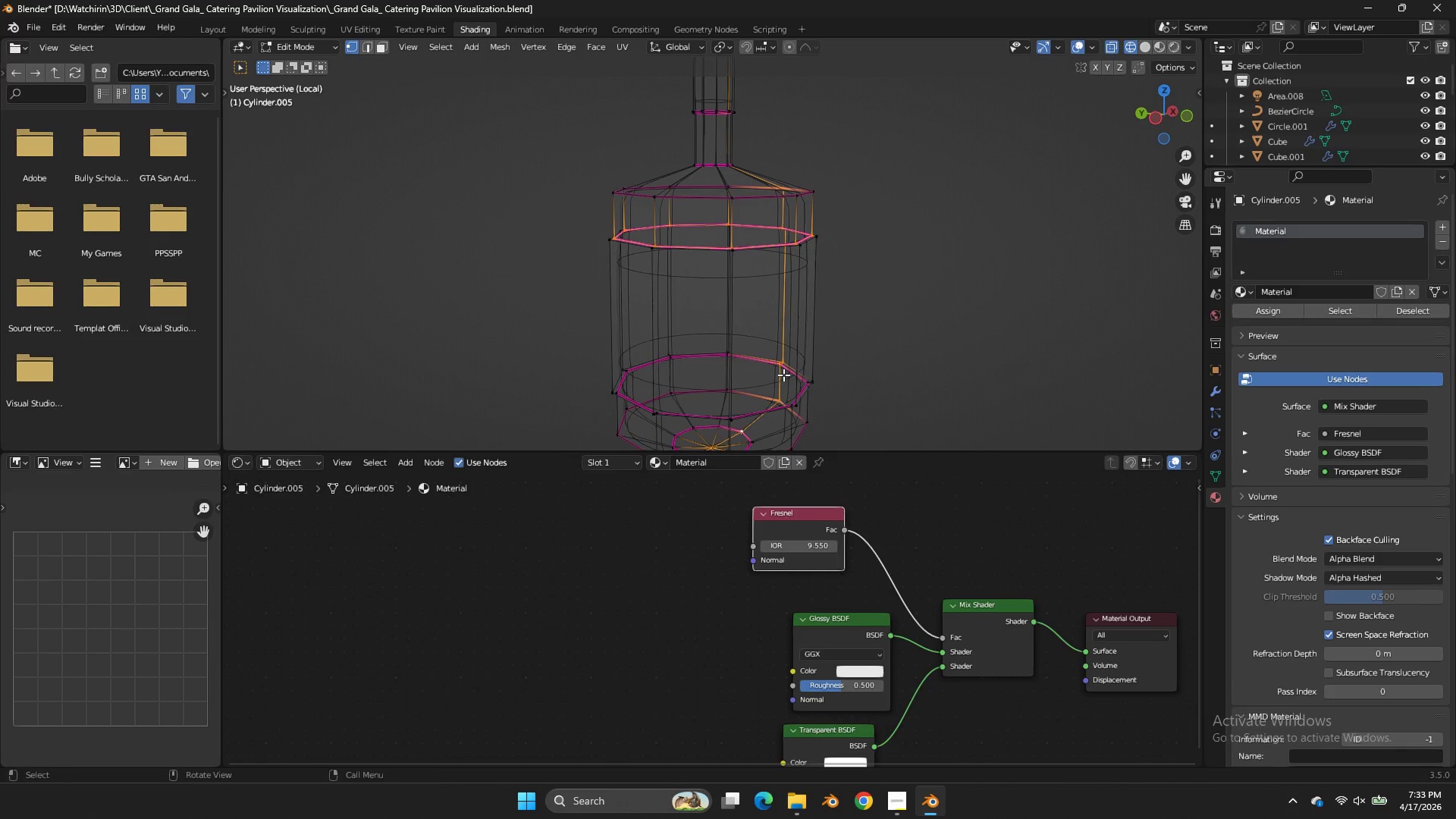 
key(Control+ControlLeft)
 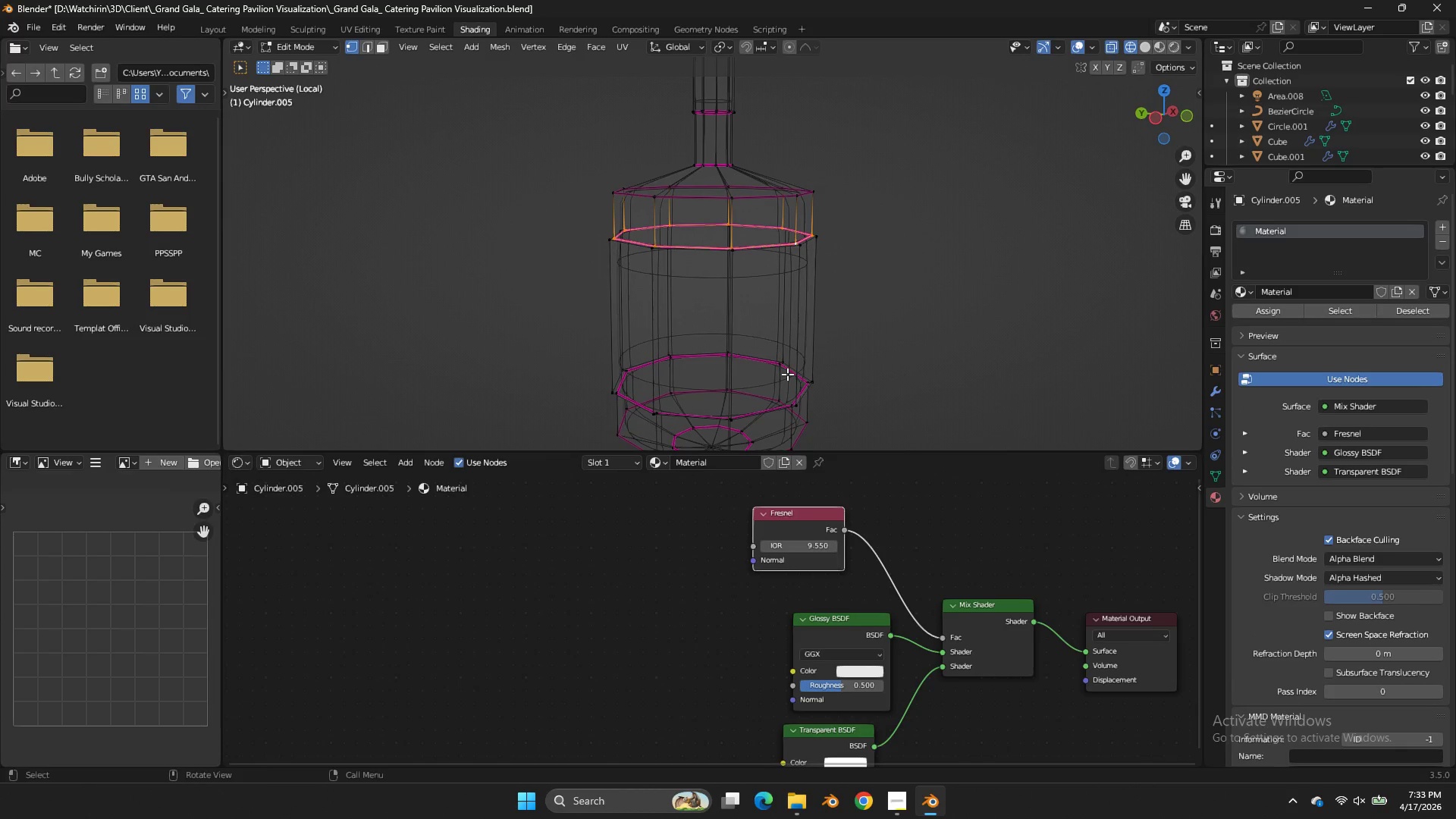 
key(Control+Z)
 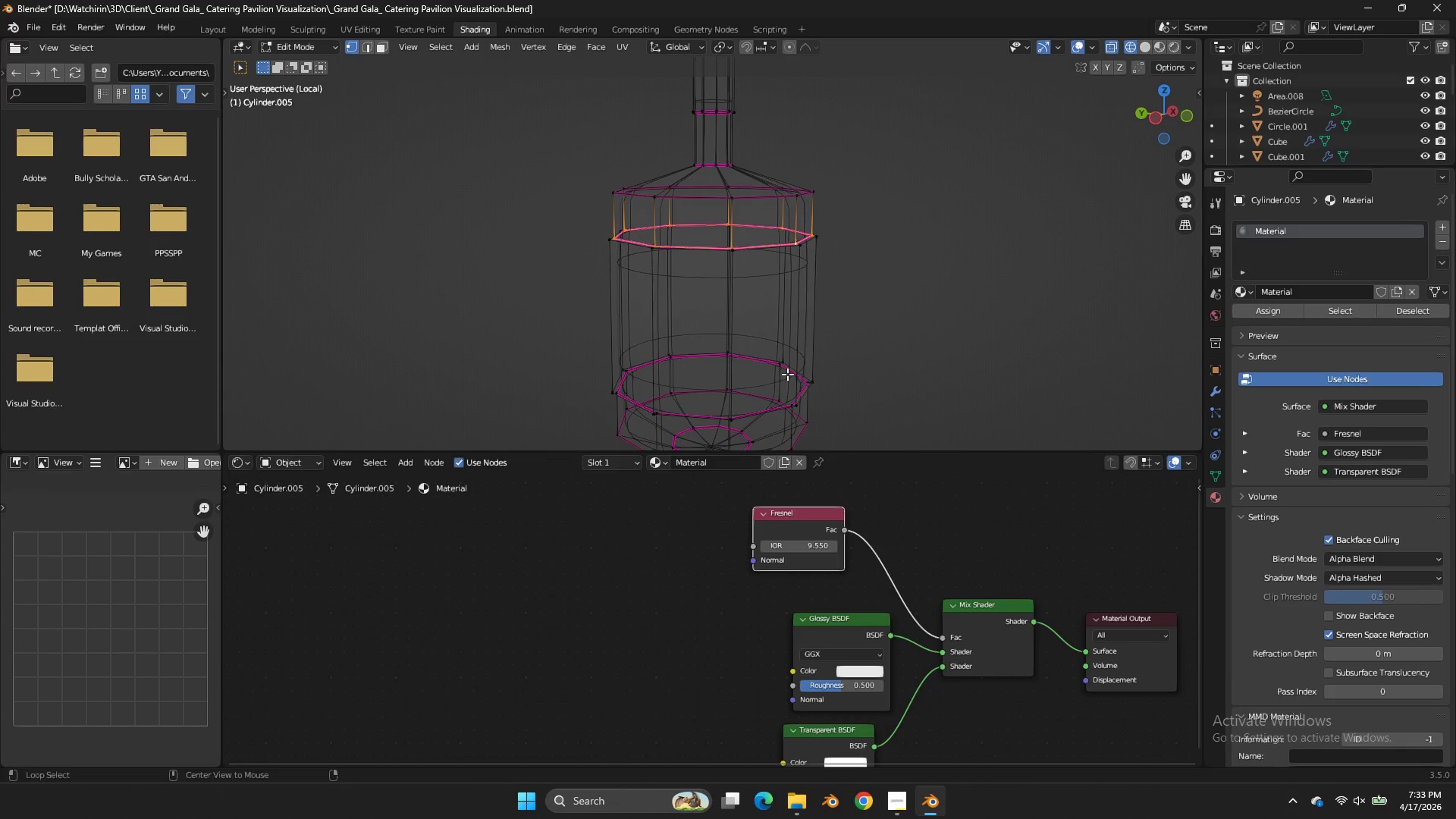 
hold_key(key=AltLeft, duration=0.77)
hold_key(key=ShiftLeft, duration=0.66)
double_click([787, 374])
 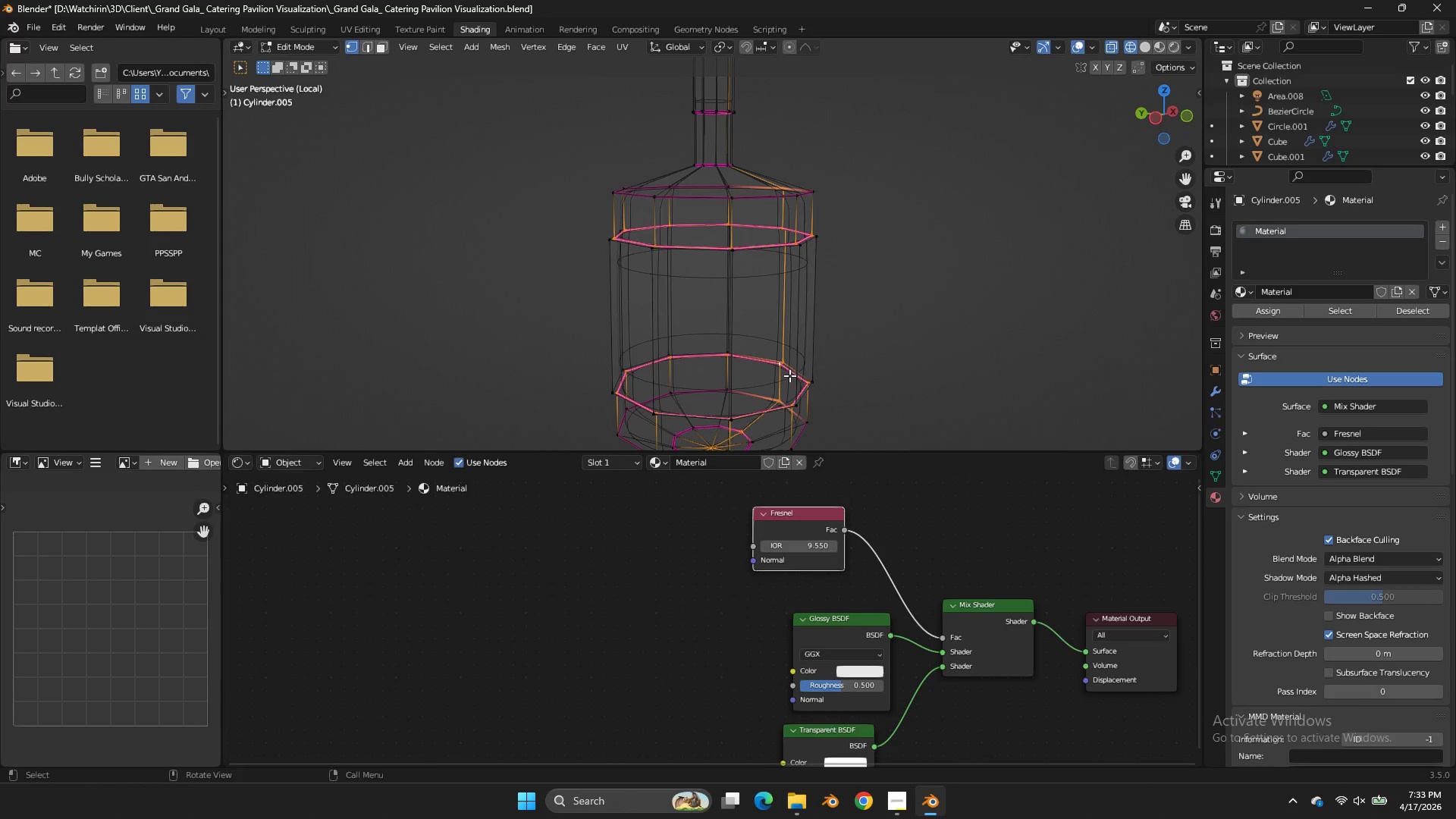 
key(Control+ControlLeft)
 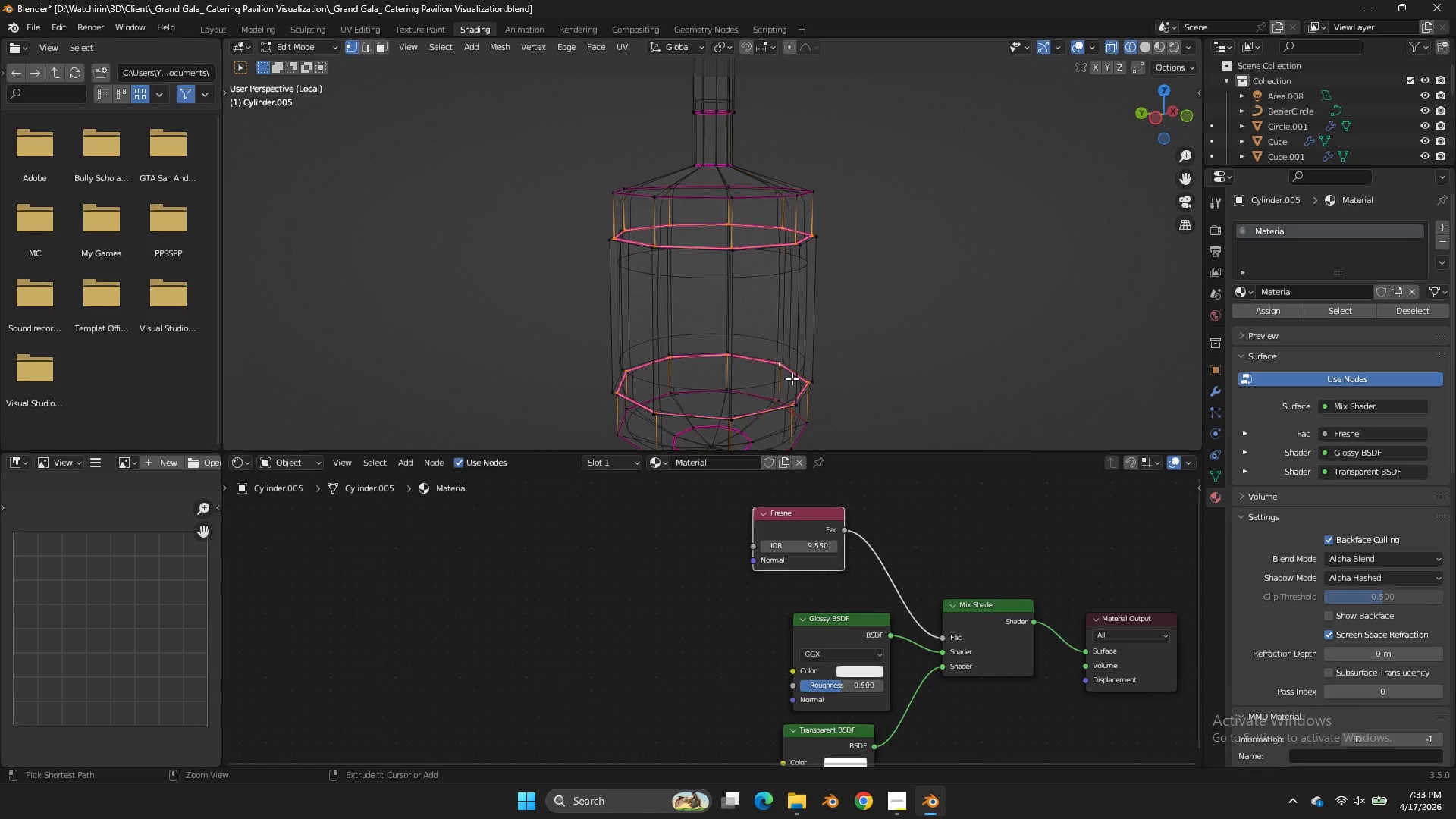 
key(Control+Z)
 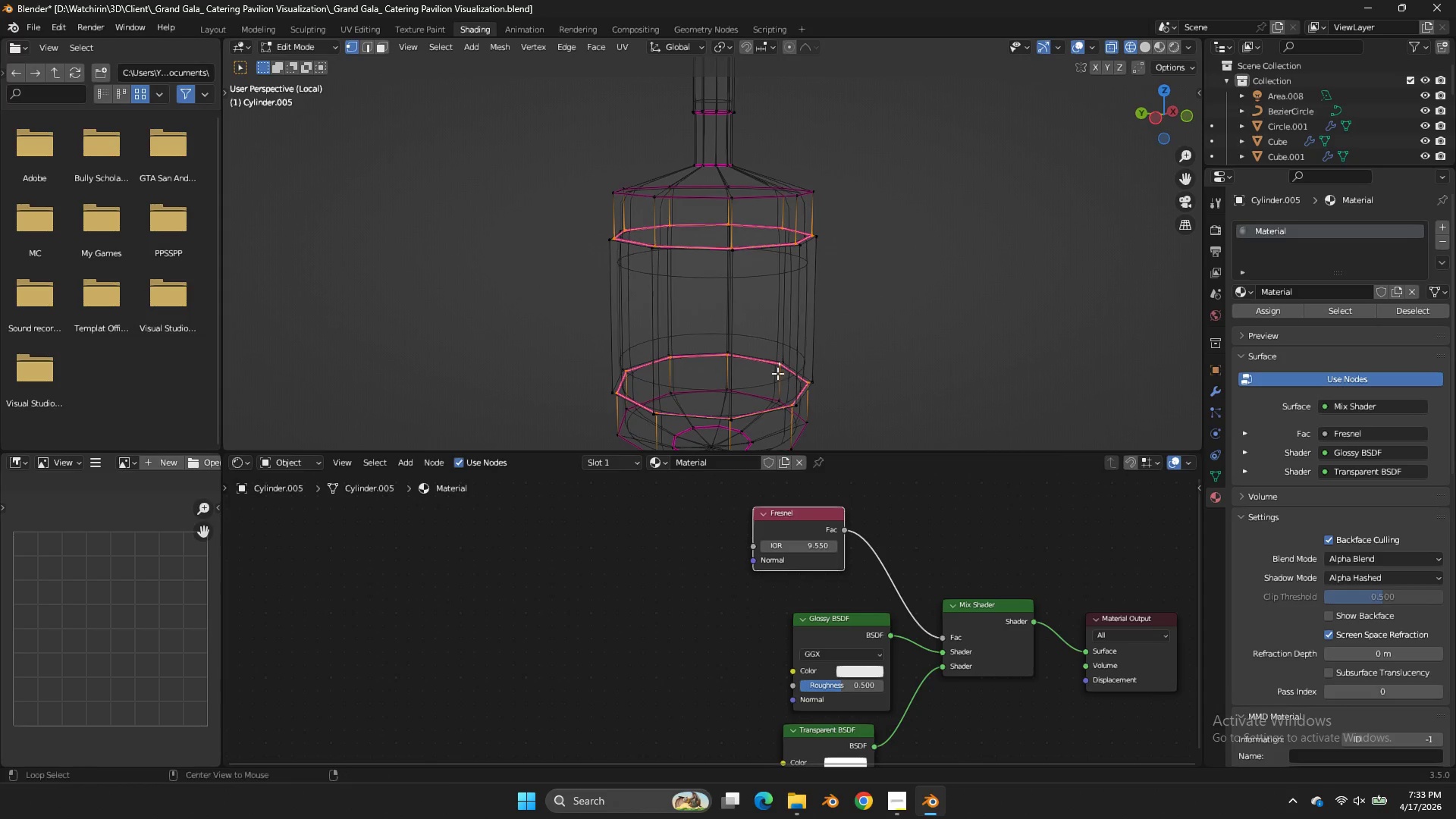 
hold_key(key=AltLeft, duration=0.52)
hold_key(key=ShiftLeft, duration=0.41)
left_click([770, 364])
 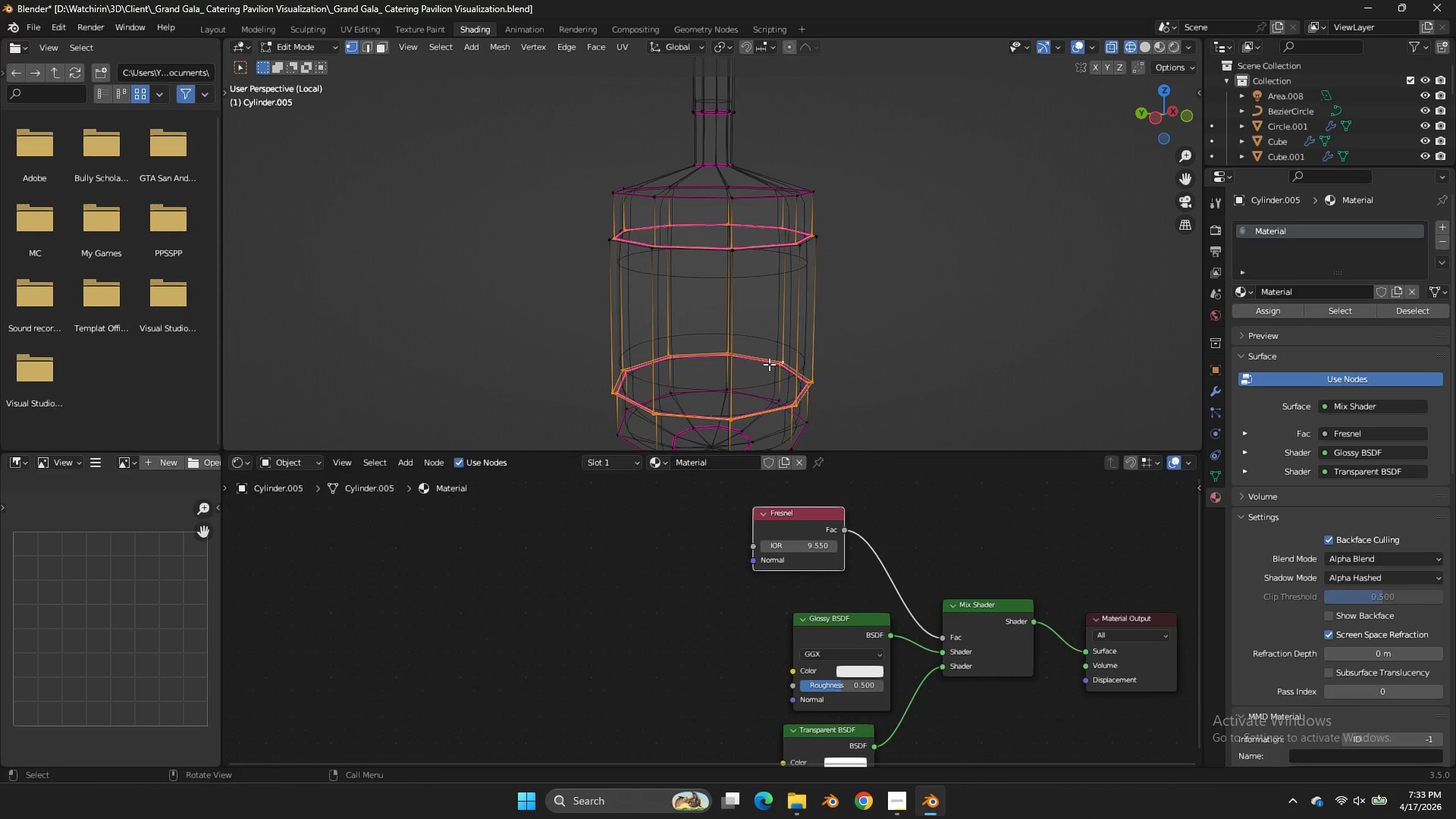 
key(Control+ControlLeft)
 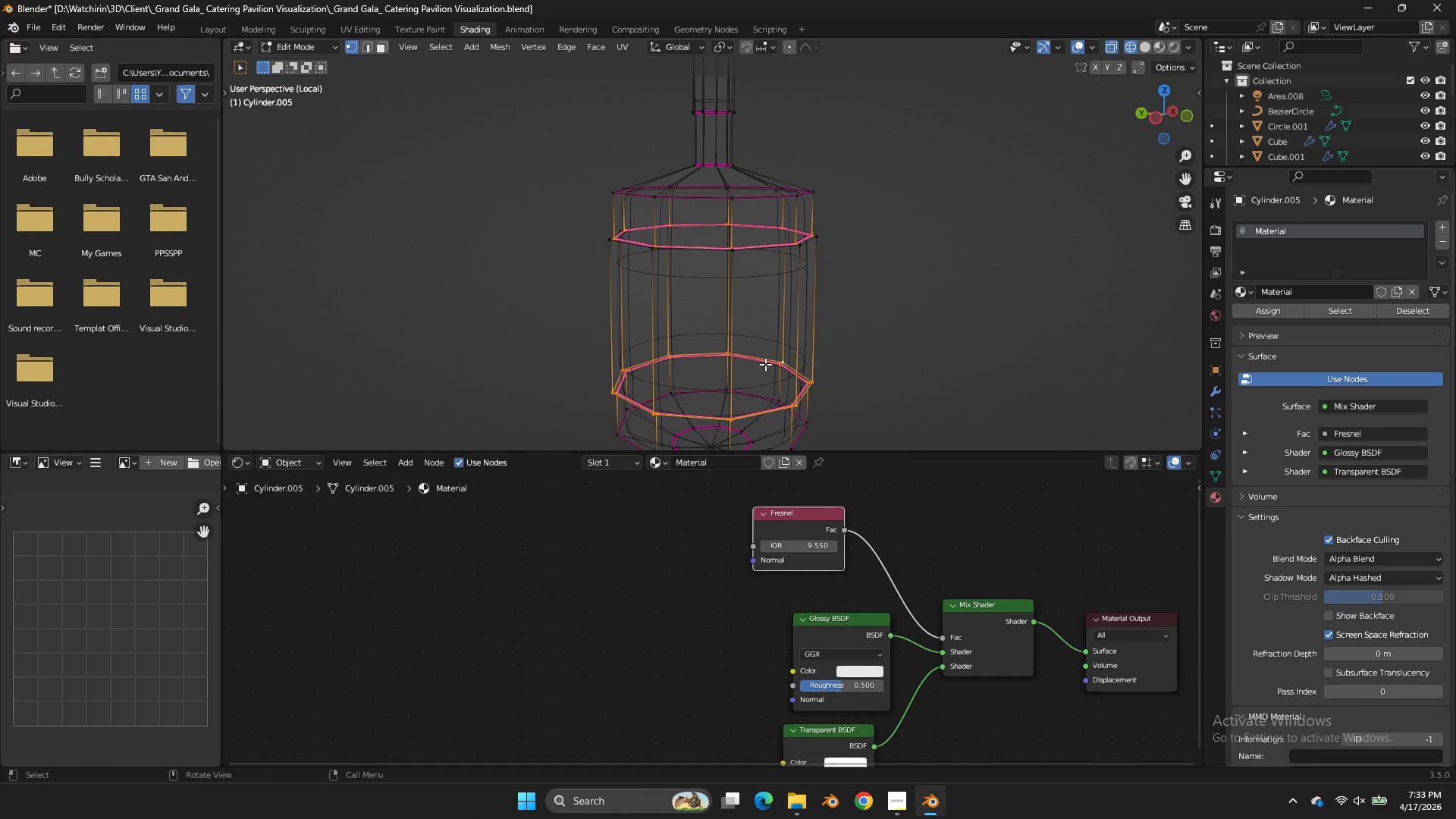 
key(Control+ControlLeft)
 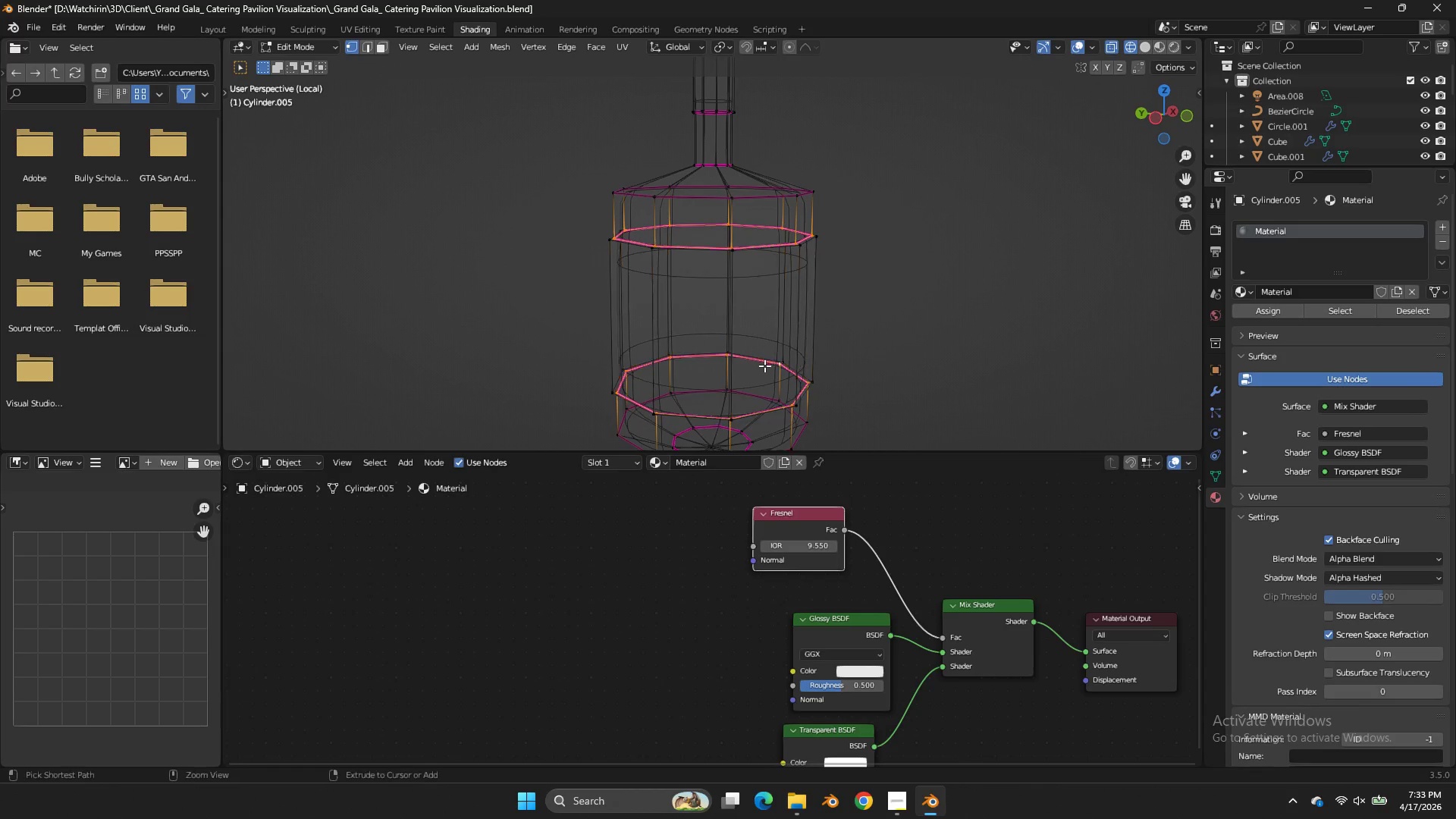 
key(Control+Z)
 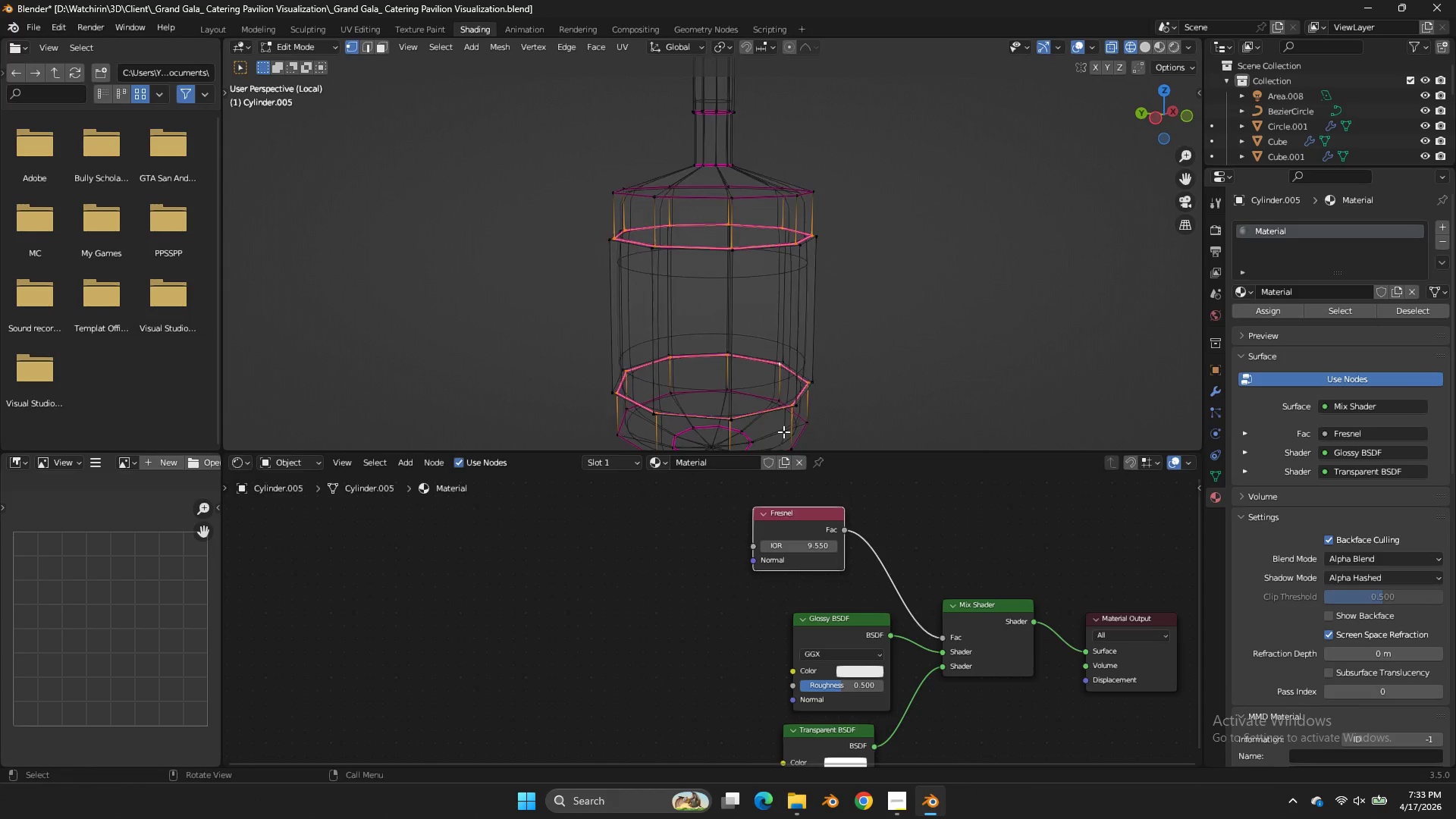 
hold_key(key=ShiftLeft, duration=1.16)
 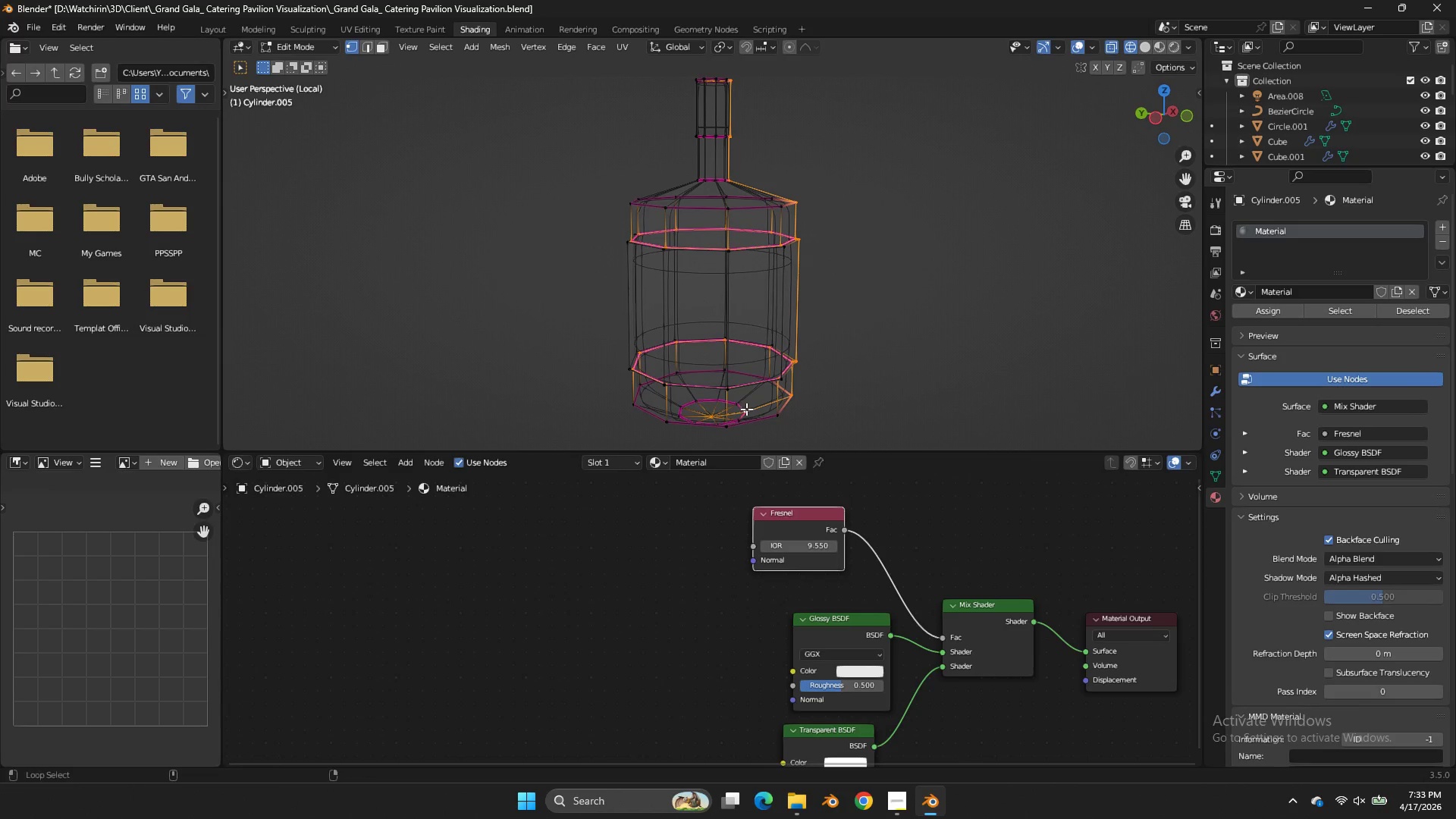 
hold_key(key=AltLeft, duration=1.09)
 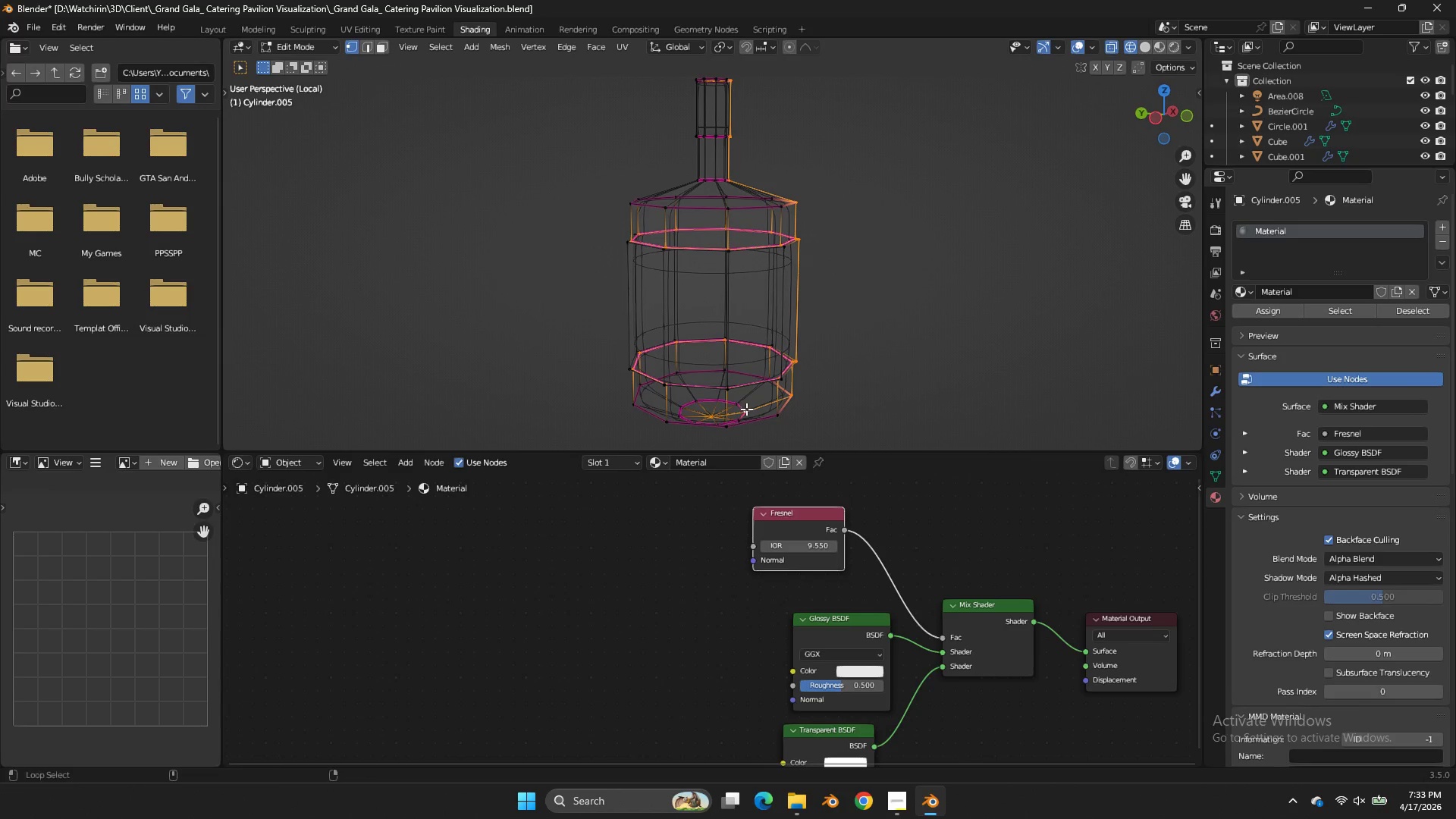 
scroll: coordinate [783, 432], scroll_direction: down, amount: 1.0
 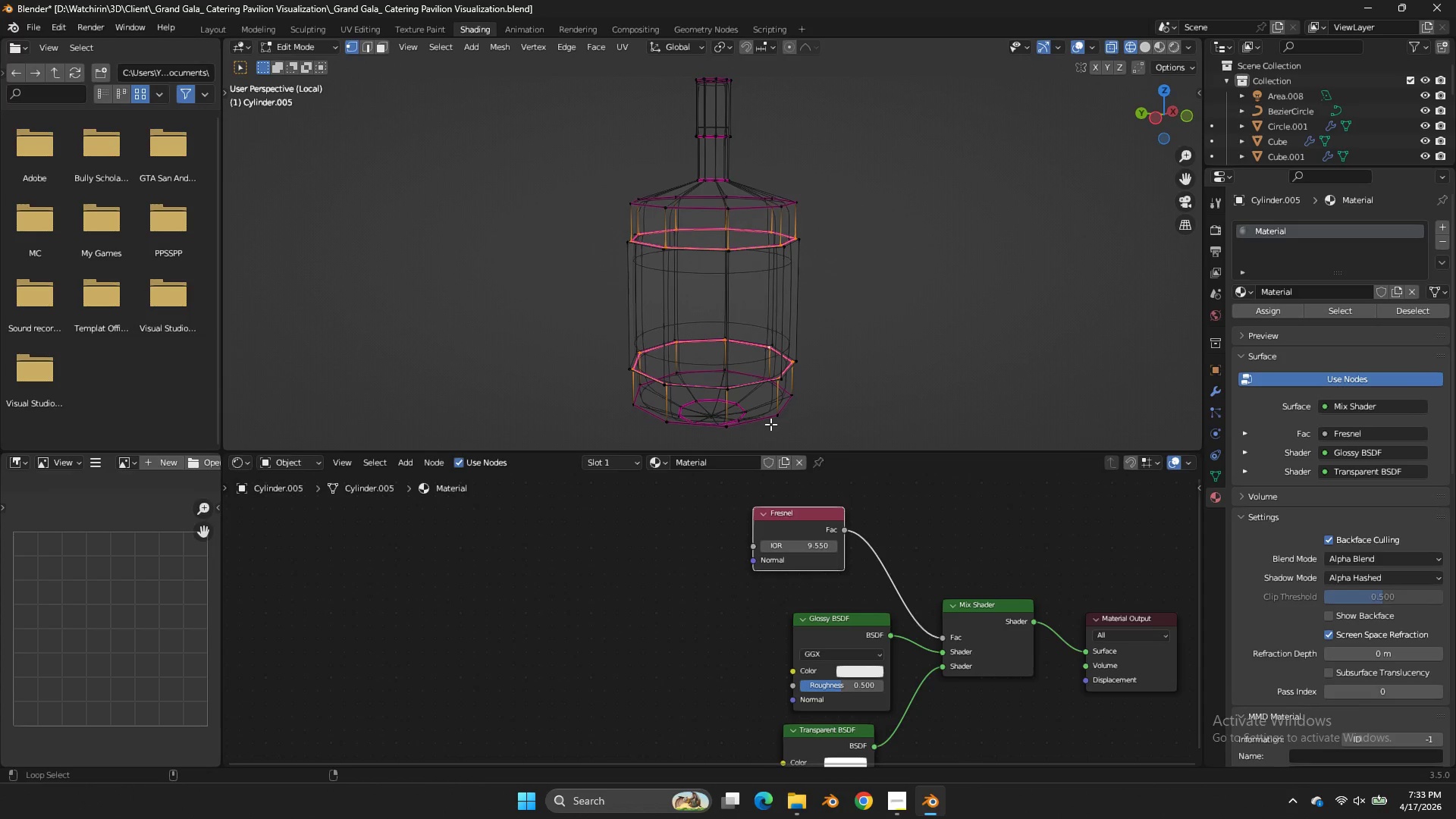 
double_click([752, 402])
 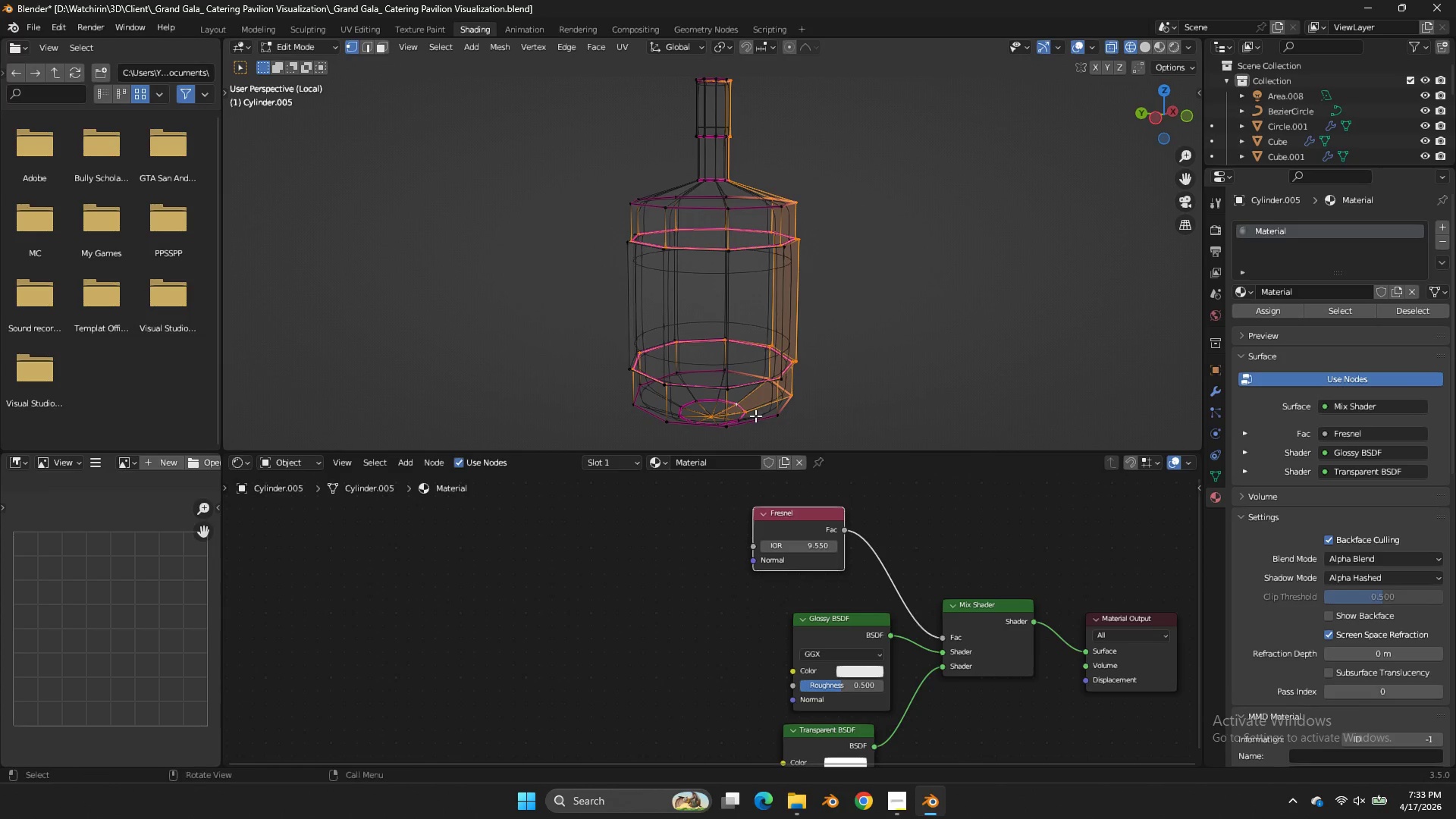 
key(Control+ControlLeft)
 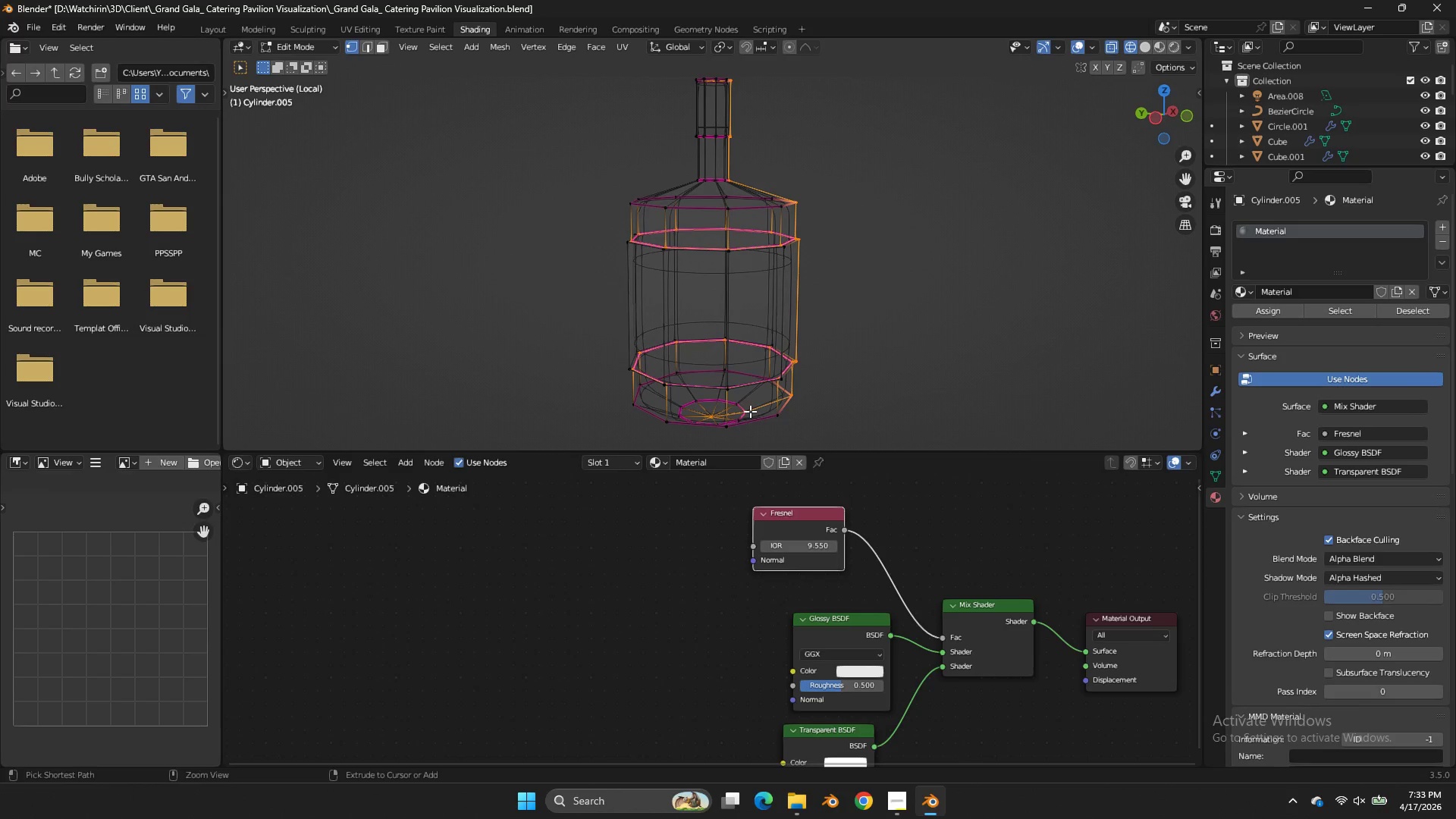 
key(Control+Z)
 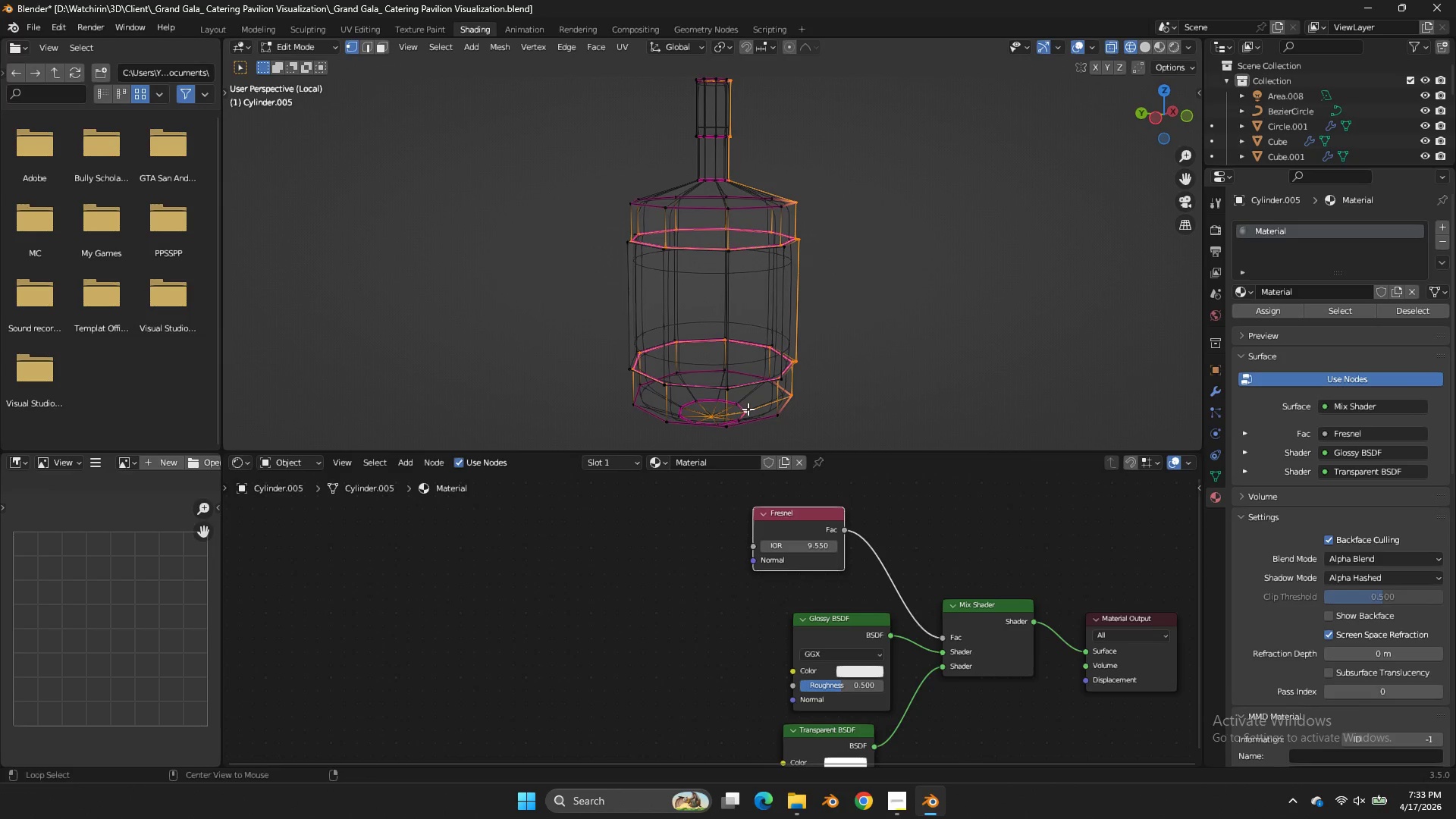 
hold_key(key=AltLeft, duration=0.88)
hold_key(key=ShiftLeft, duration=0.8)
double_click([746, 409])
 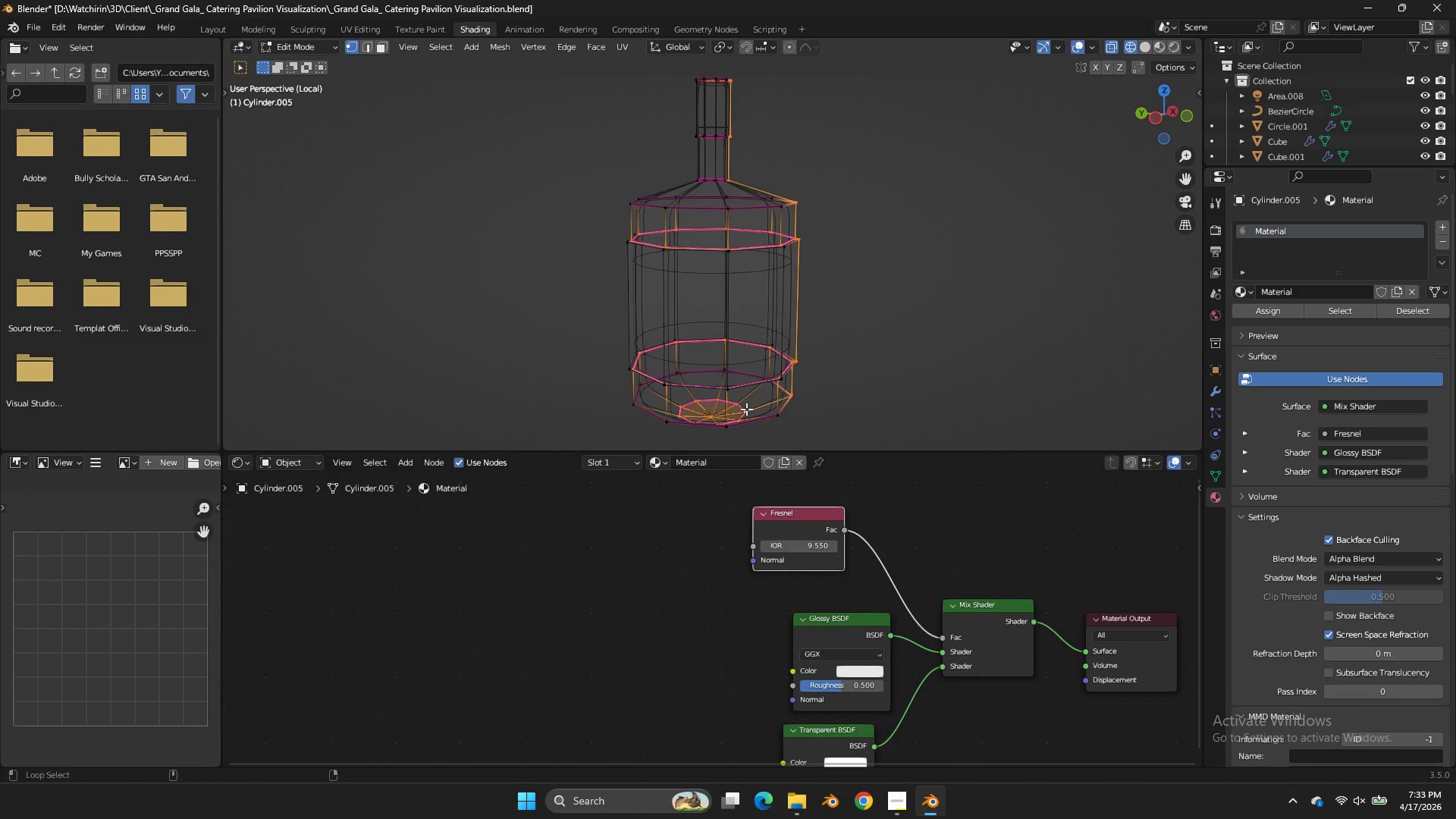 
triple_click([746, 409])
 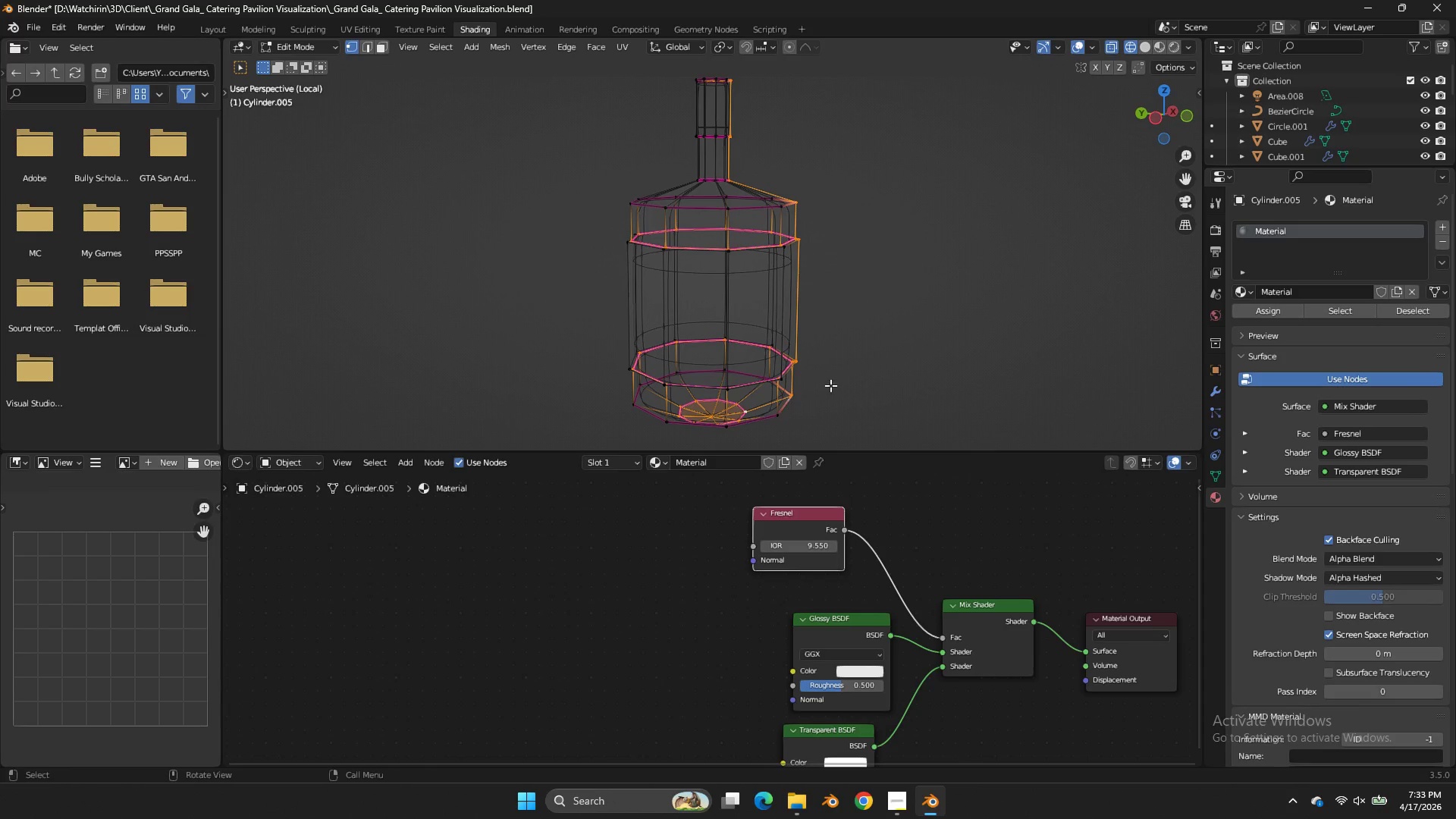 
key(Control+ControlLeft)
 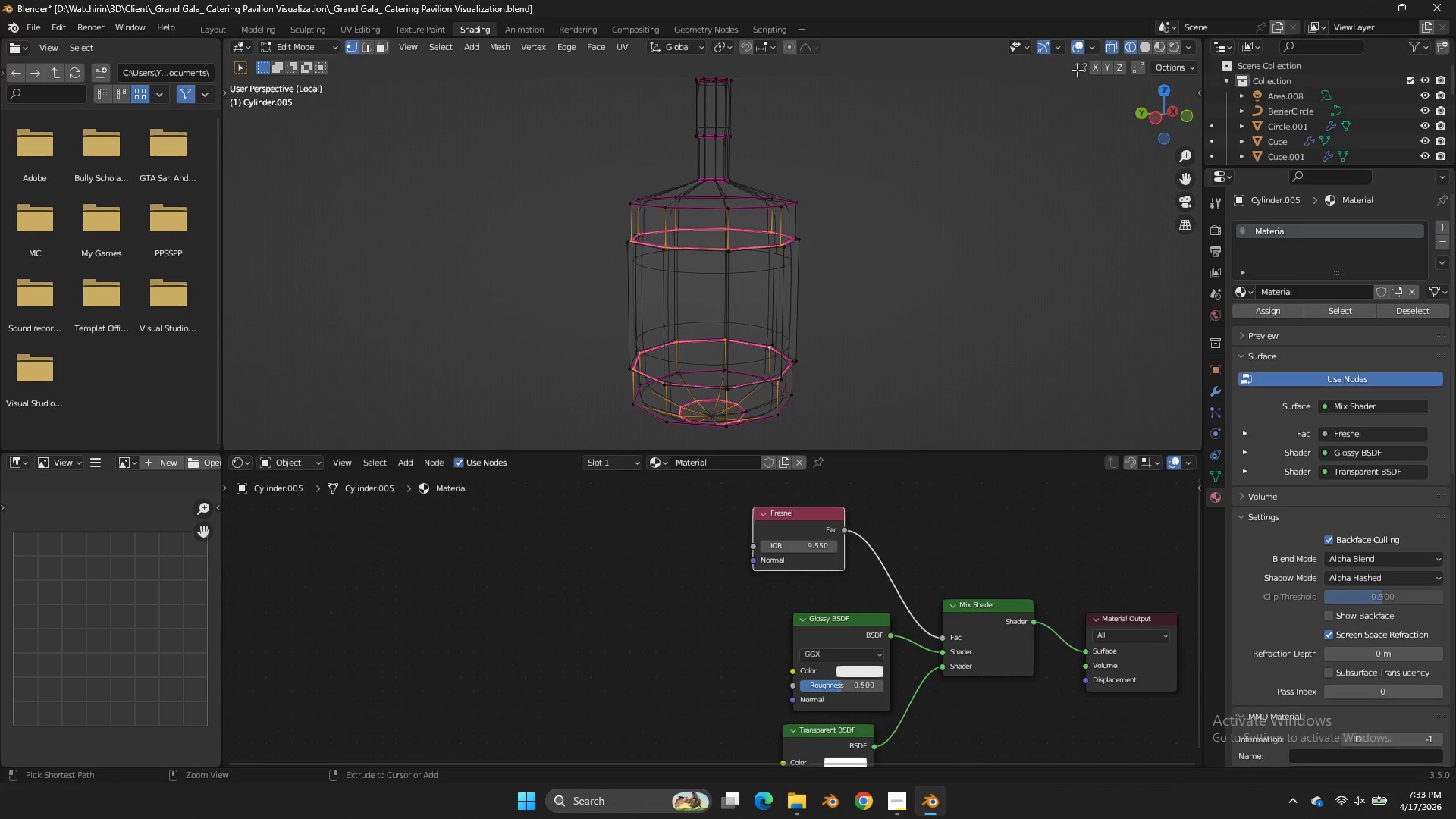 
key(Control+Z)
 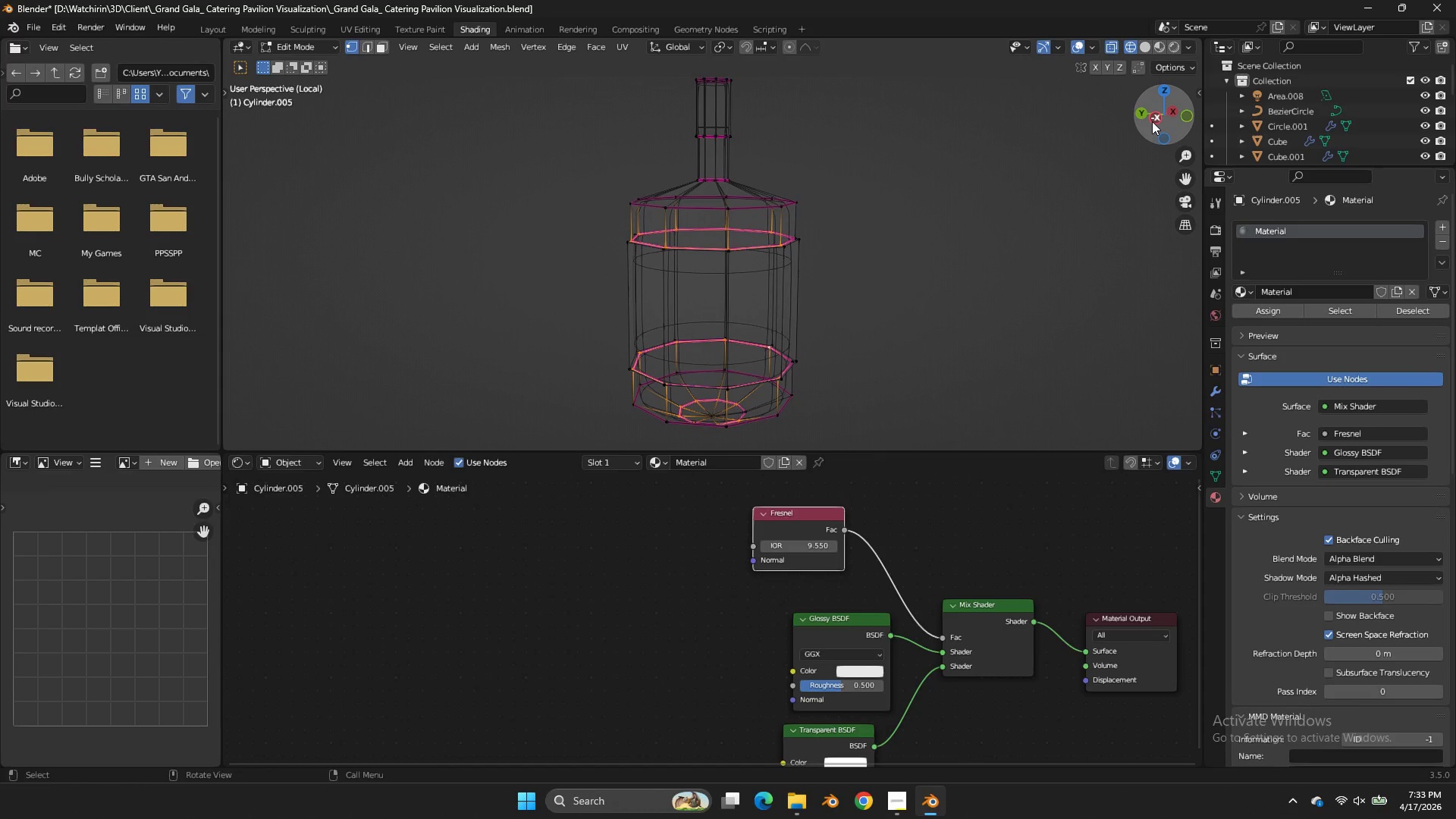 
double_click([1153, 121])
 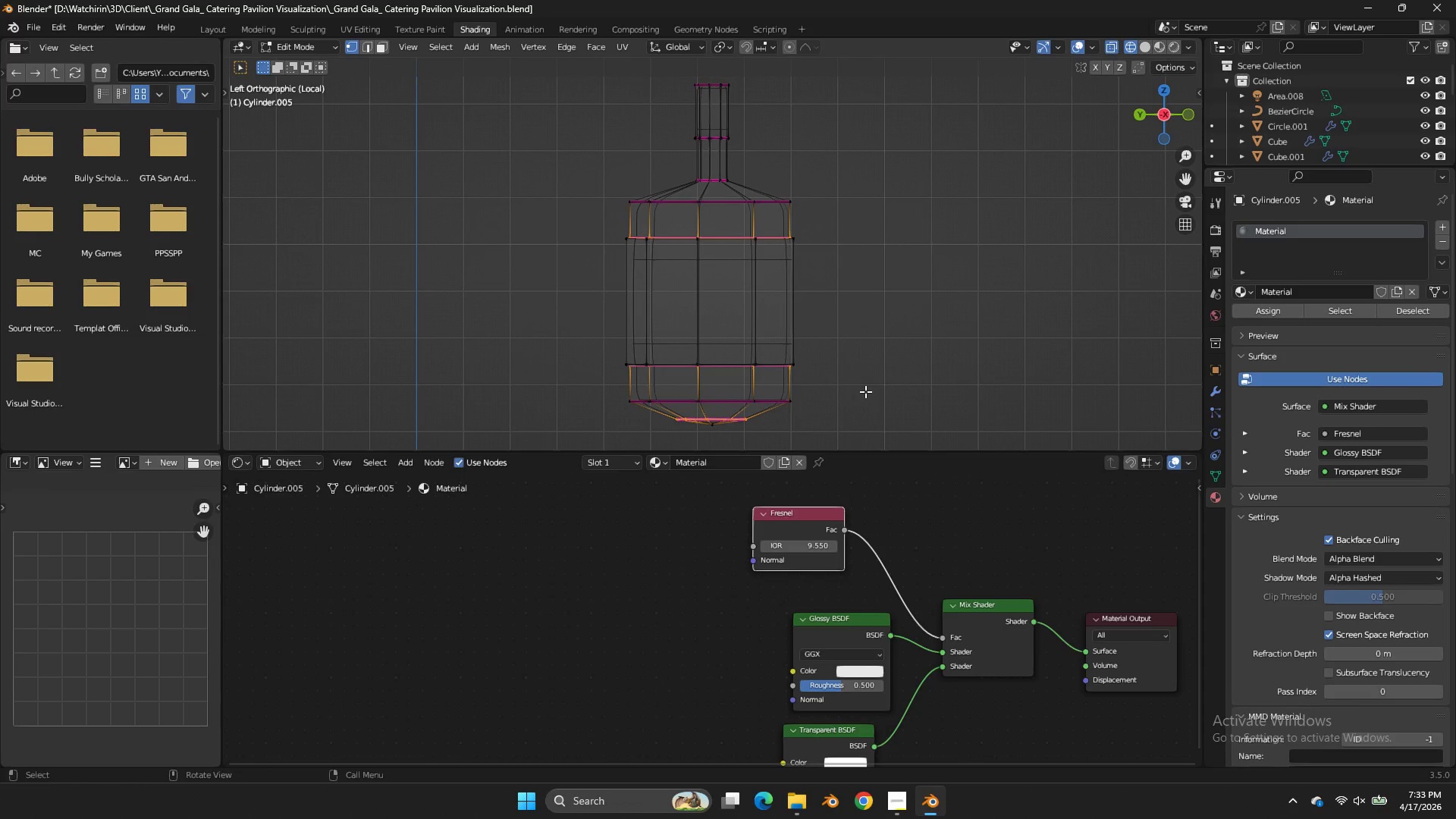 
key(Control+ControlLeft)
 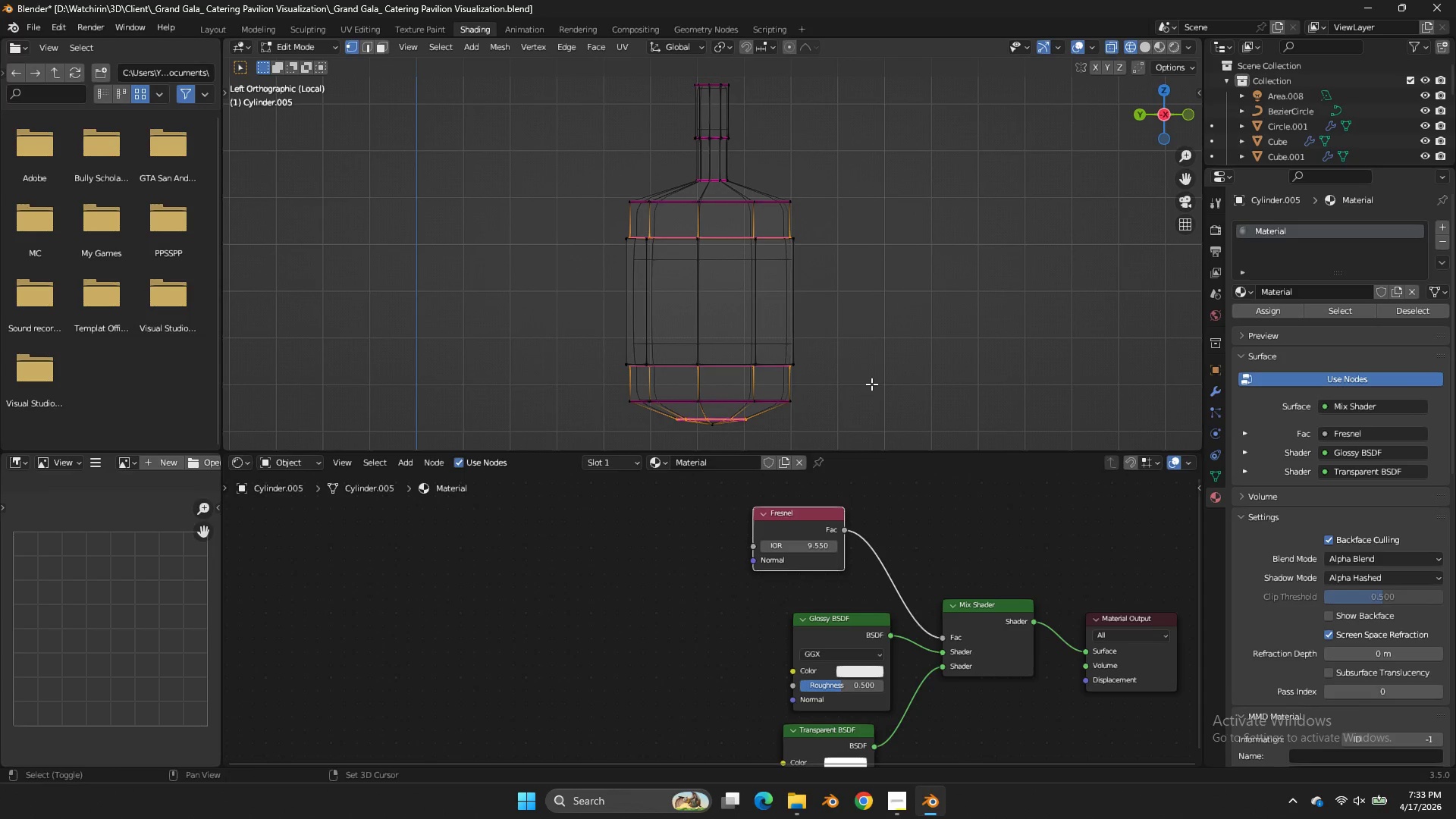 
hold_key(key=ShiftLeft, duration=0.83)
left_click_drag(start_coordinate=[871, 384], to_coordinate=[553, 444])
 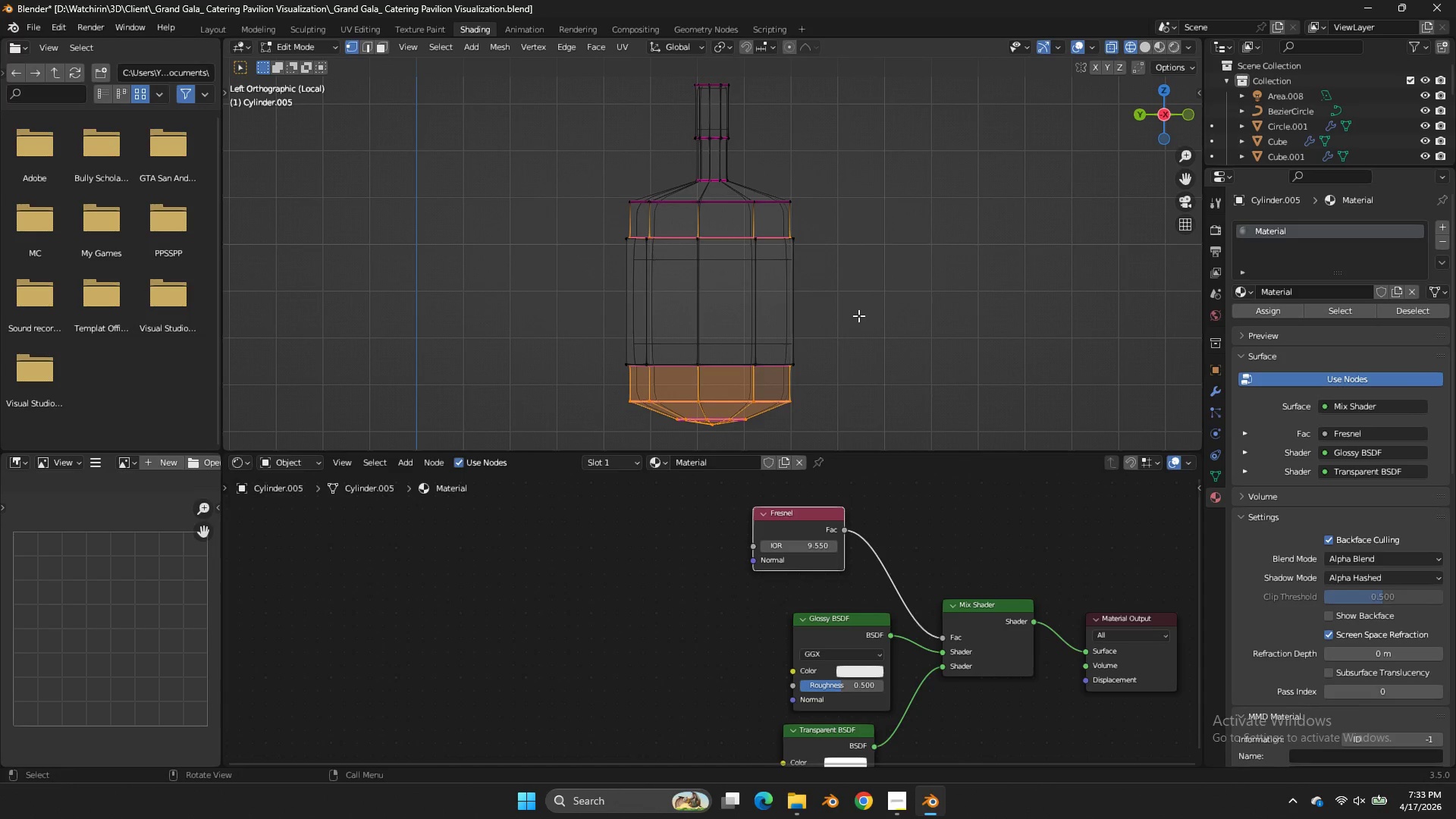 
key(Shift+ShiftLeft)
 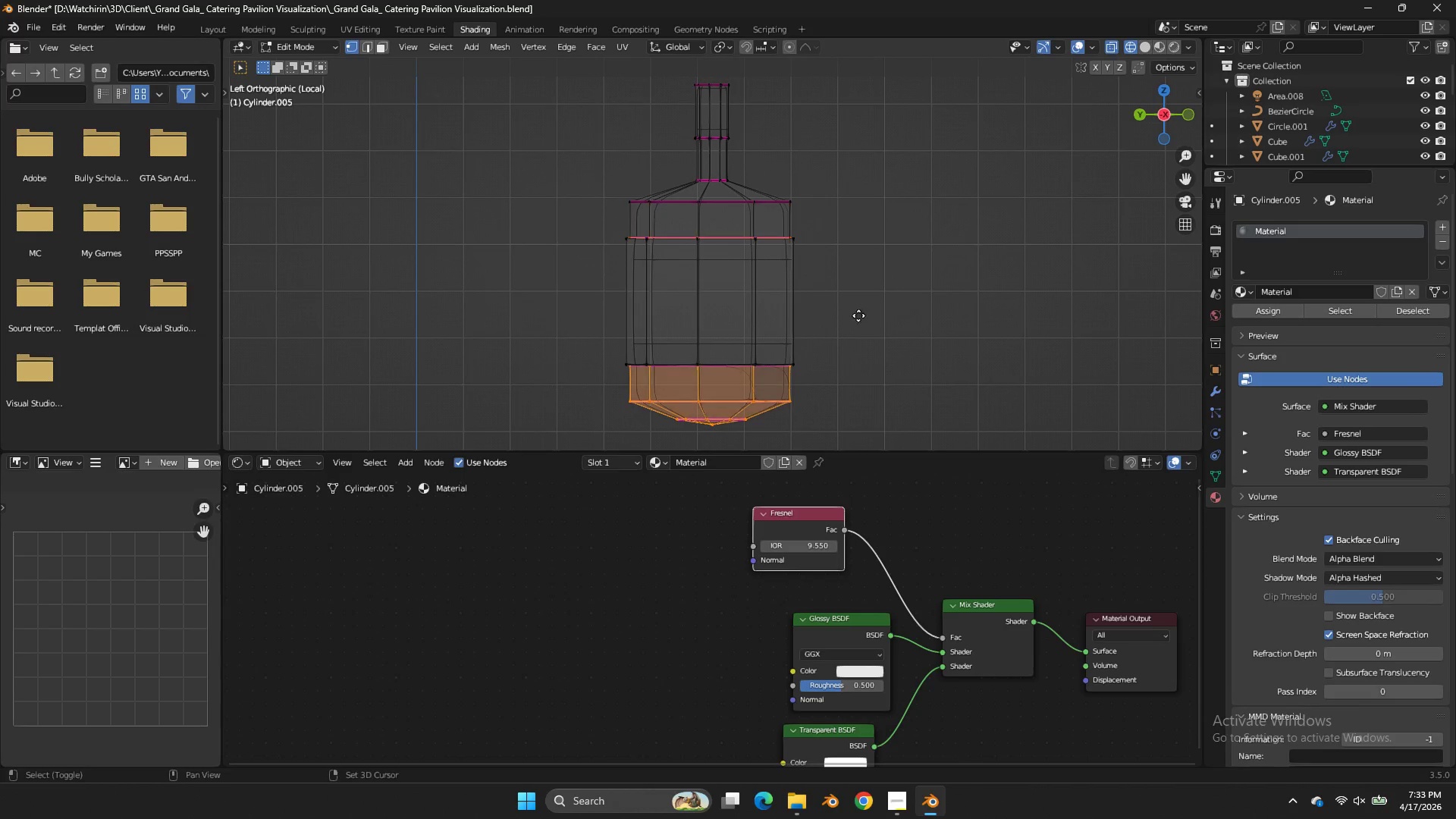 
key(Shift+D)
 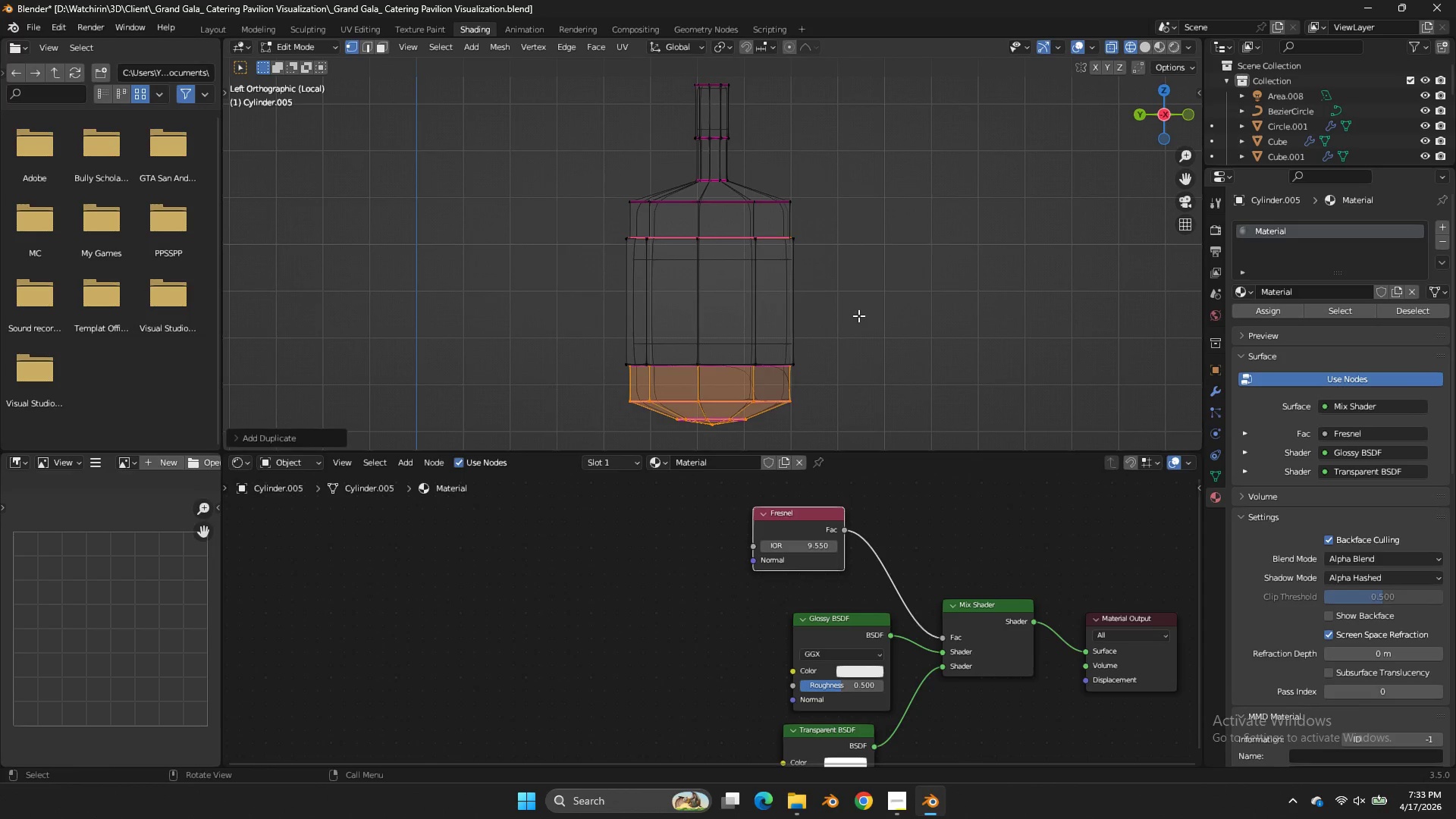 
right_click([858, 315])
 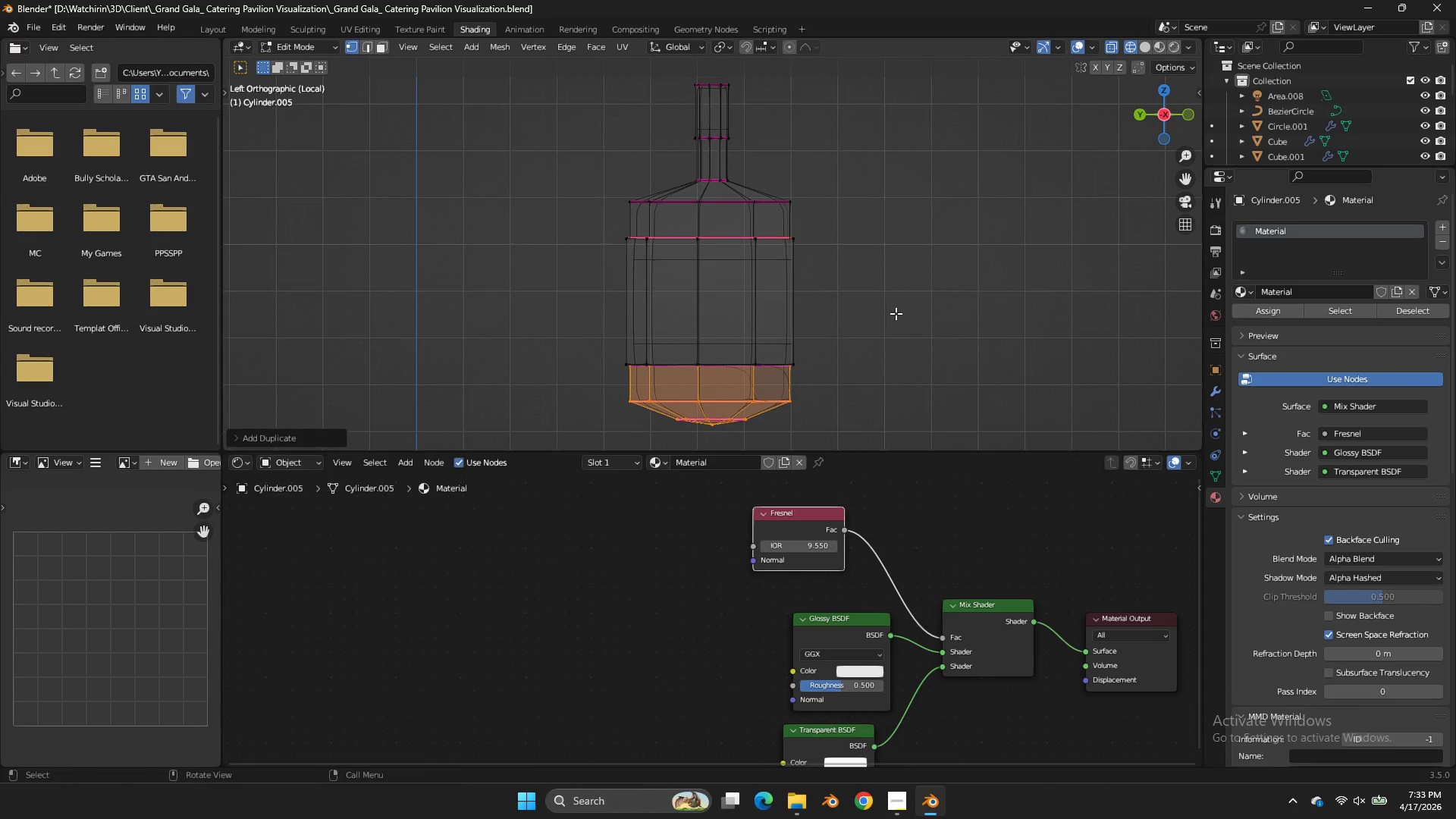 
key(S)
 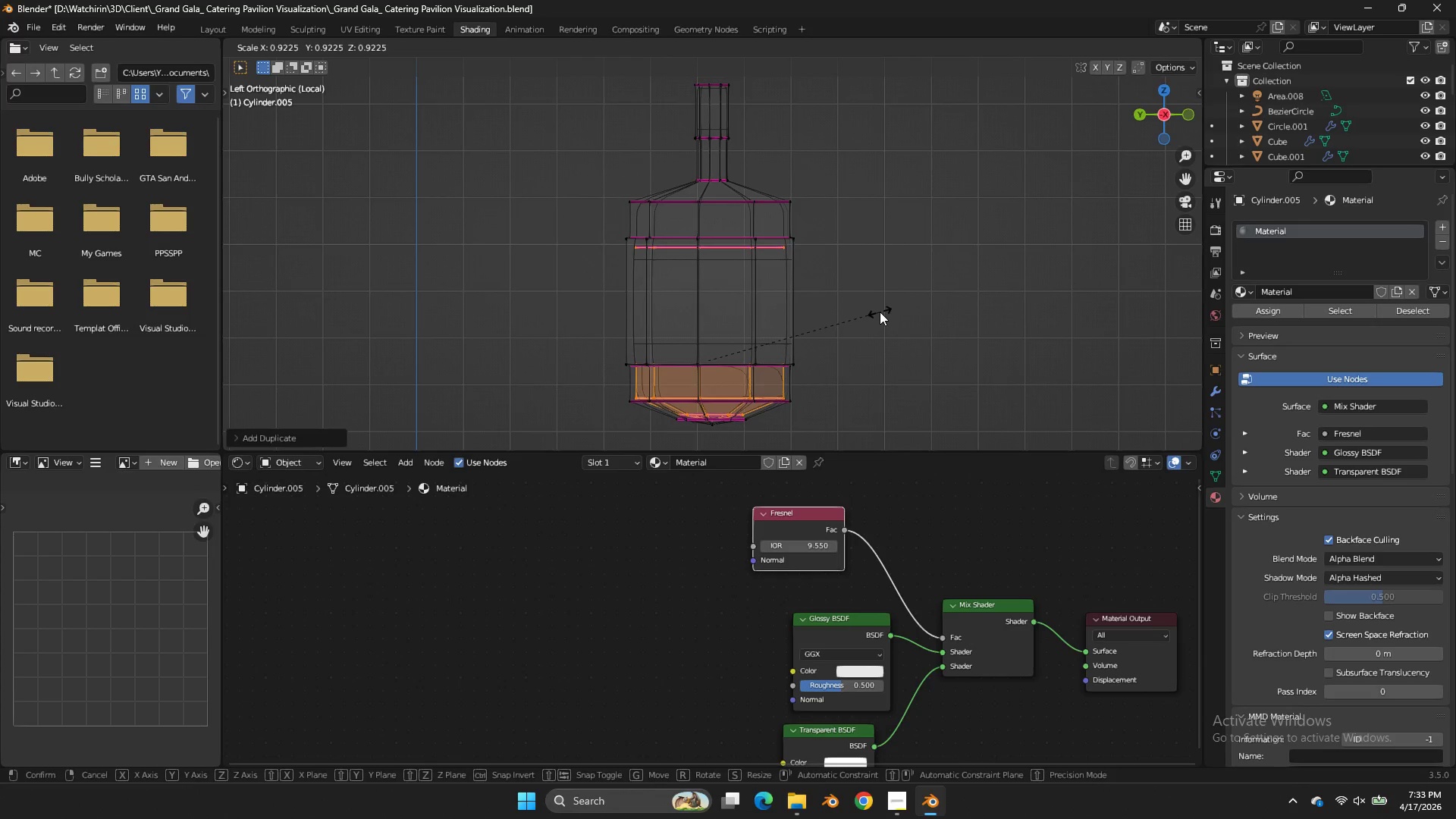 
double_click([880, 312])
 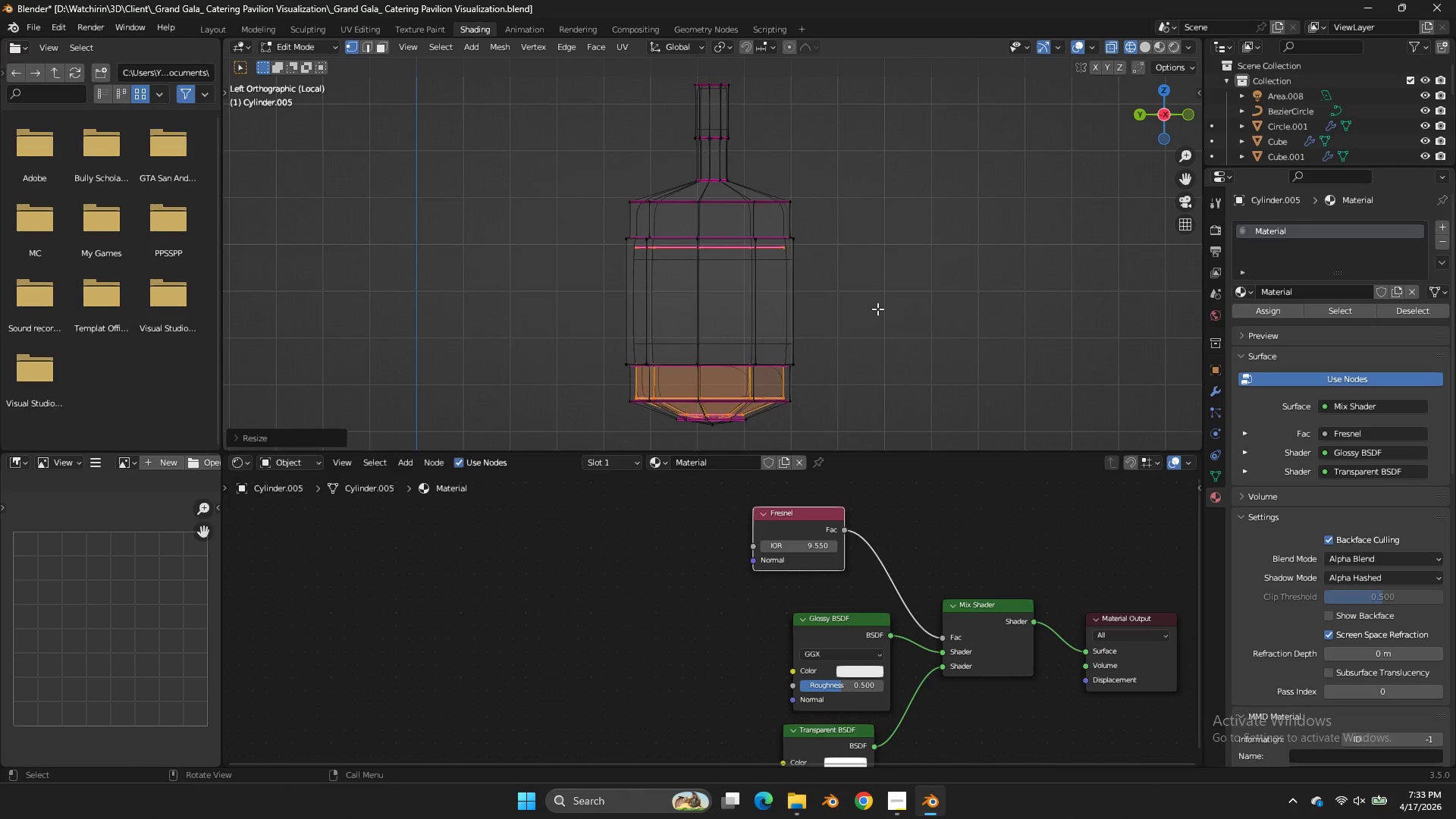 
scroll: coordinate [877, 306], scroll_direction: up, amount: 3.0
 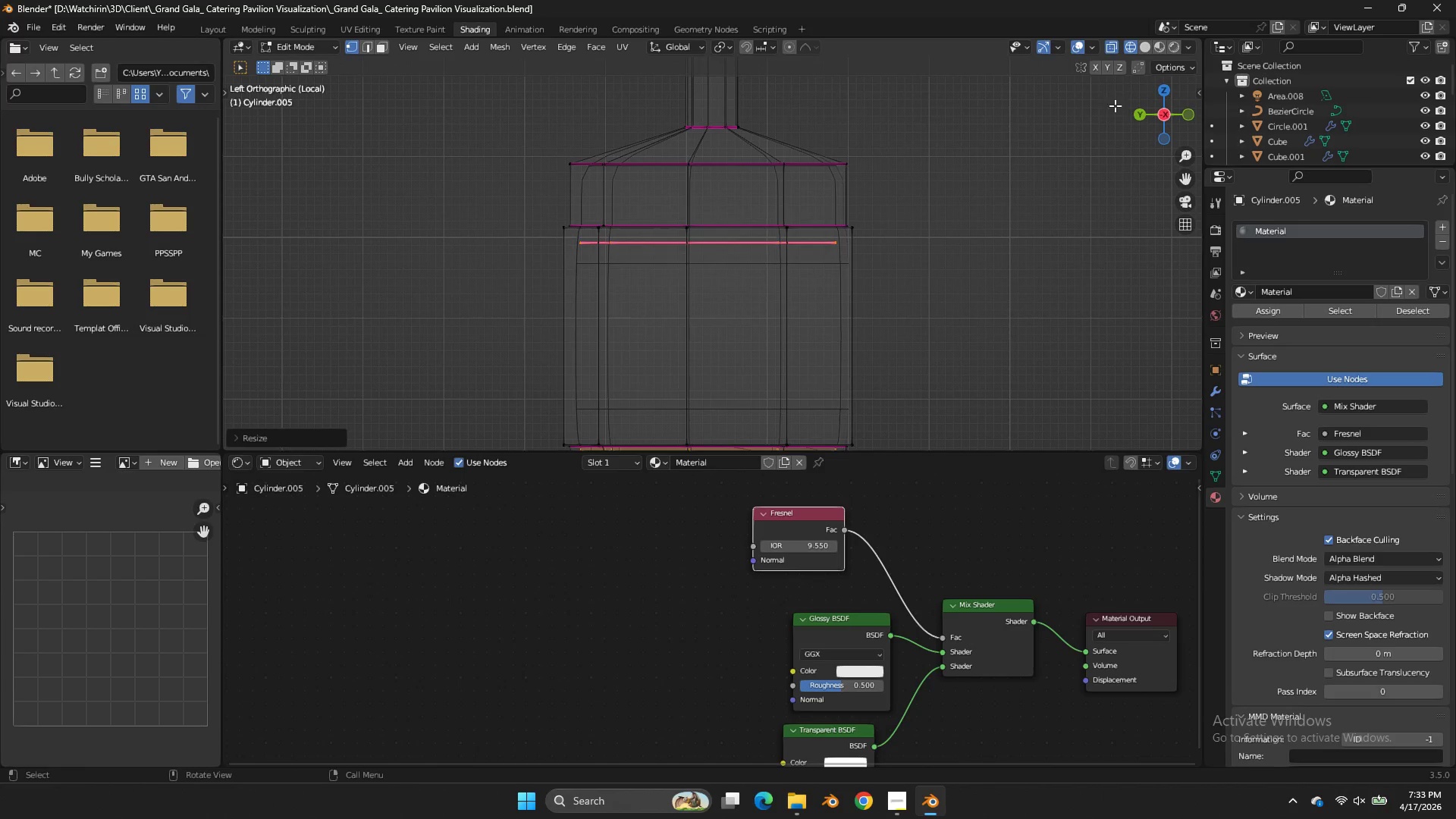 
left_click_drag(start_coordinate=[1122, 111], to_coordinate=[1121, 136])
 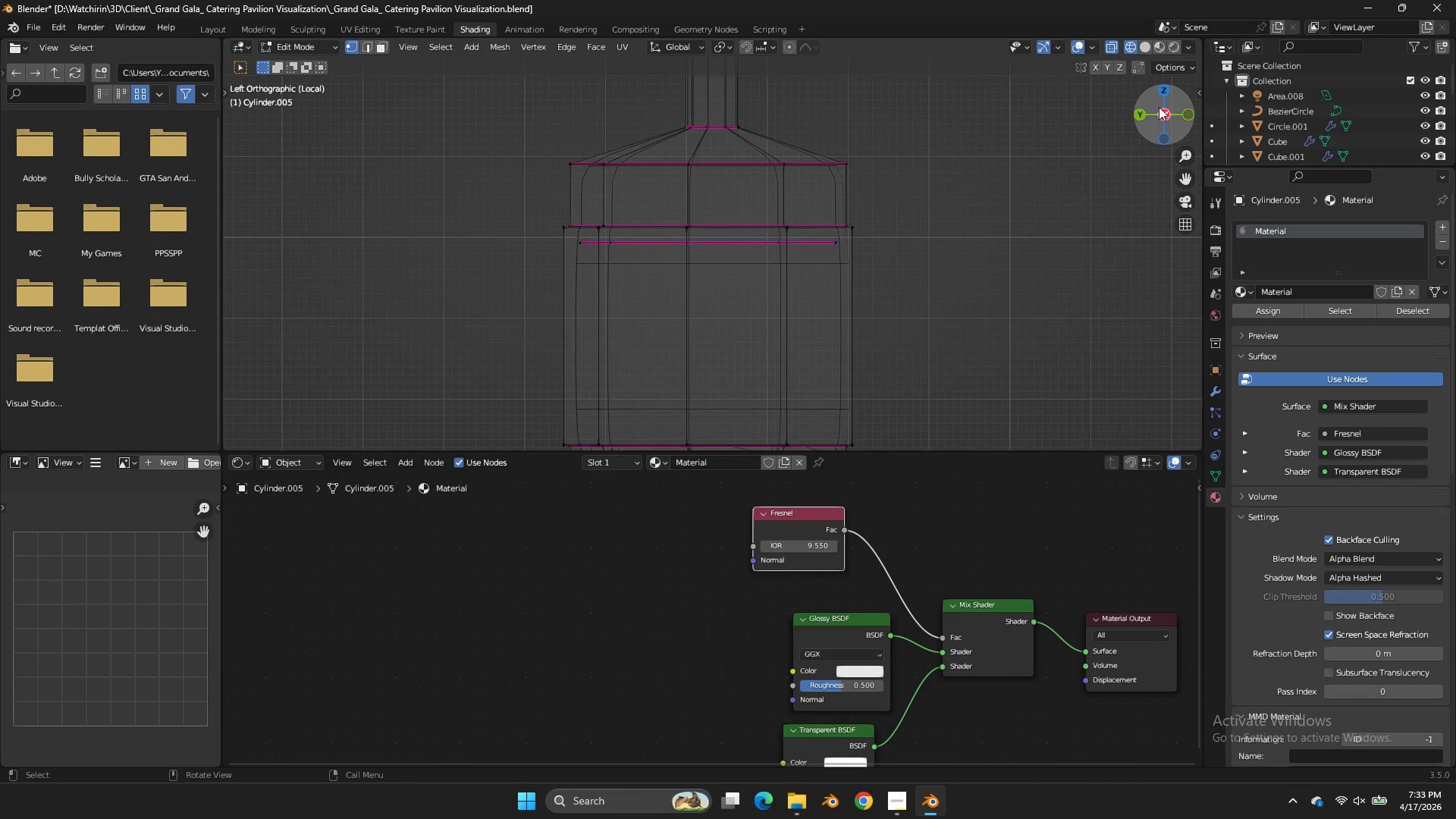 
left_click_drag(start_coordinate=[1159, 107], to_coordinate=[1128, 137])
 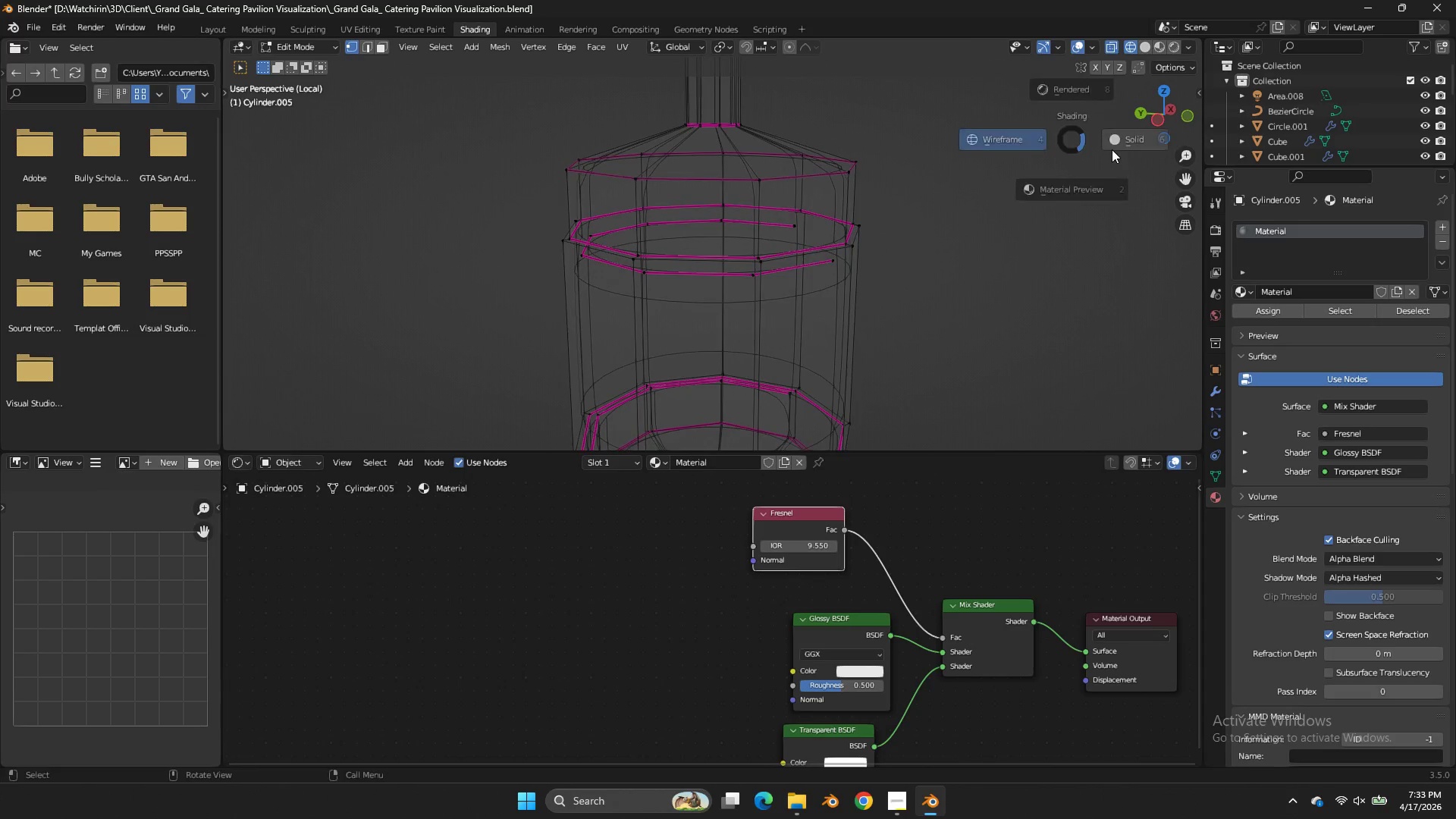 
type(zz)
 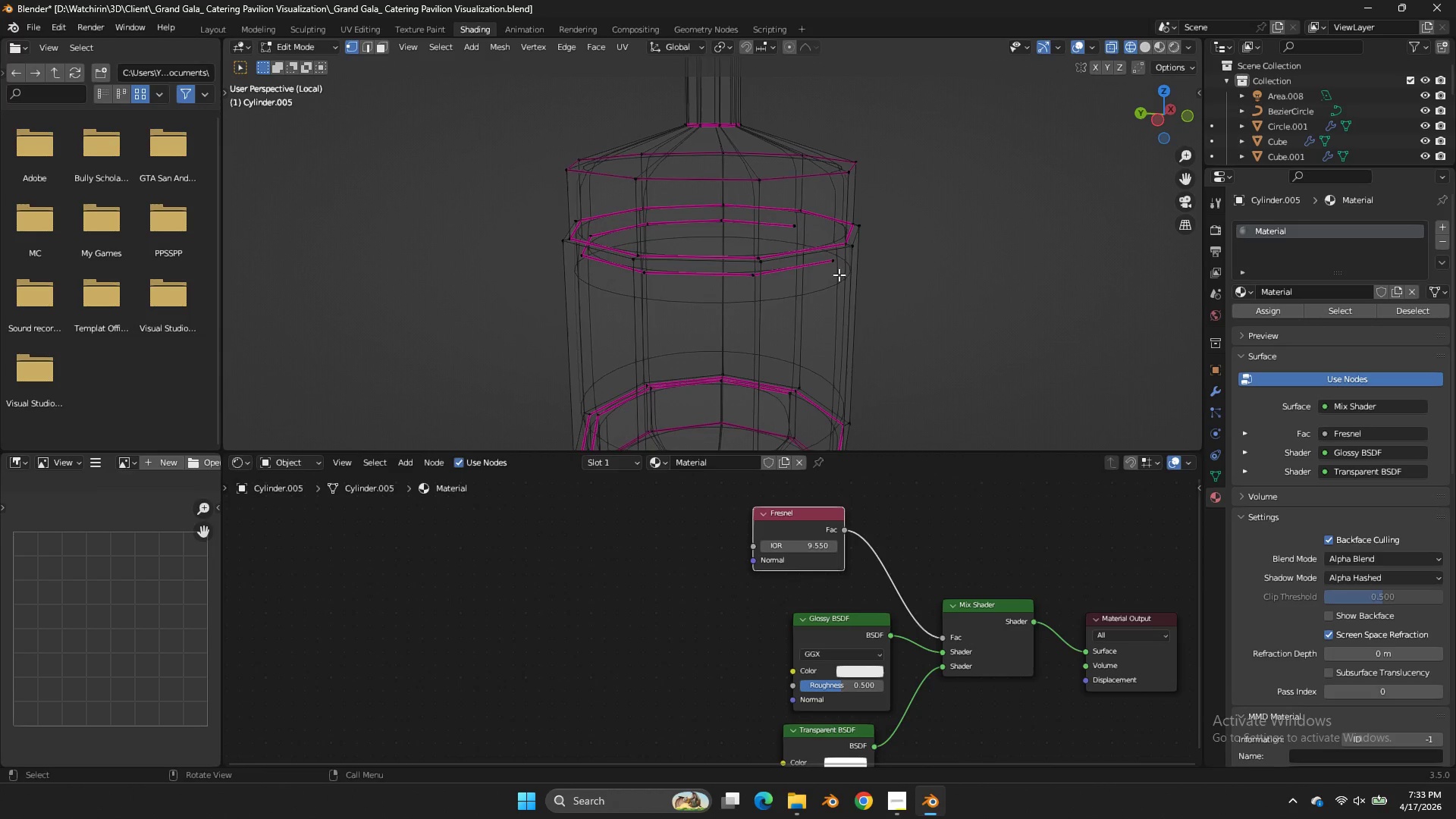 
left_click([851, 281])
 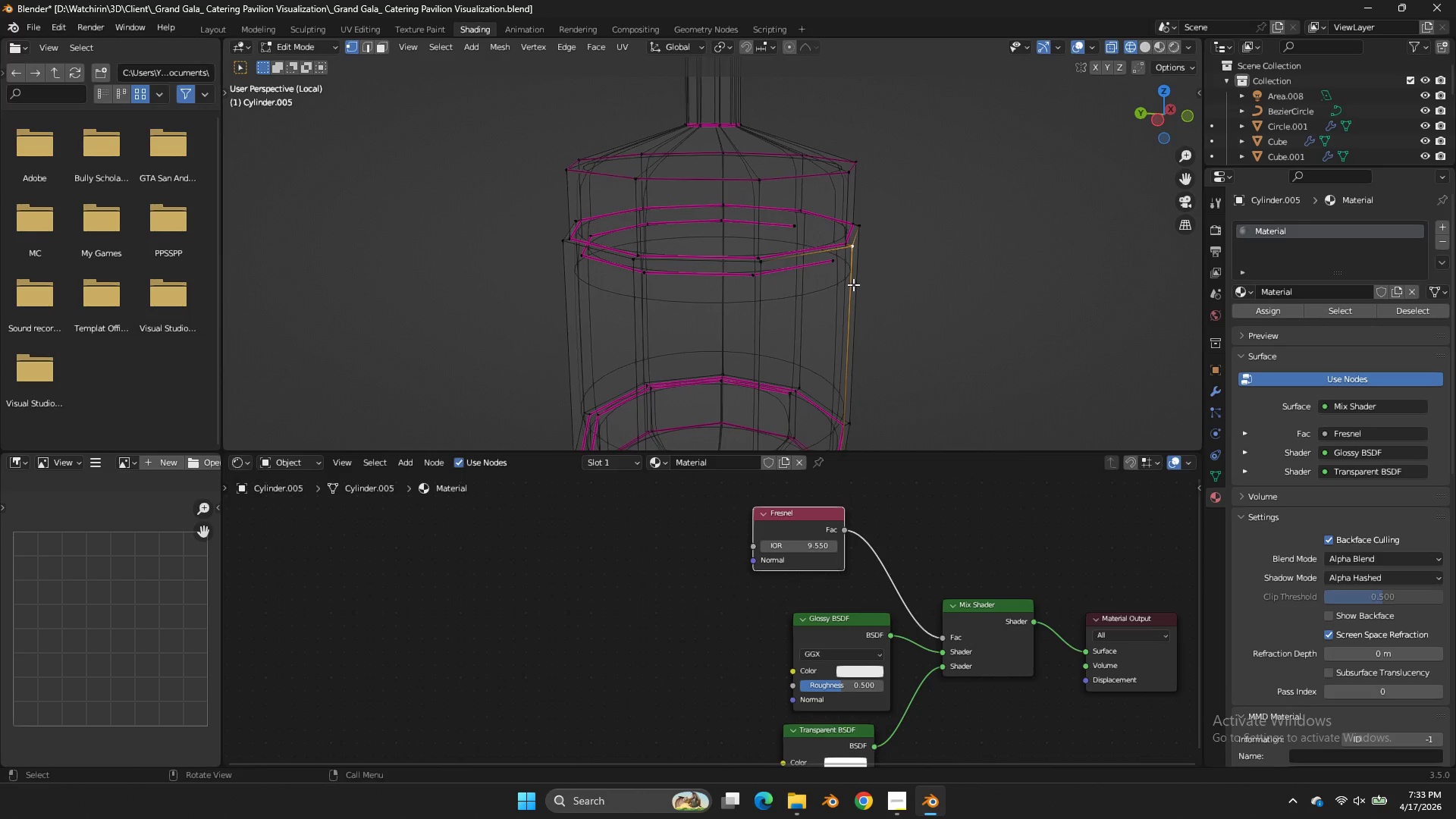 
type(lh)
 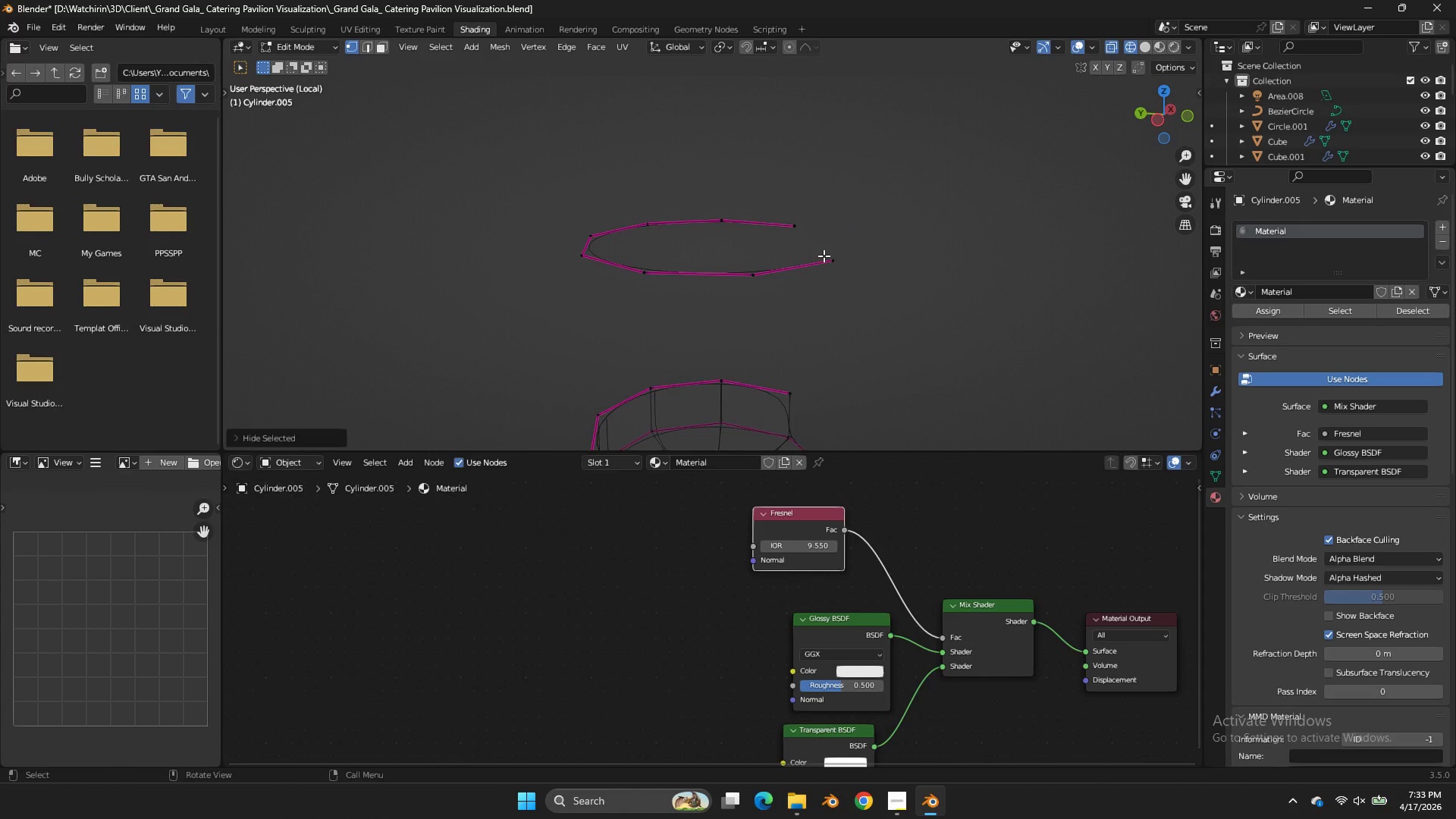 
scroll: coordinate [827, 256], scroll_direction: down, amount: 1.0
 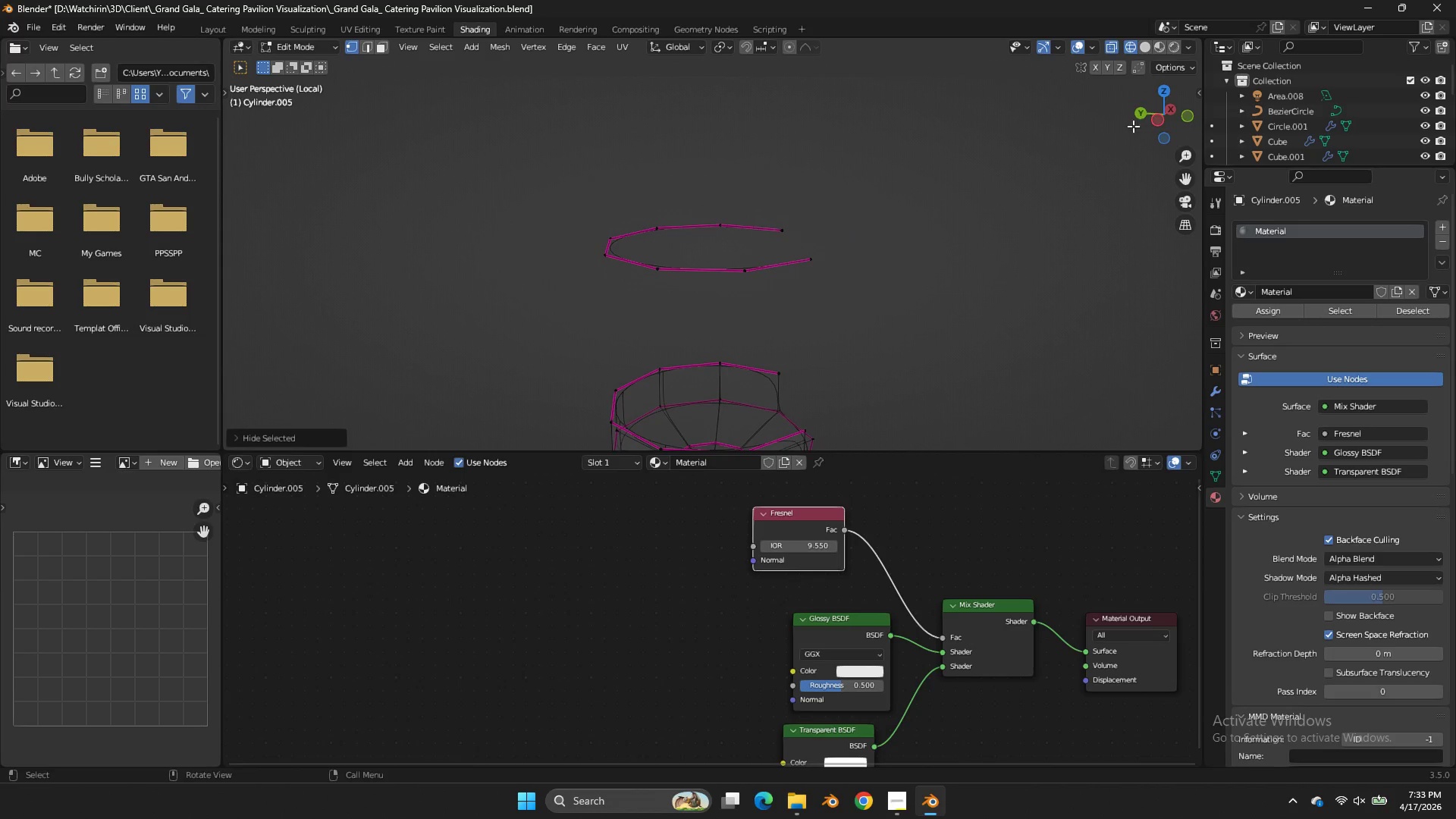 
left_click_drag(start_coordinate=[1153, 118], to_coordinate=[1085, 157])
 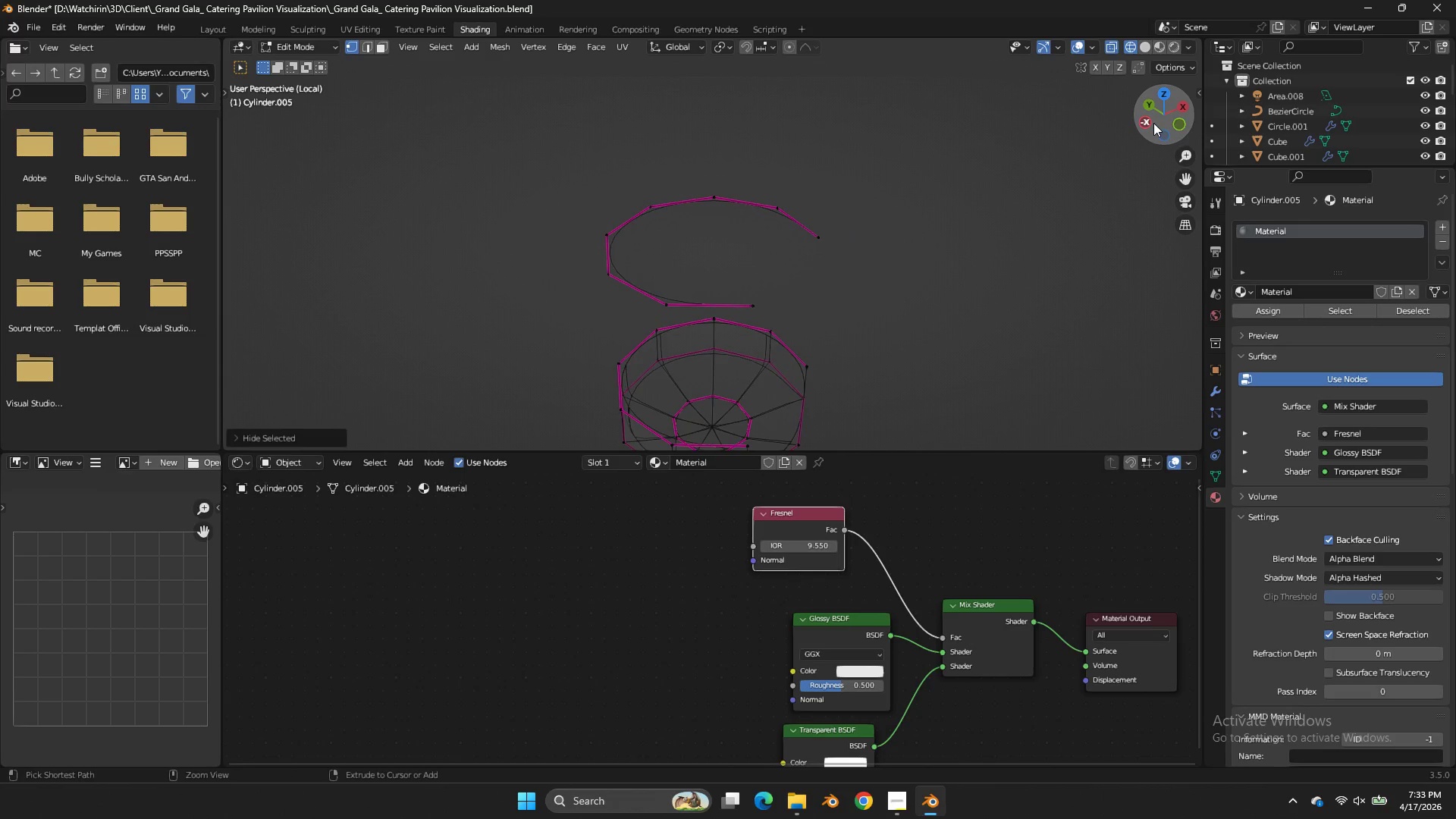 
left_click_drag(start_coordinate=[1085, 157], to_coordinate=[1153, 123])
 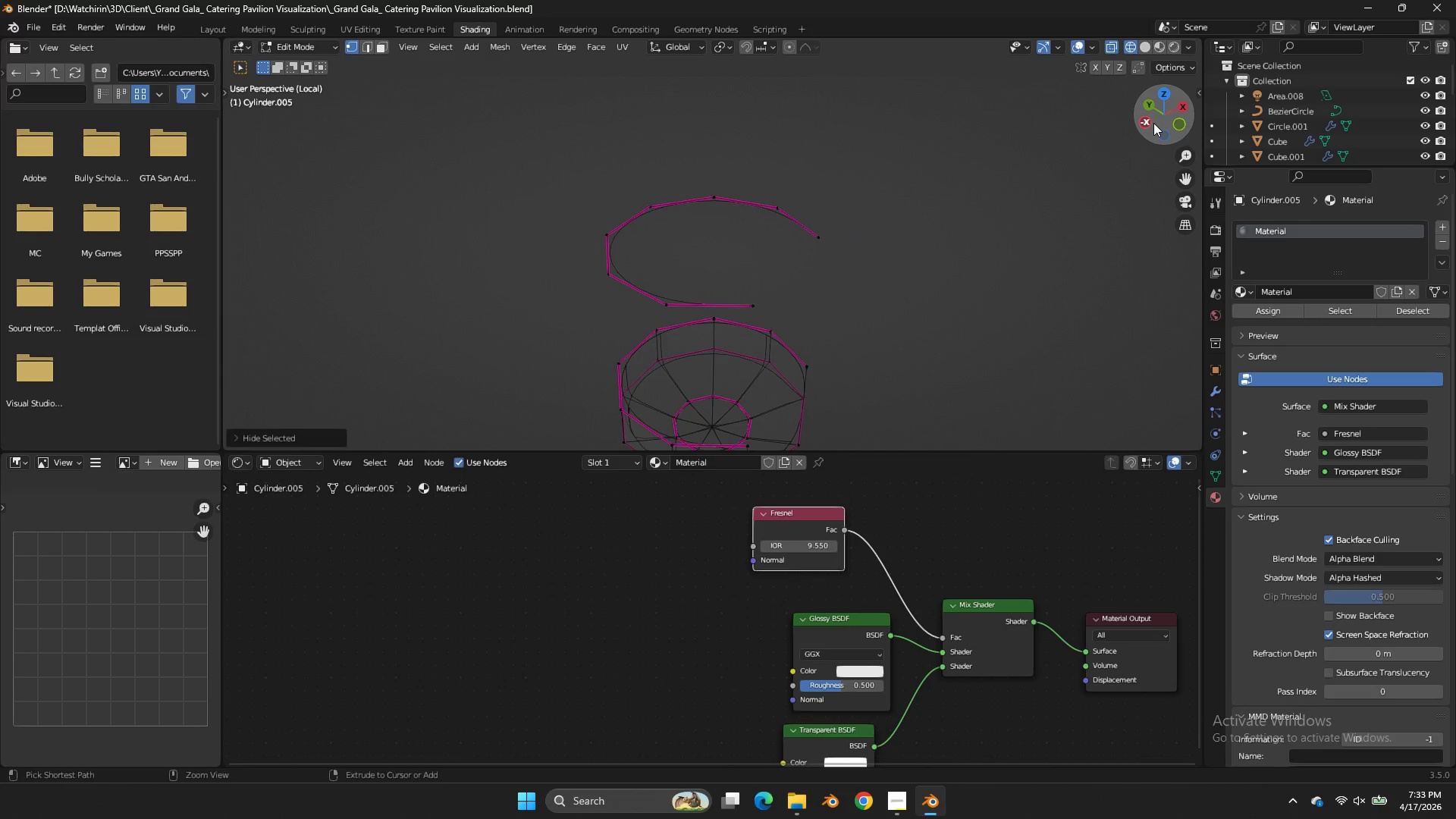 
key(Control+Z)
 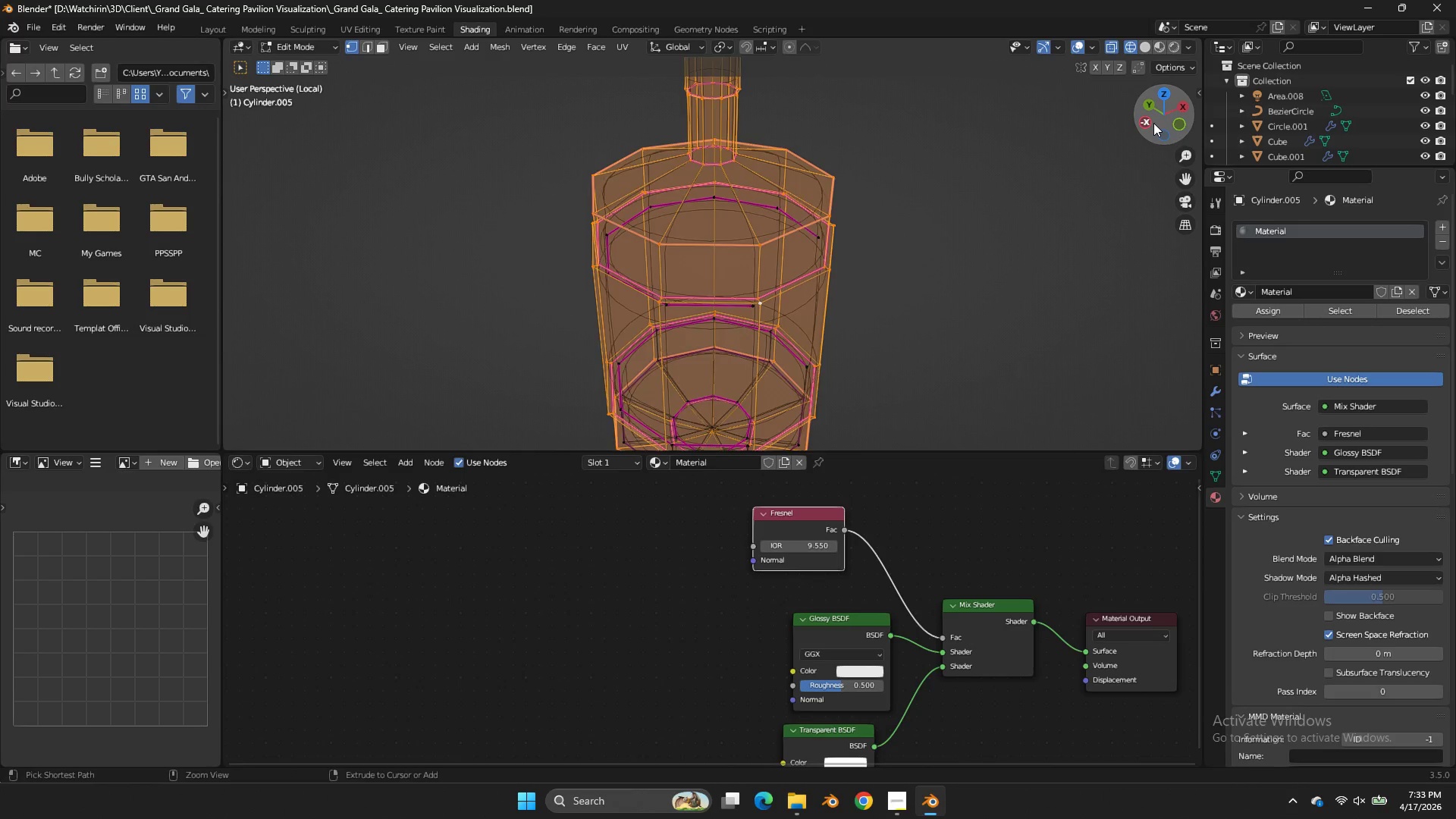 
key(Control+Z)
 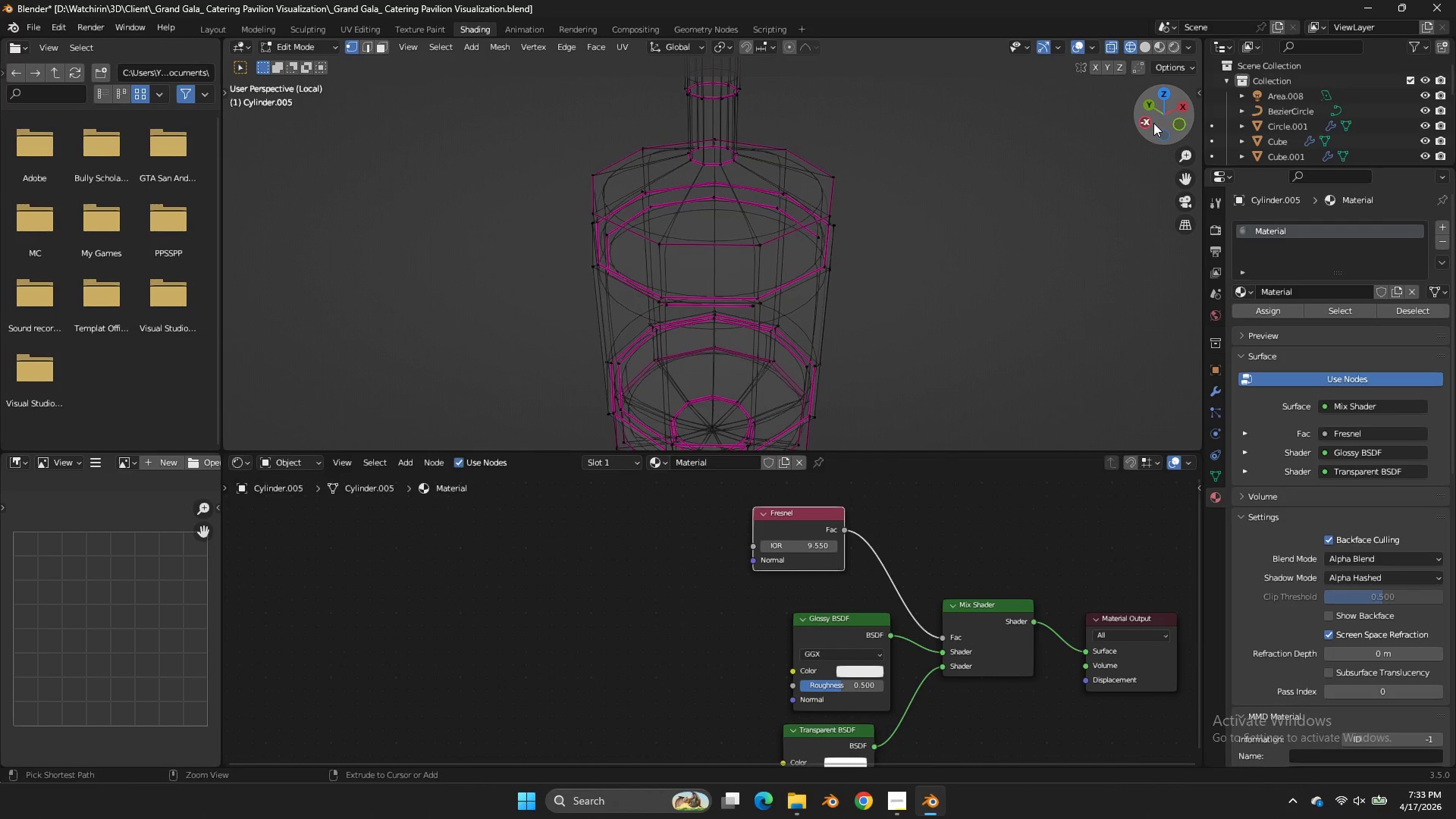 
key(Control+Z)
 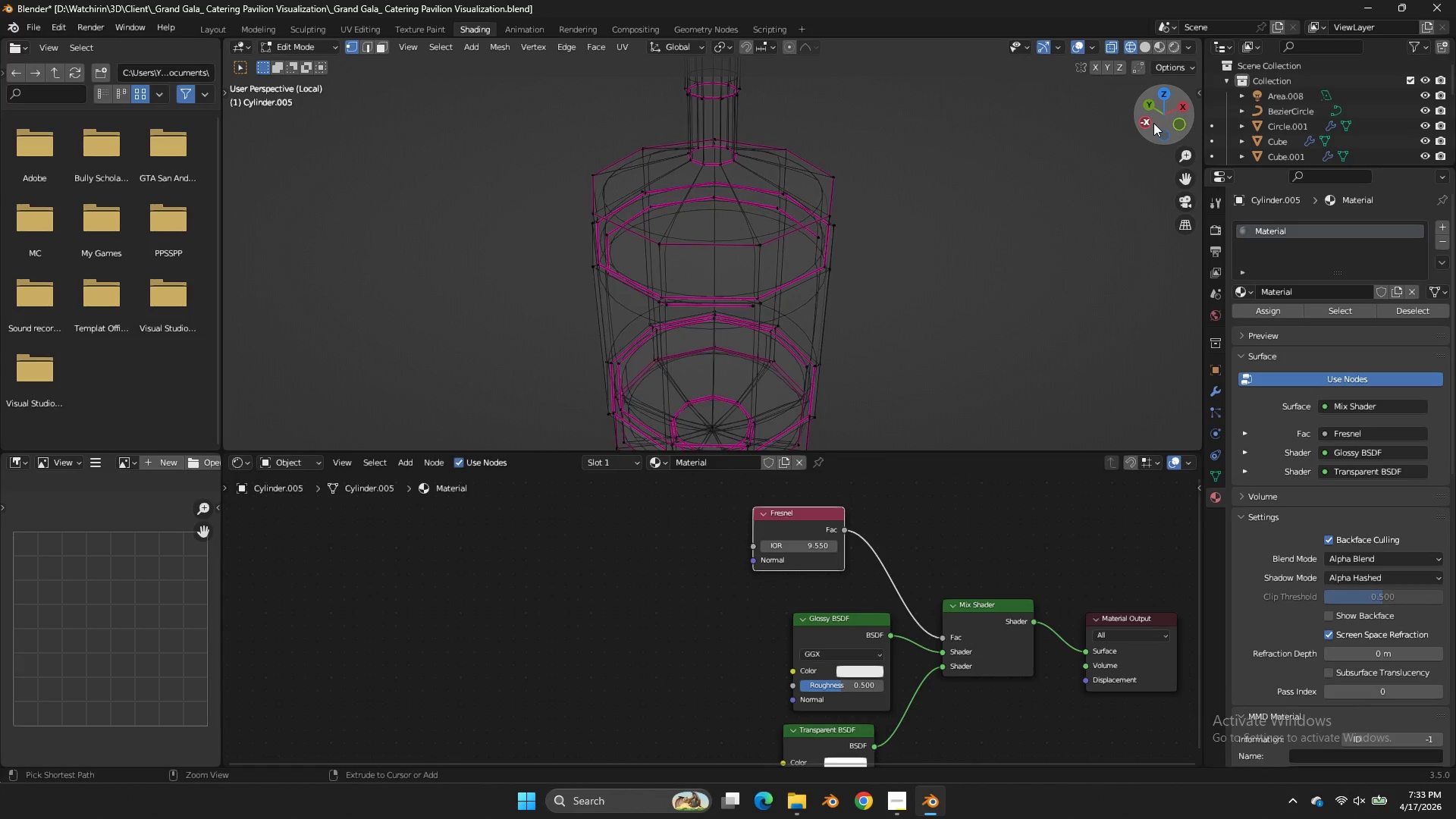 
key(Control+Z)
 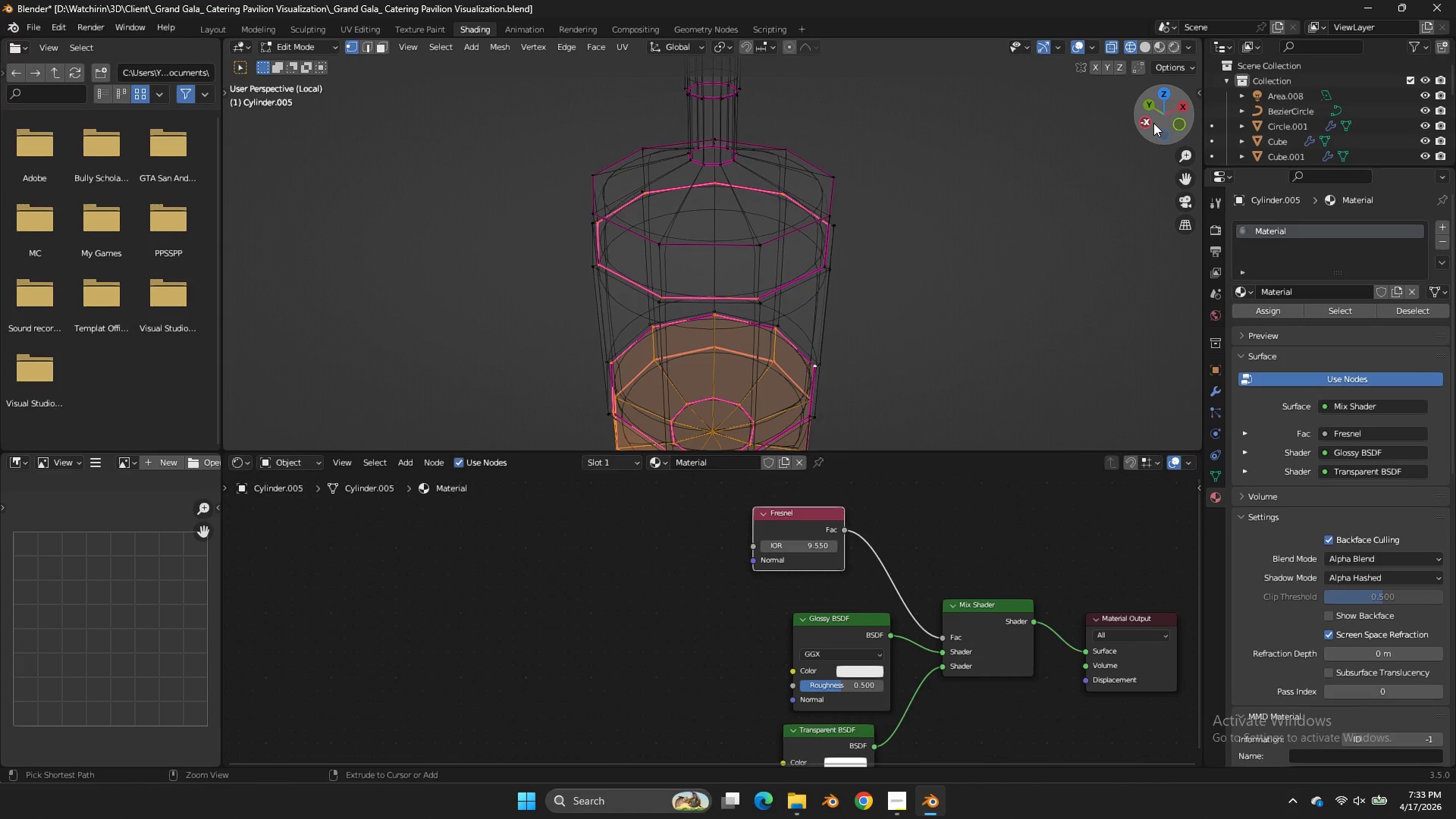 
key(Control+Z)
 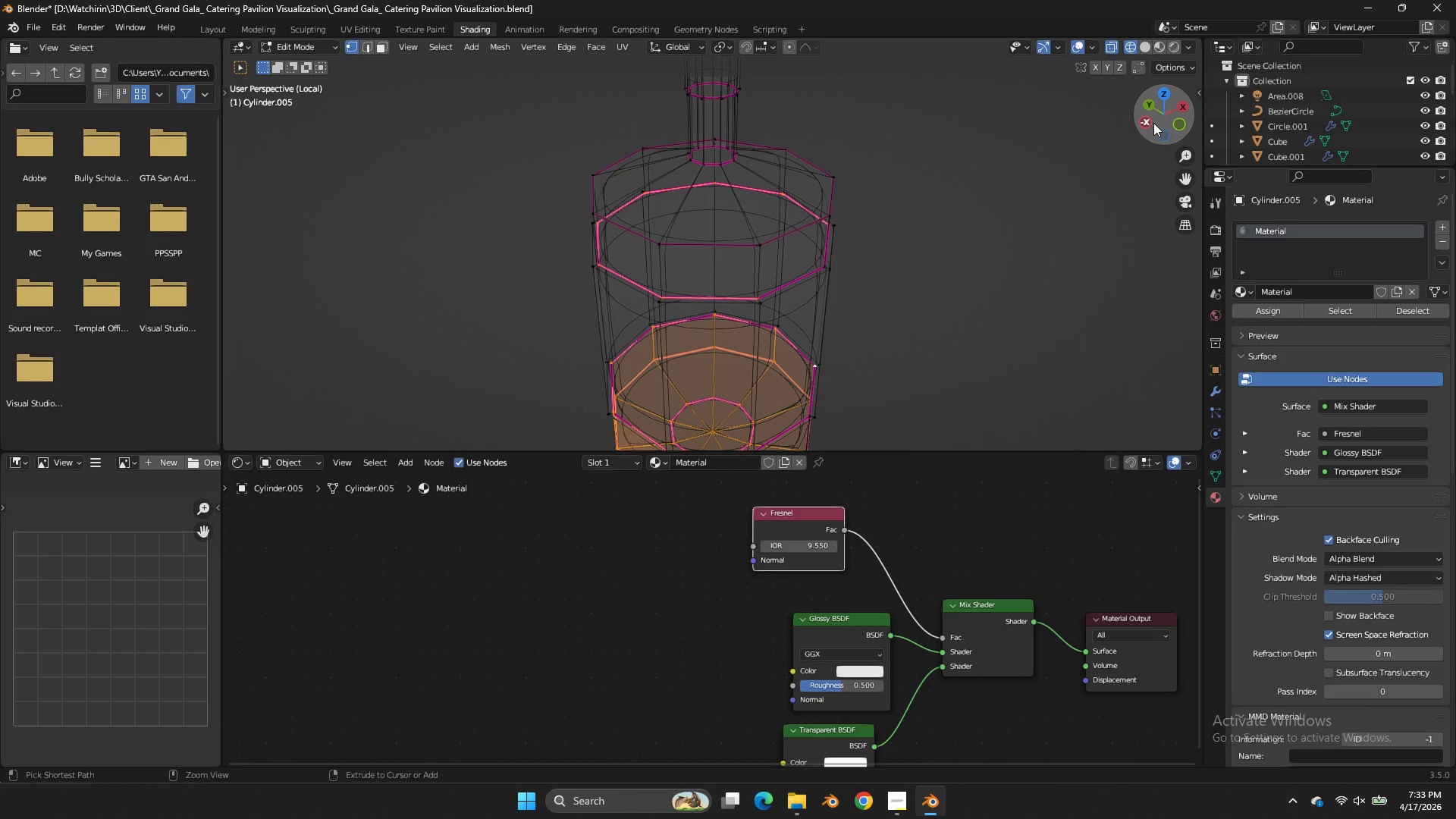 
key(Control+Z)
 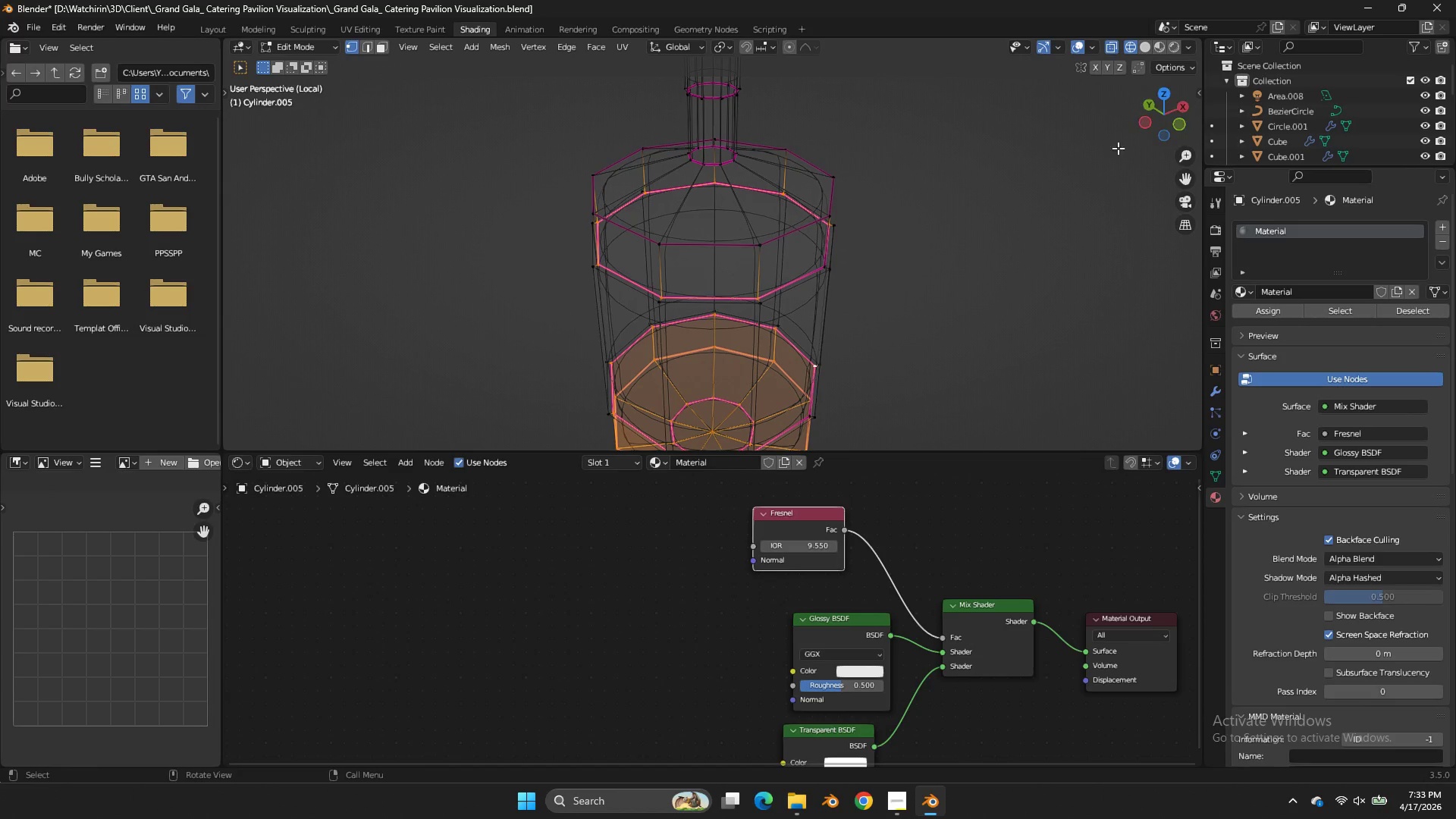 
key(G)
 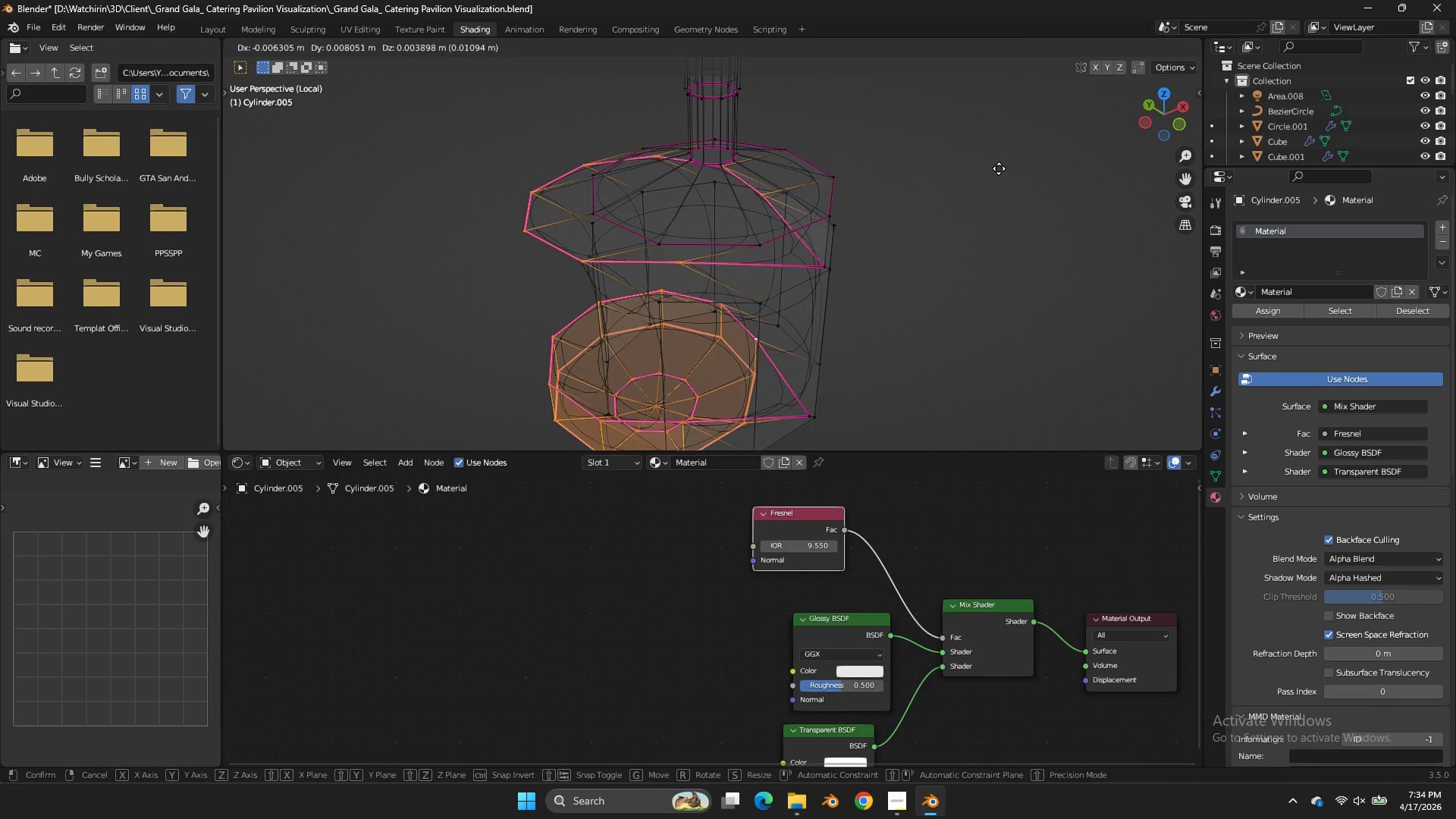 
right_click([999, 168])
 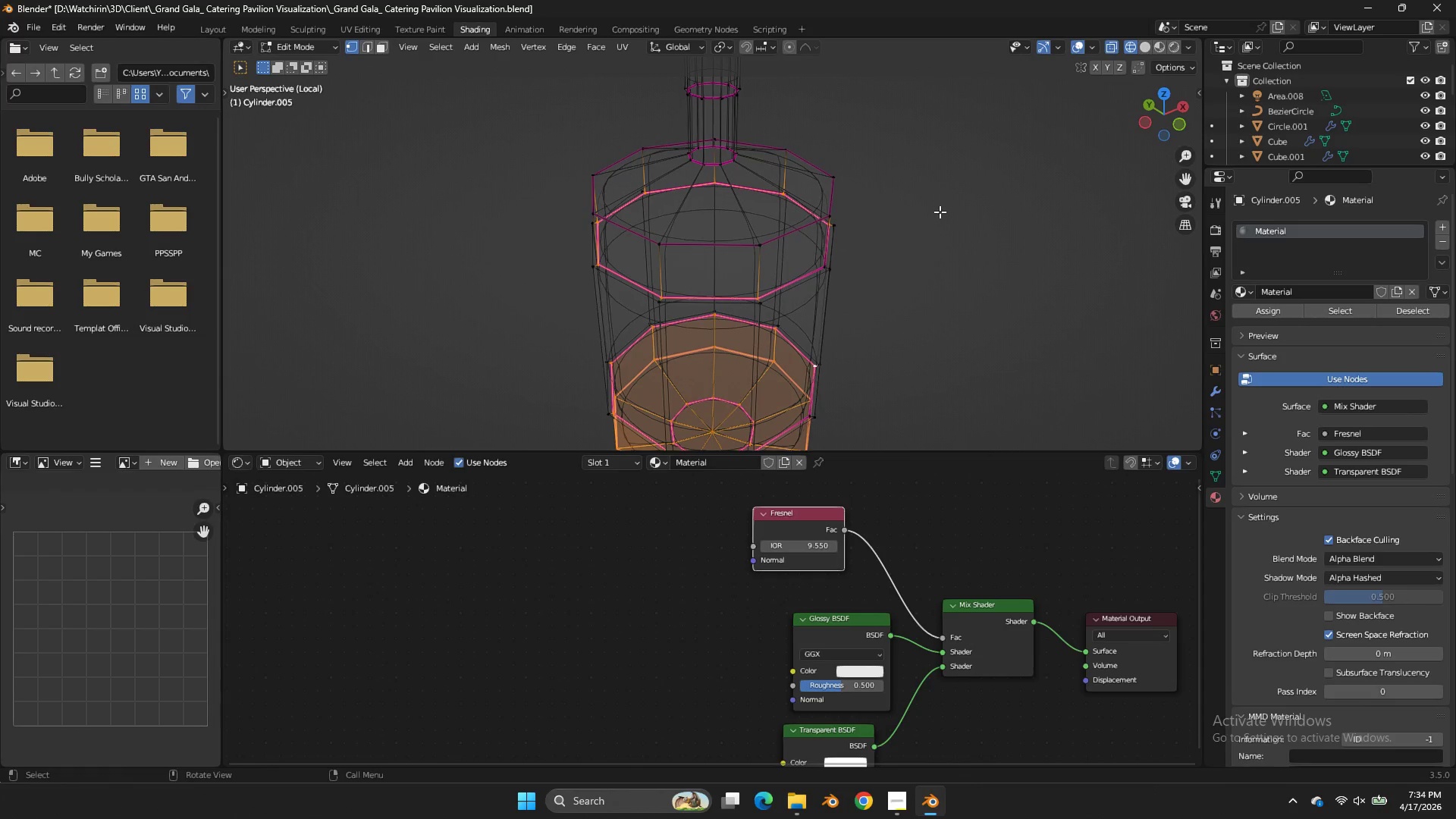 
hold_key(key=ShiftLeft, duration=1.36)
hold_key(key=AltLeft, duration=0.64)
left_click([811, 271])
 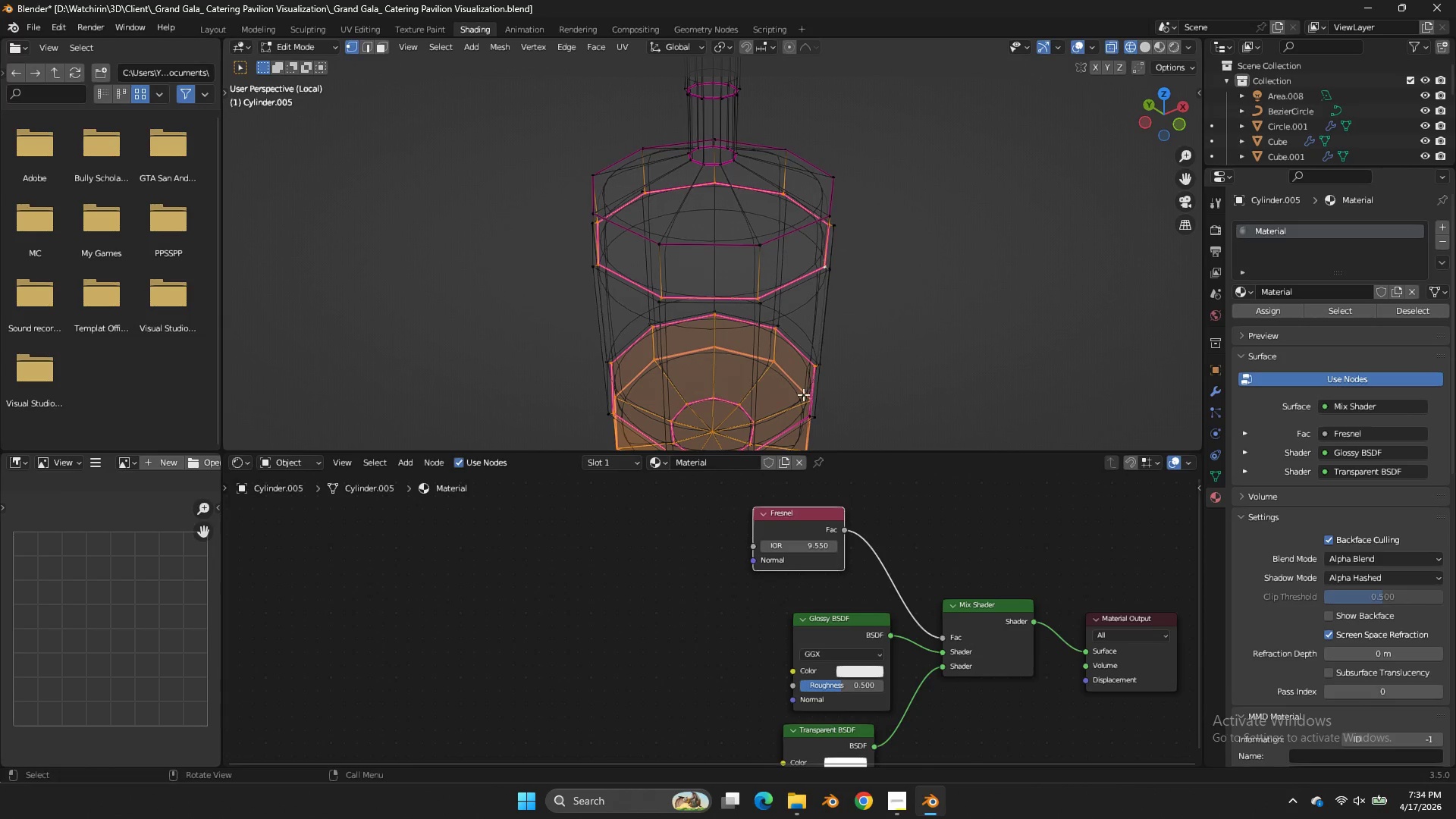 
key(Shift+ShiftLeft)
 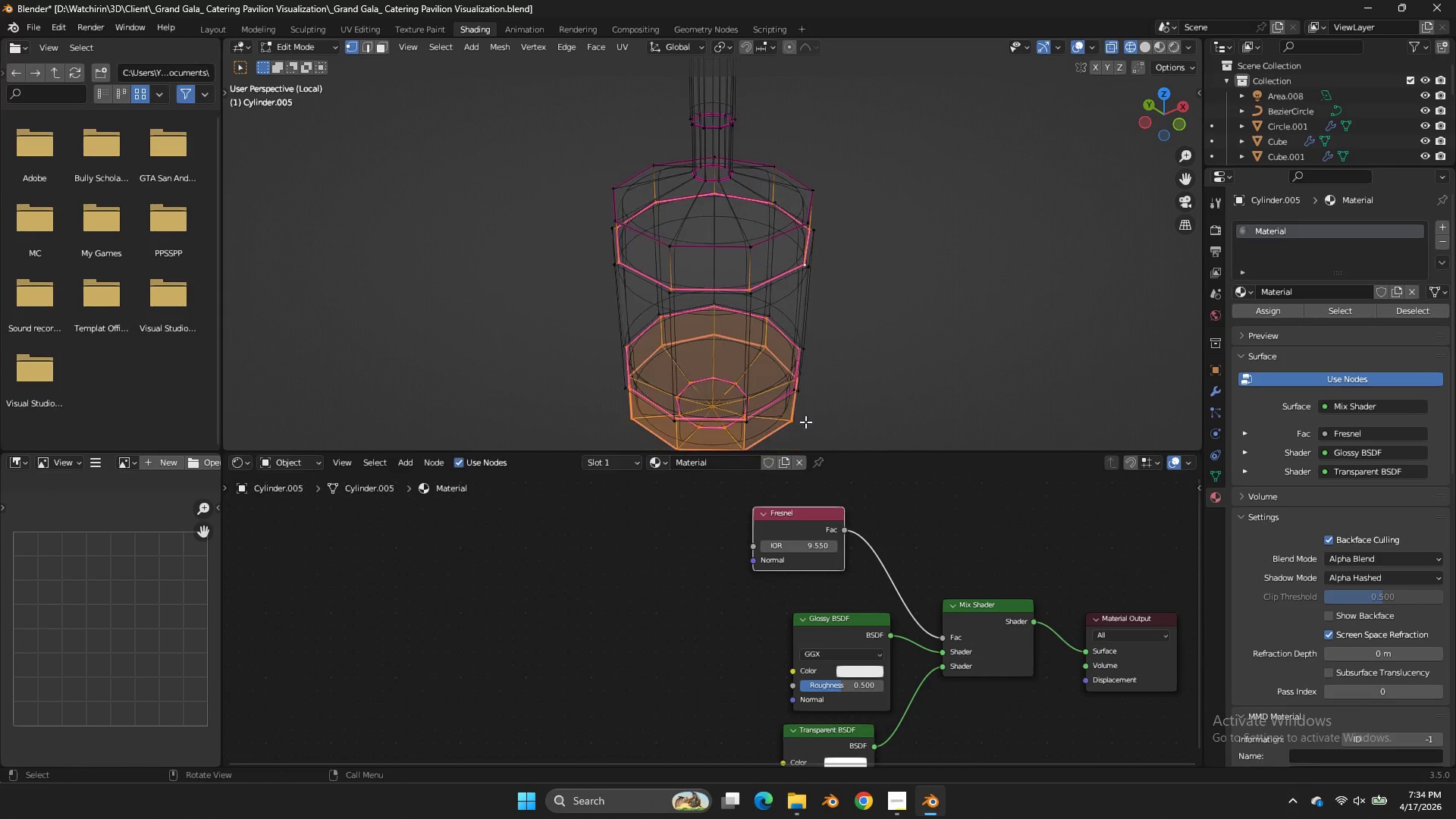 
scroll: coordinate [805, 420], scroll_direction: down, amount: 1.0
 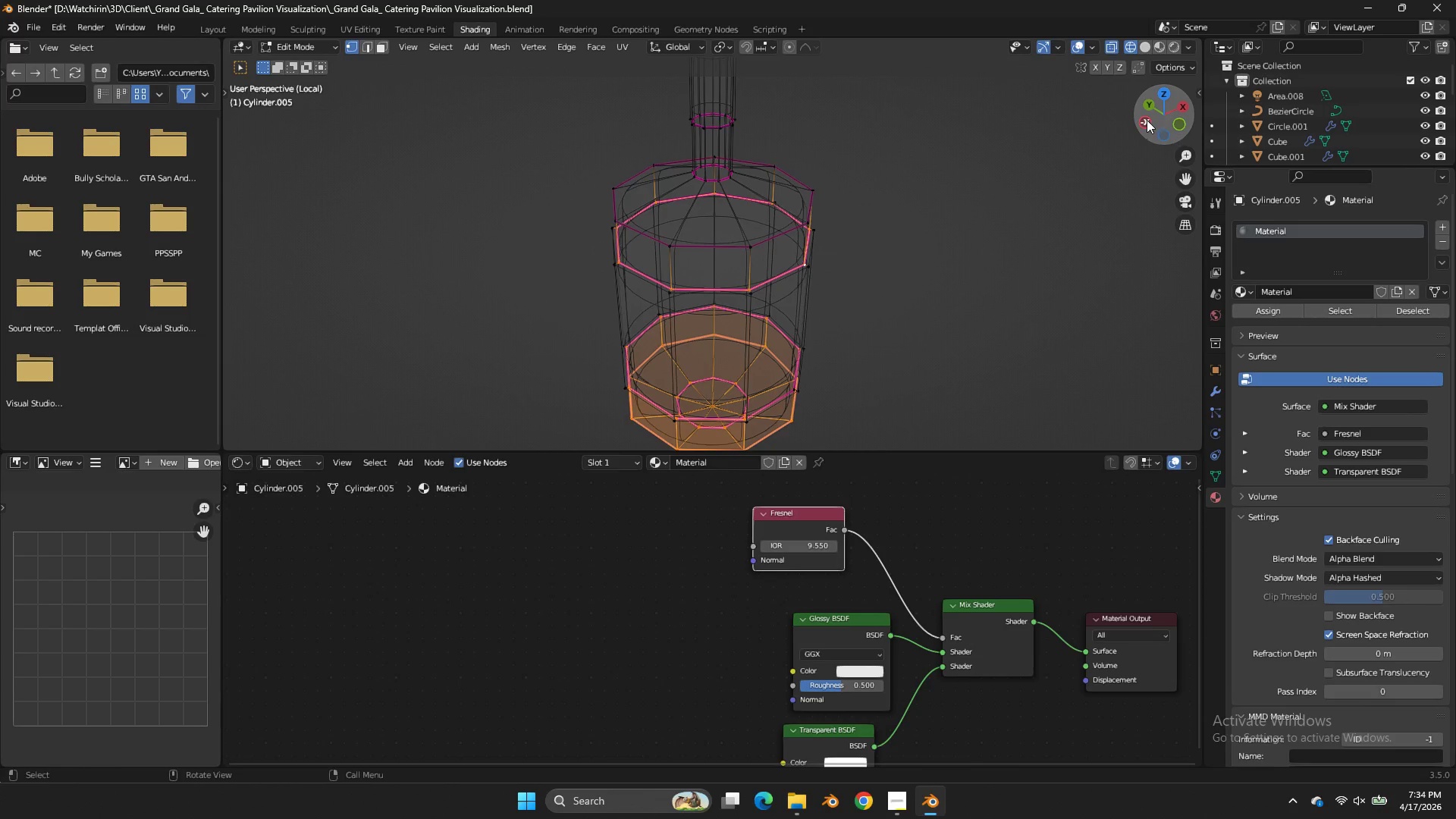 
key(Z)
 